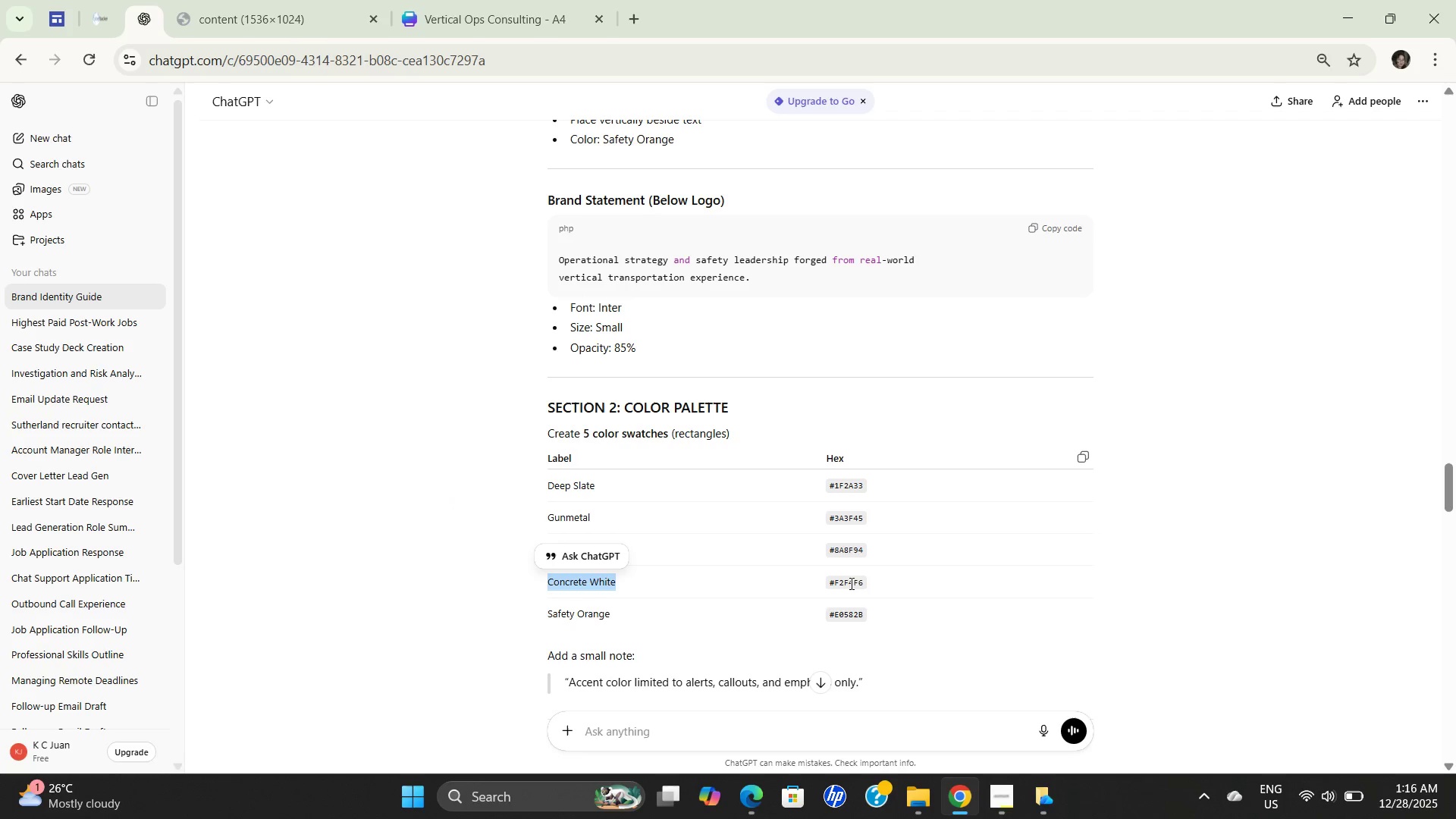 
double_click([850, 582])
 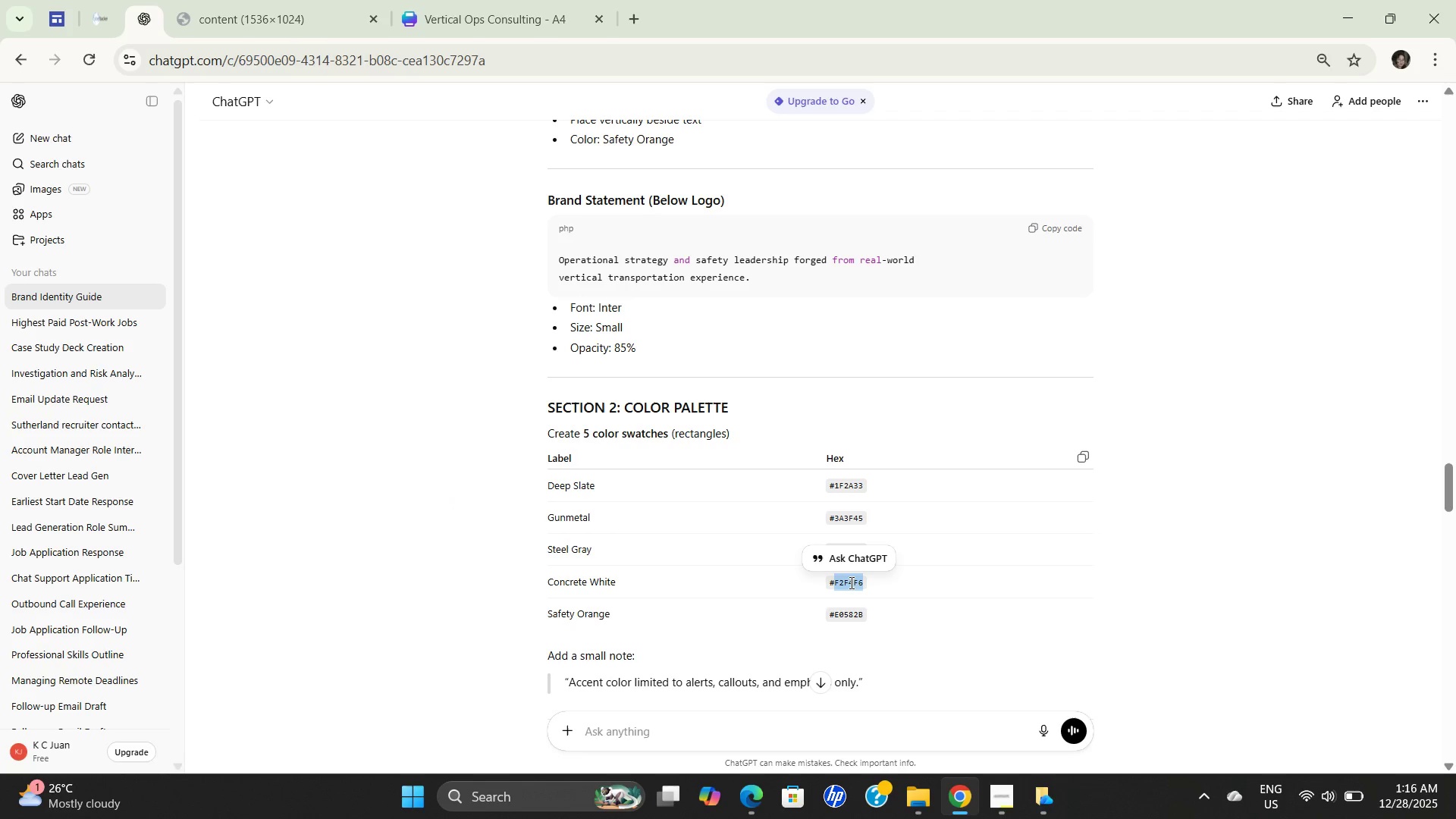 
hold_key(key=ControlLeft, duration=0.42)
left_click([849, 582])
 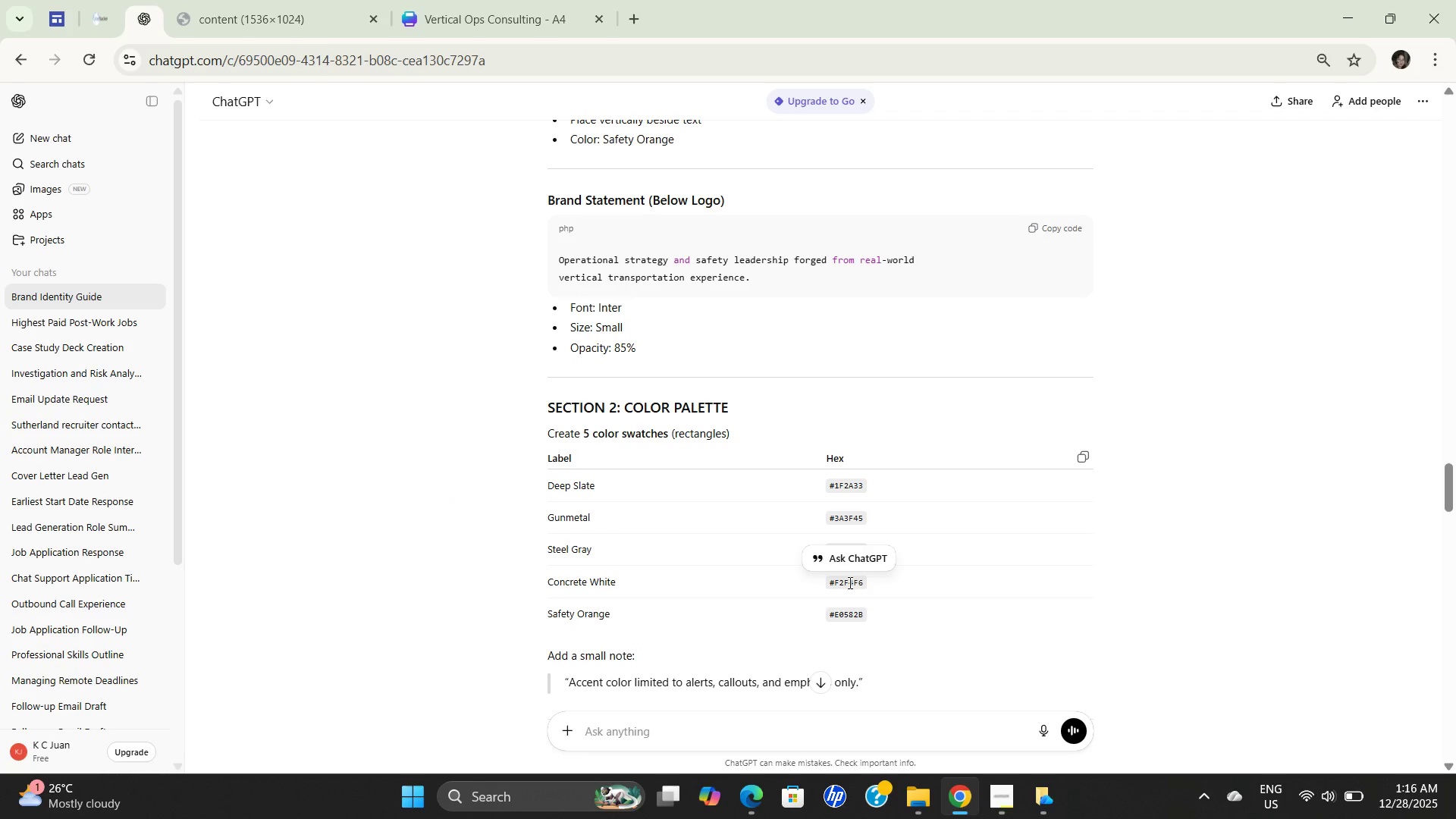 
double_click([849, 582])
 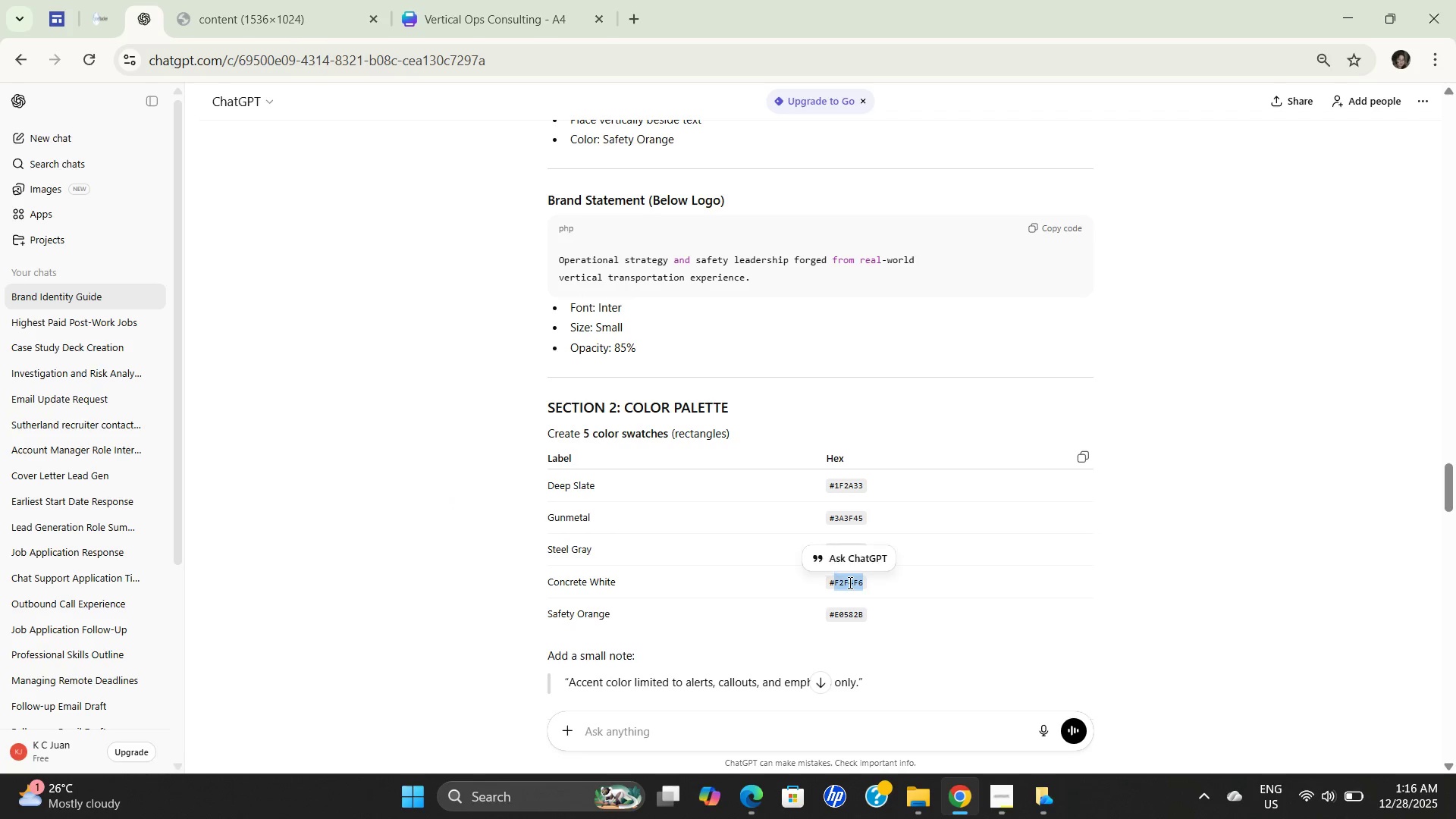 
triple_click([849, 582])
 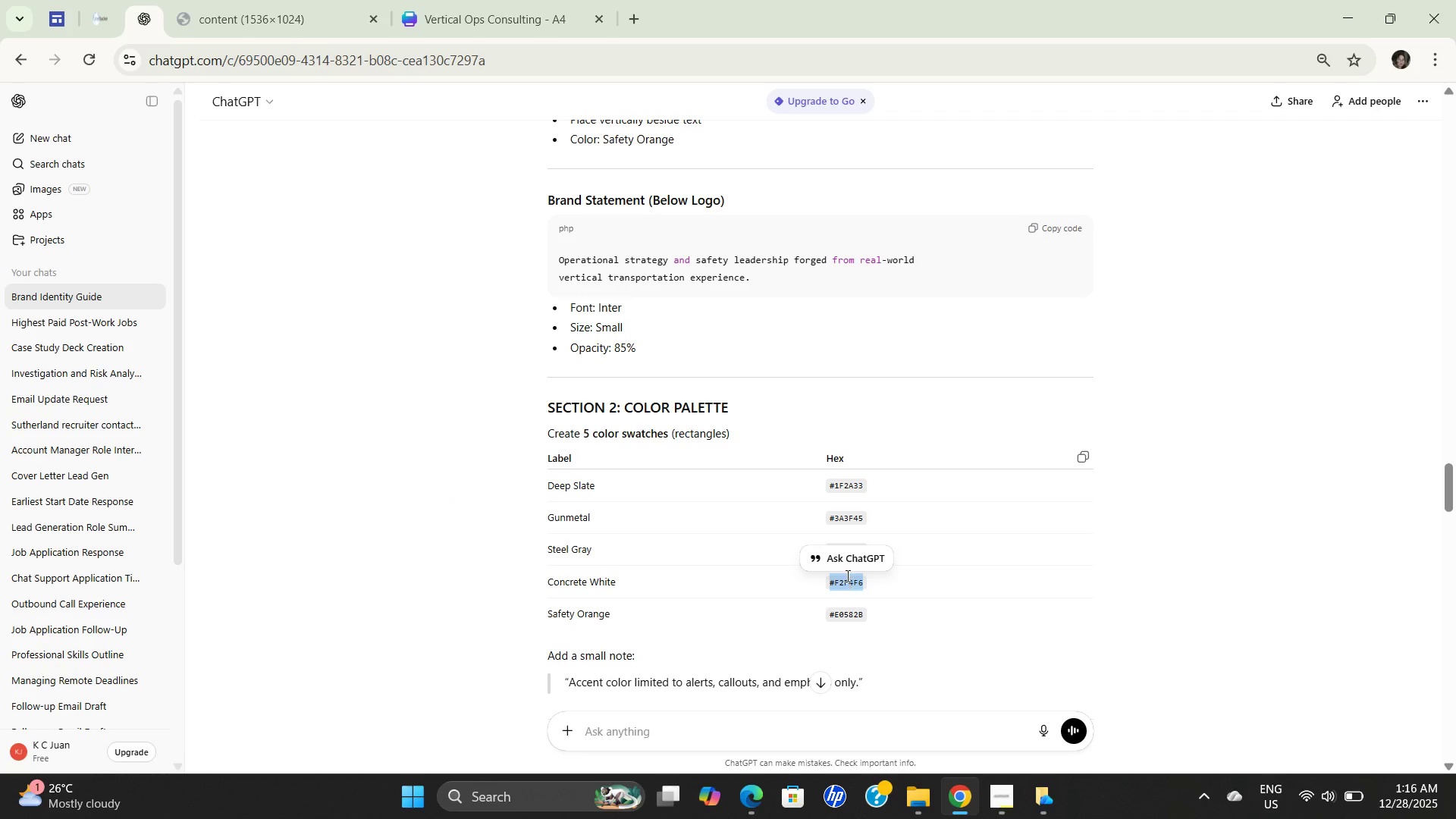 
key(Control+C)
 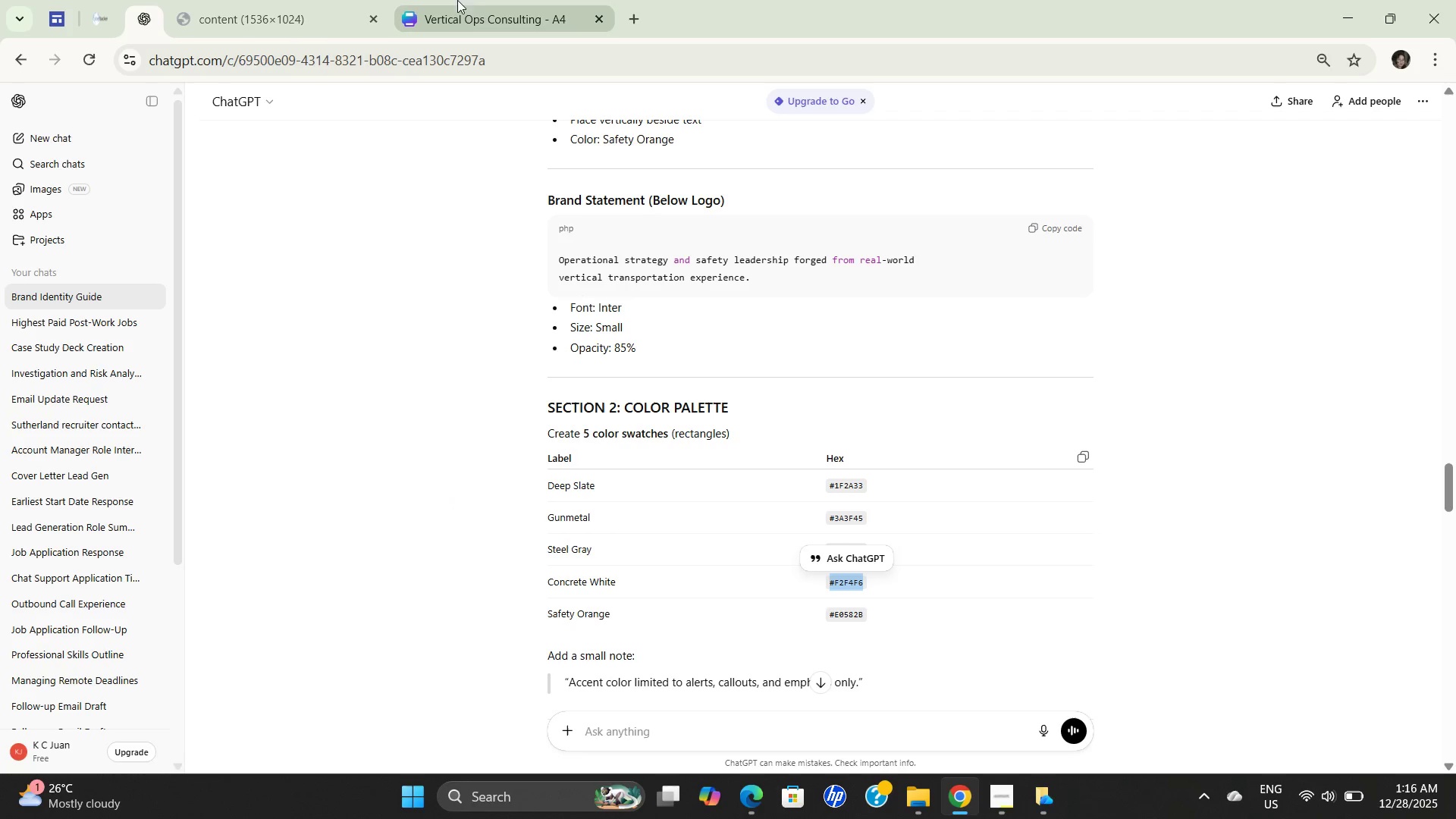 
key(Control+C)
 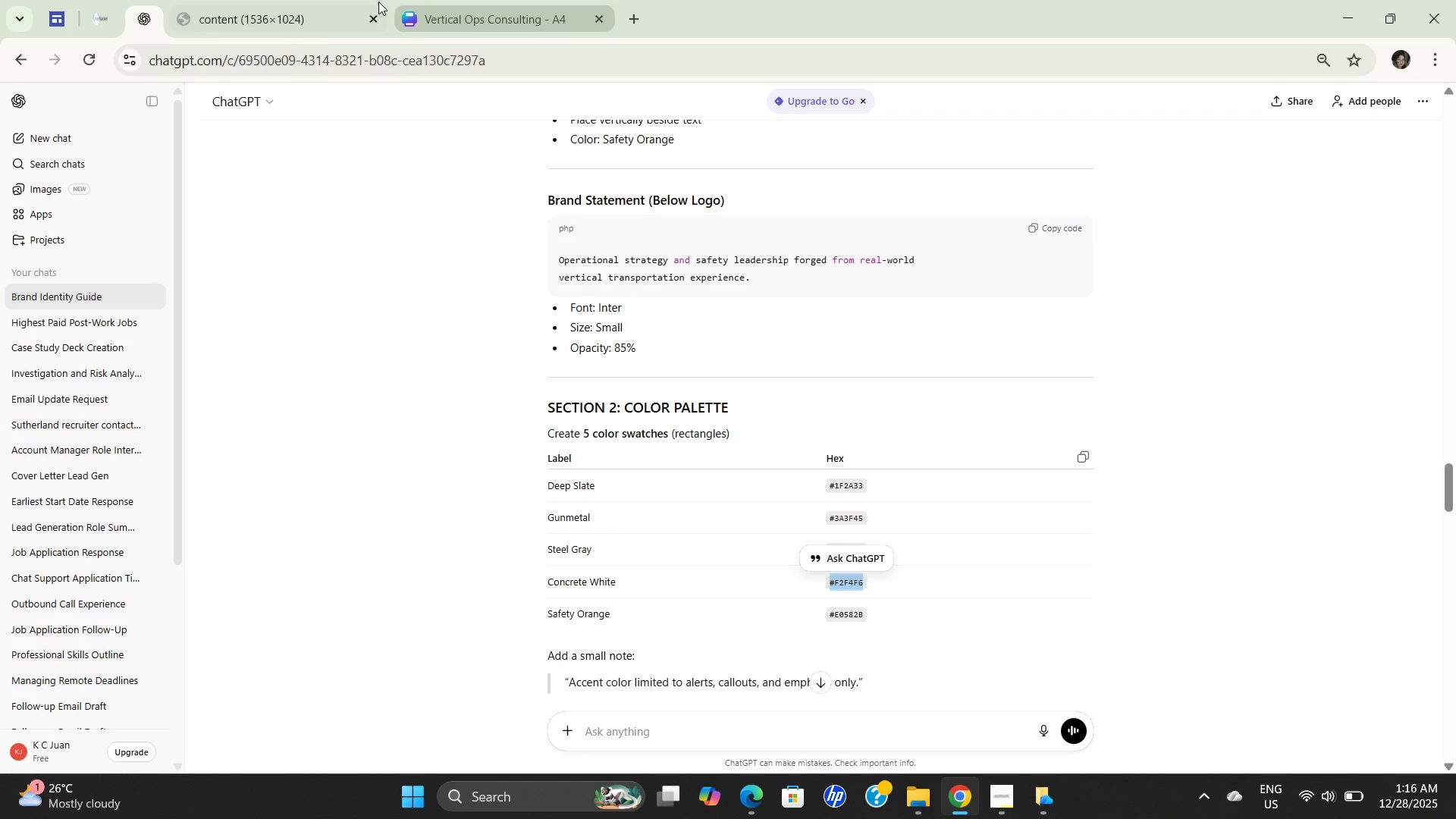 
key(Control+C)
 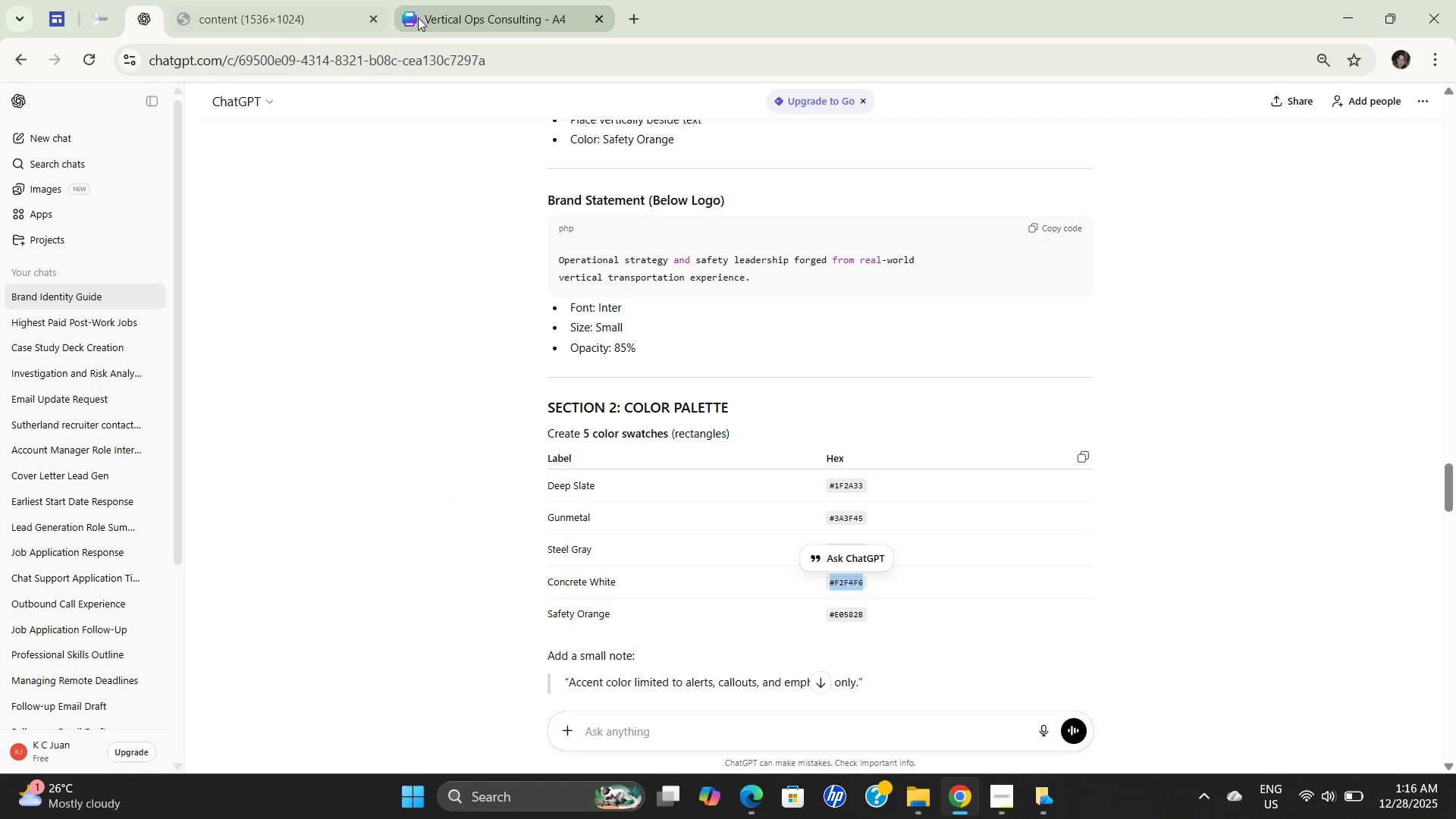 
key(Control+C)
 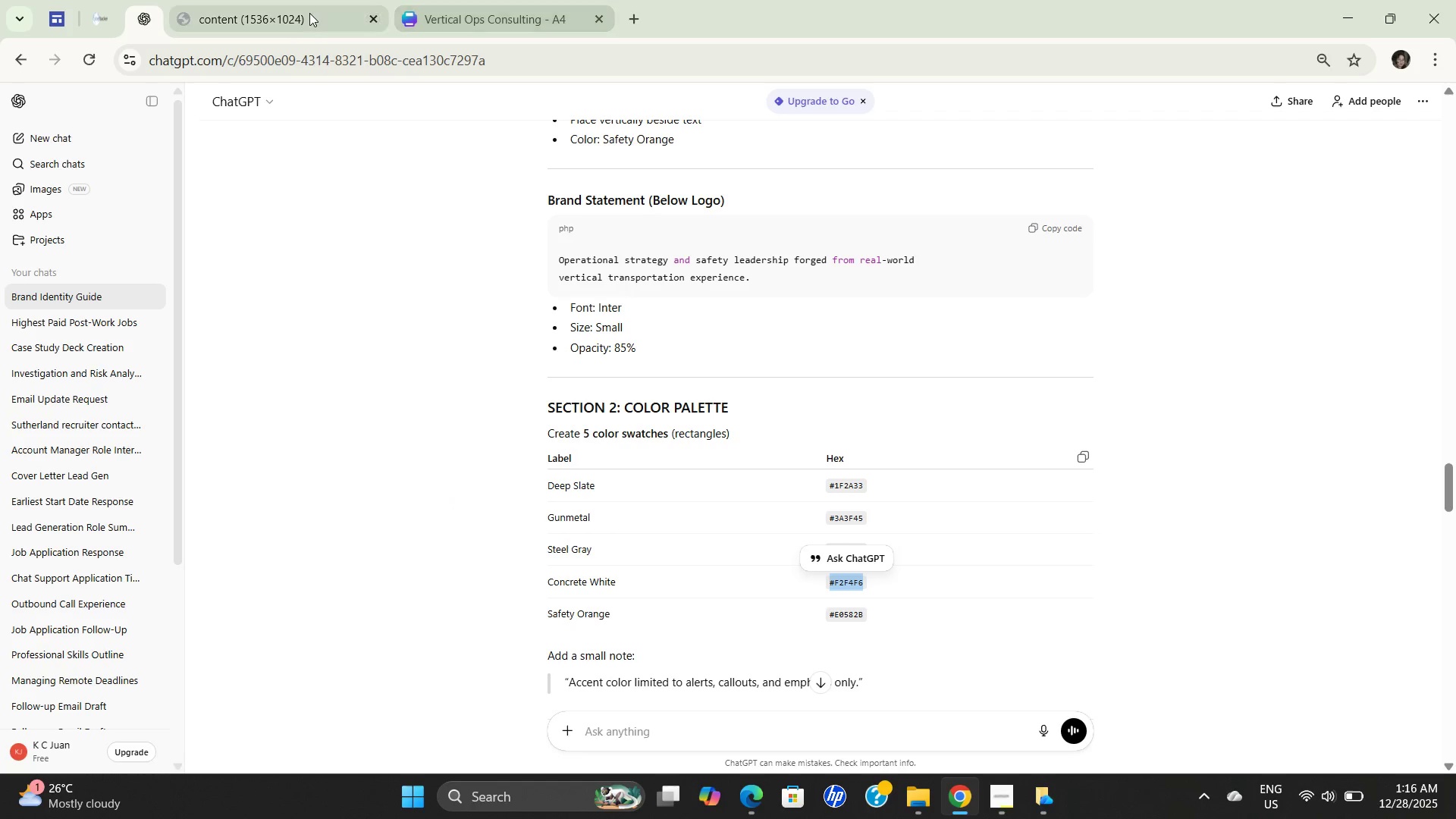 
left_click([309, 13])
 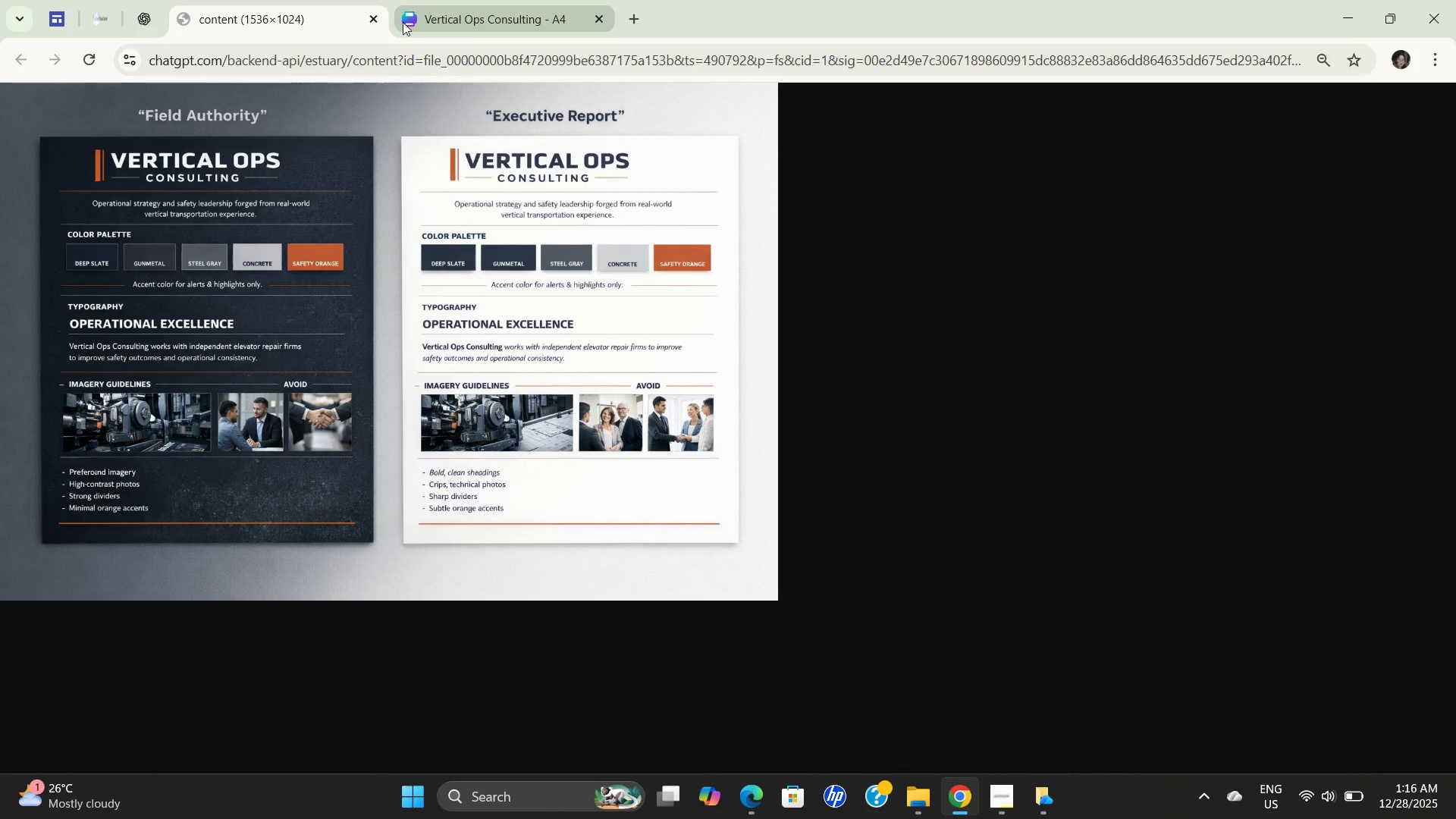 
left_click([447, 20])
 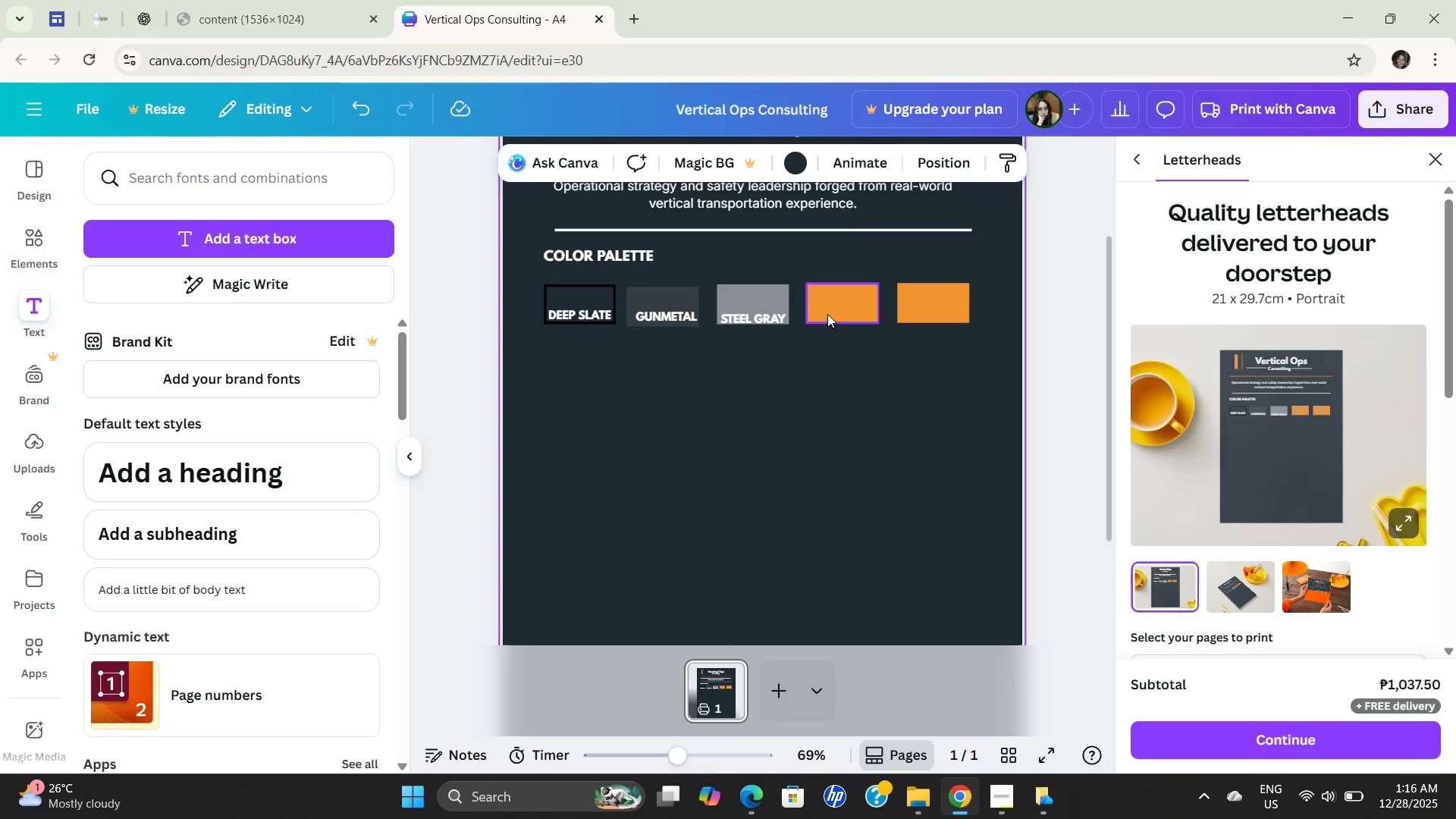 
left_click([827, 314])
 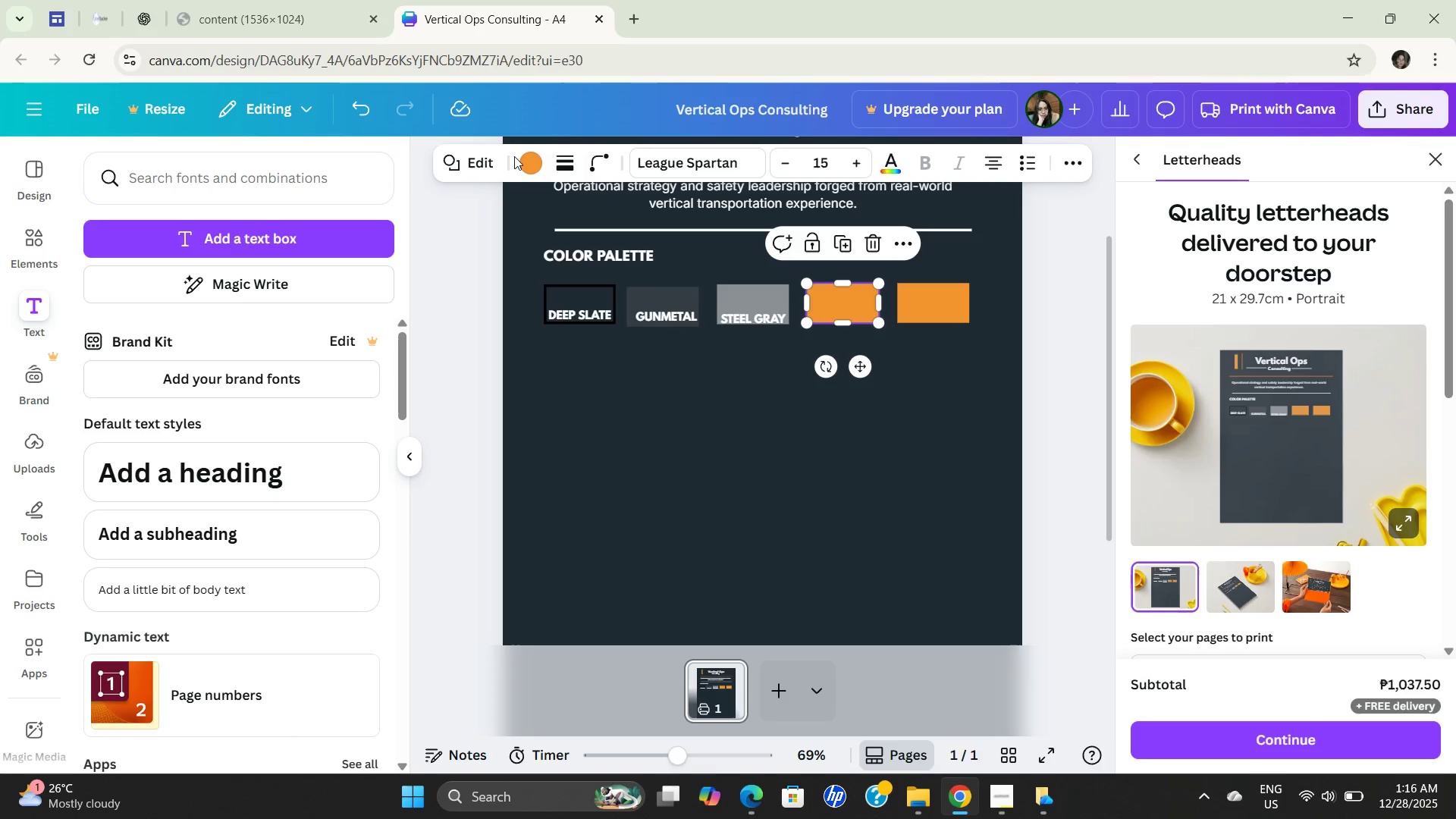 
left_click([524, 161])
 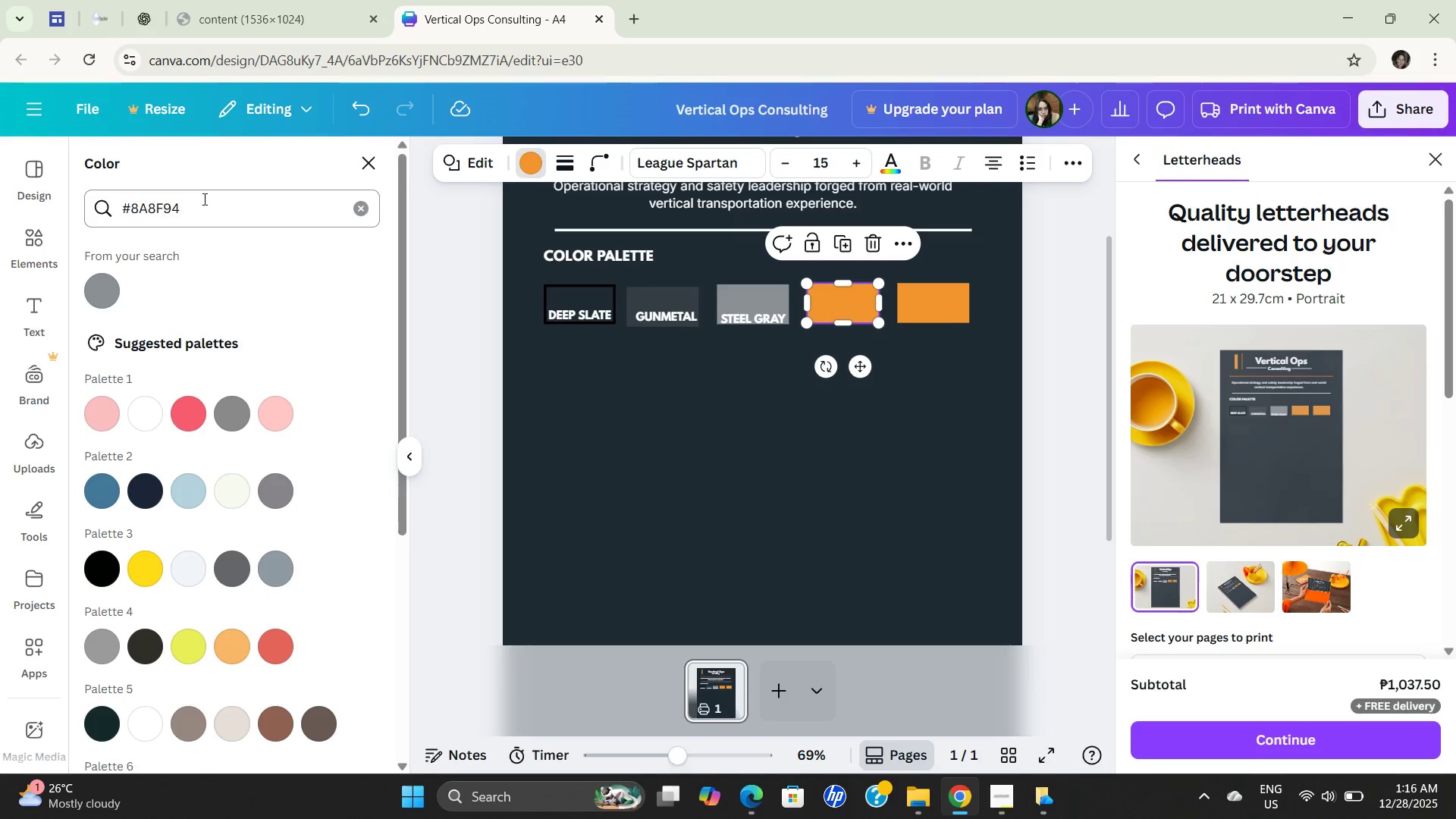 
left_click([206, 204])
 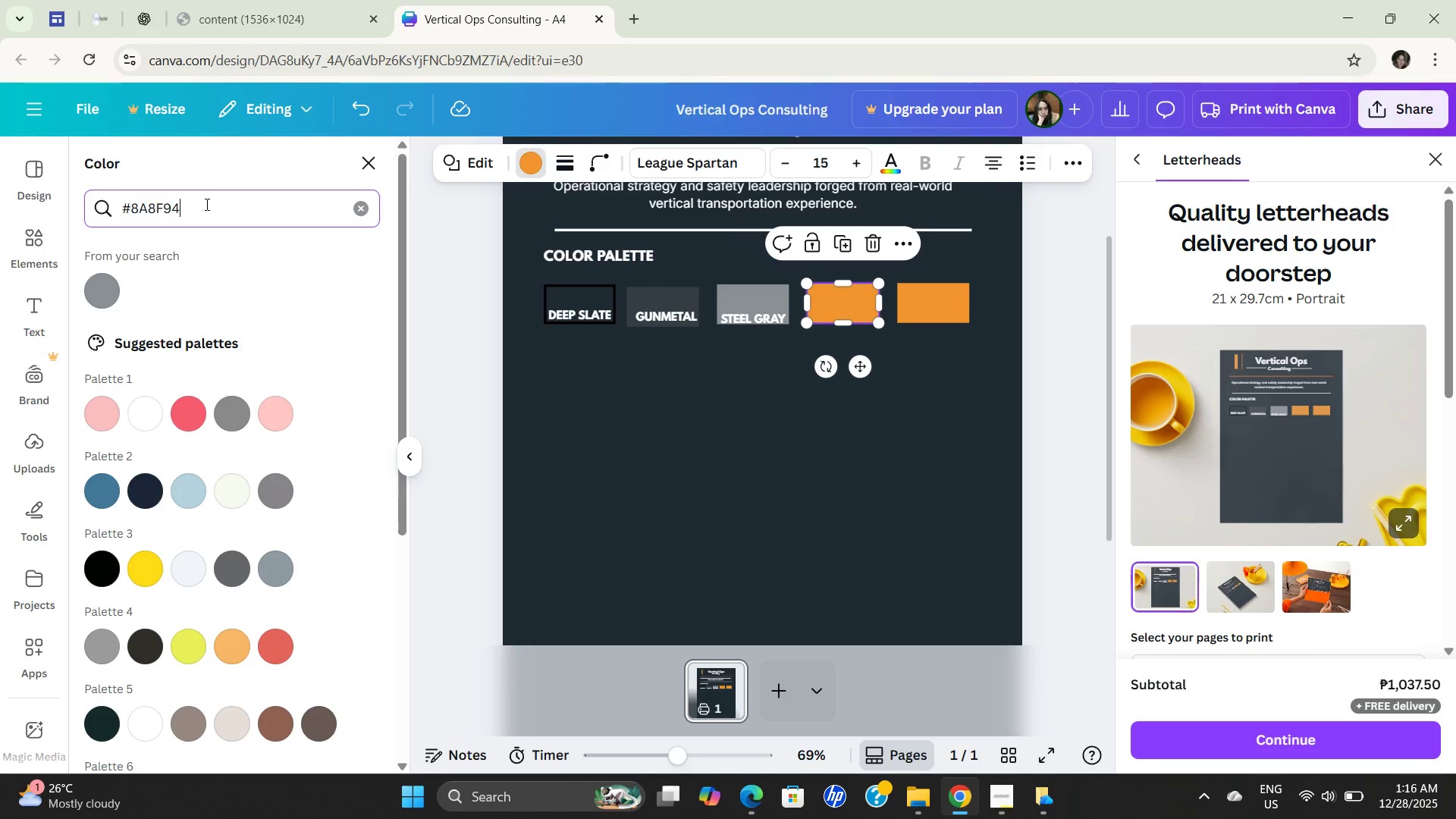 
key(Control+ControlLeft)
 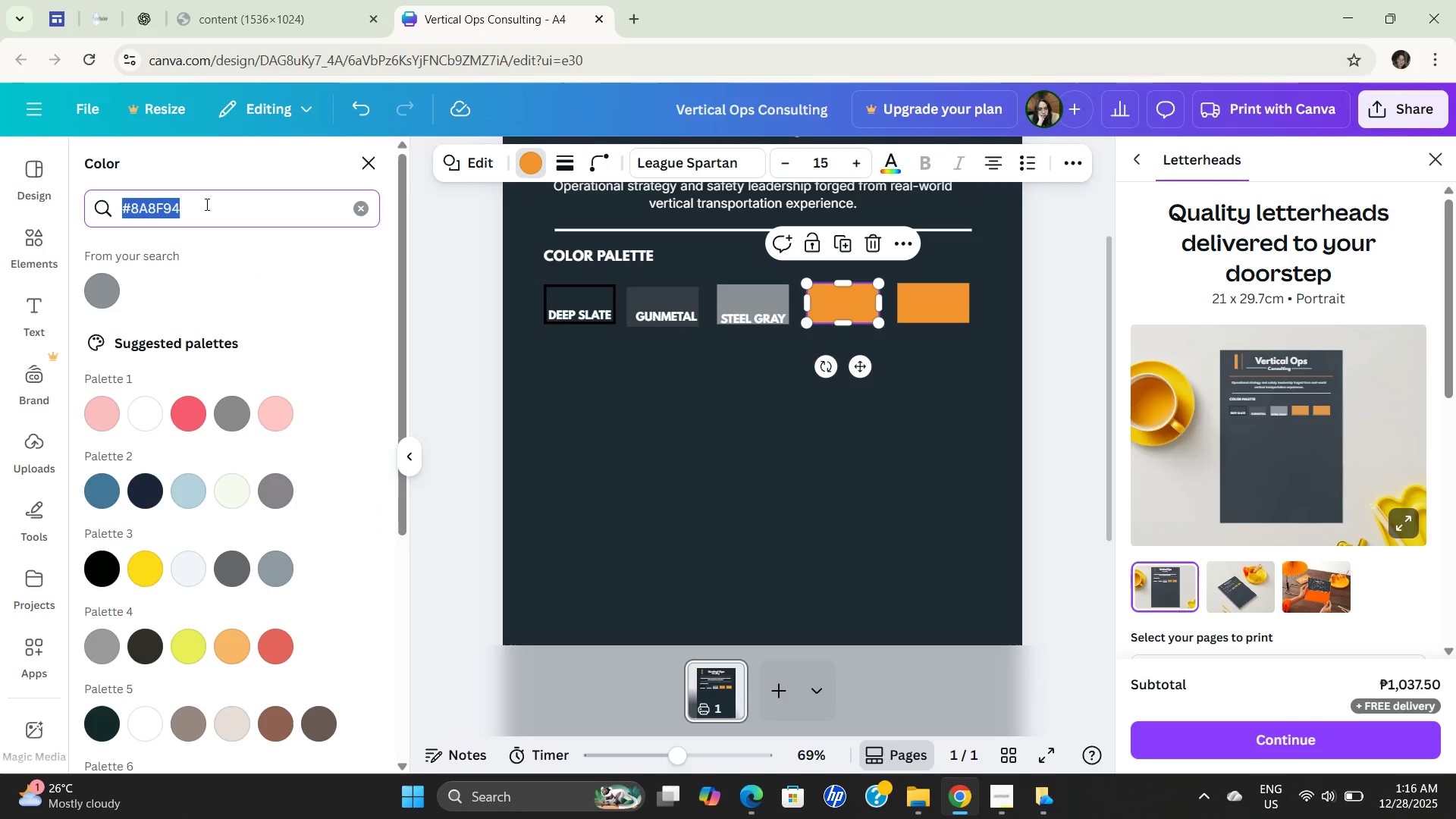 
key(Control+A)
 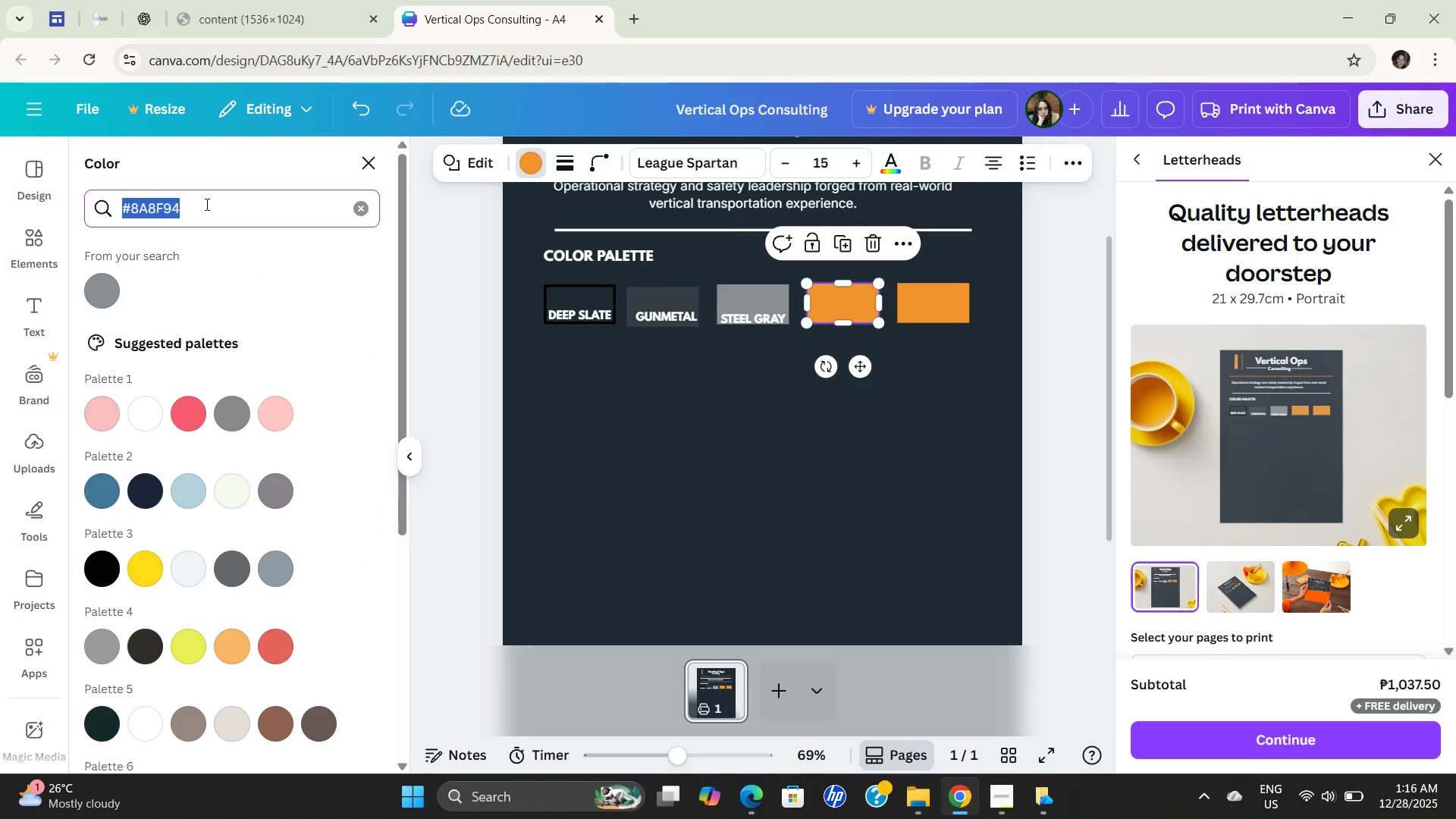 
key(Control+V)
 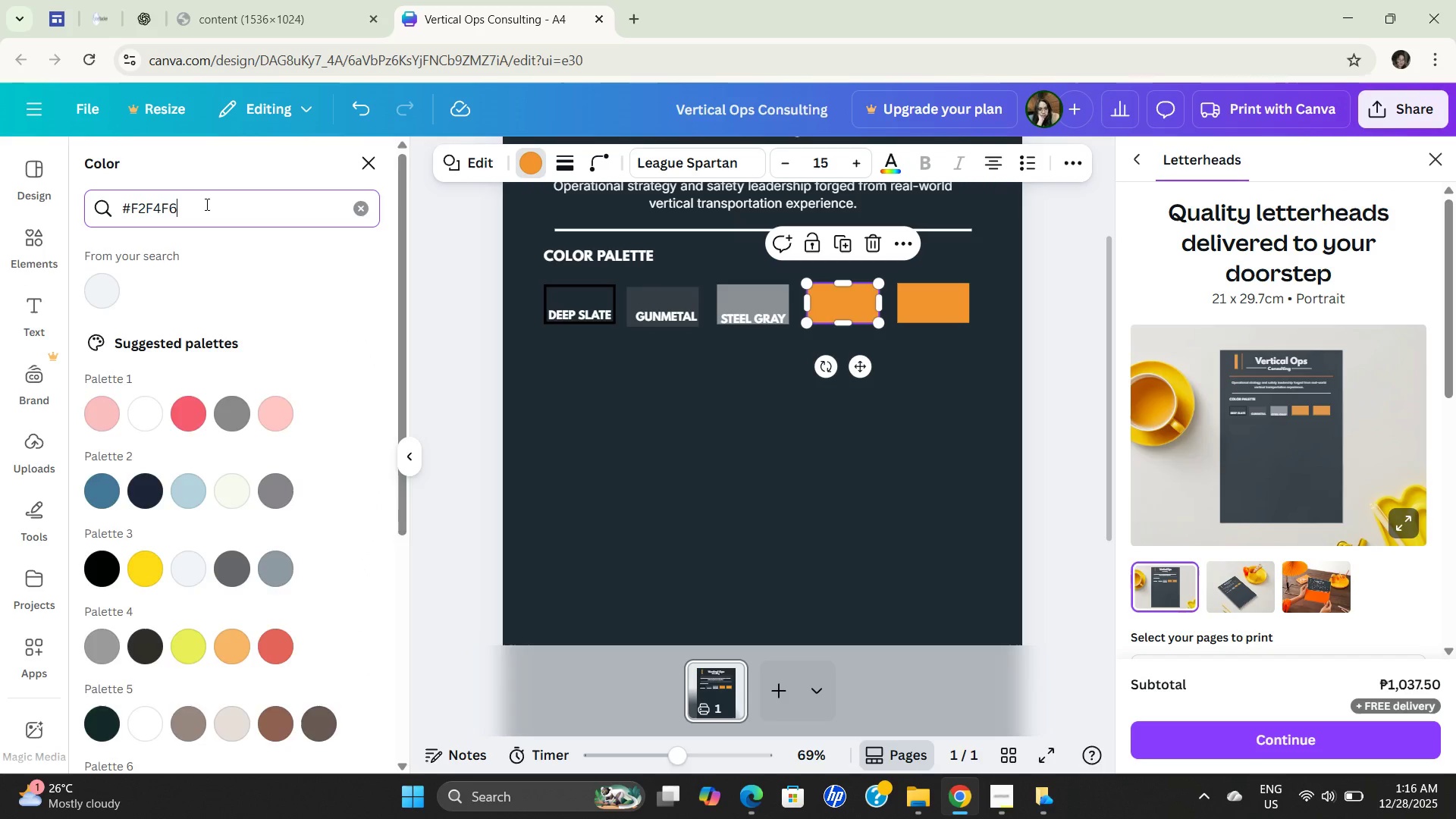 
left_click([206, 204])
 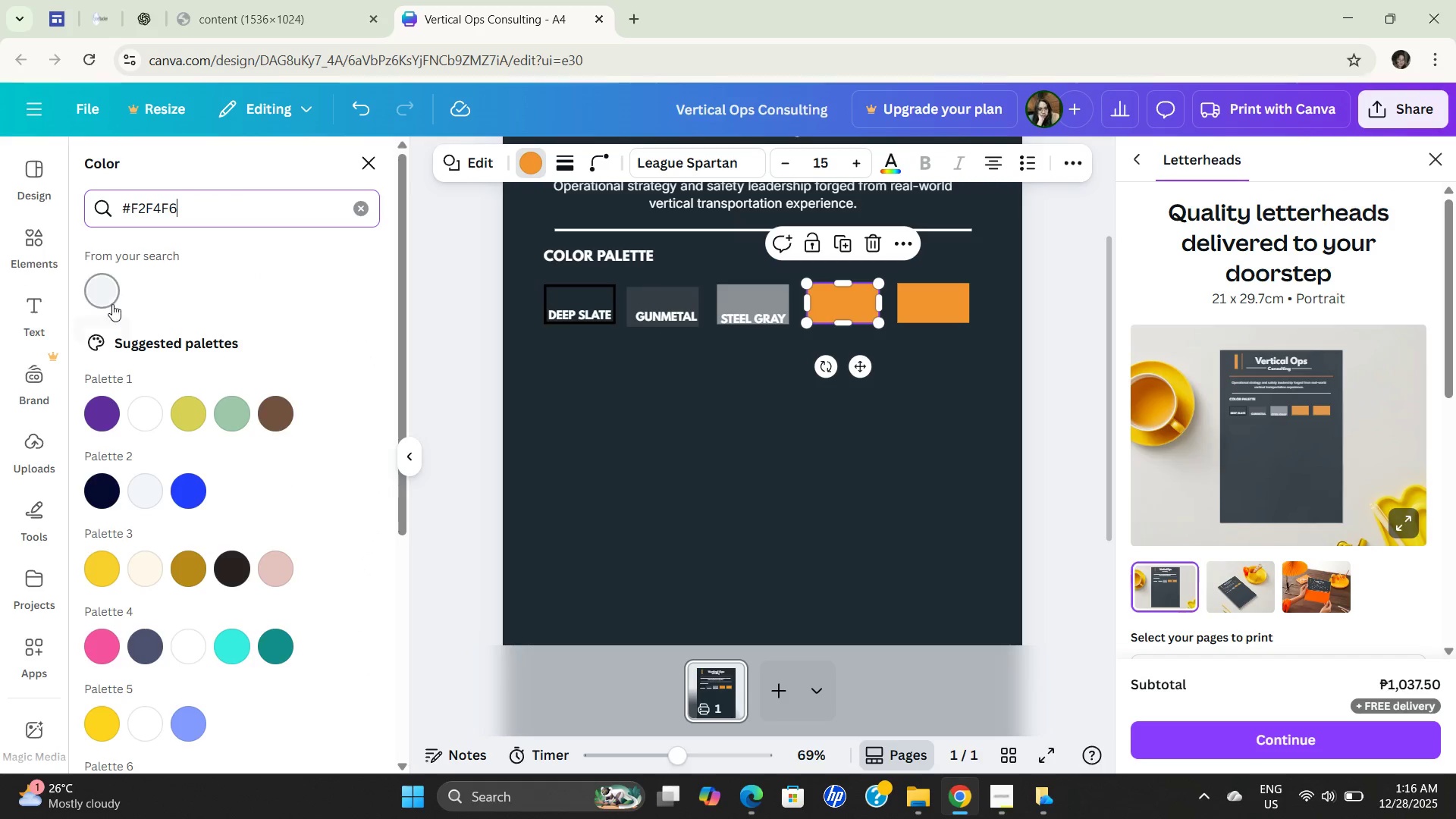 
left_click([107, 287])
 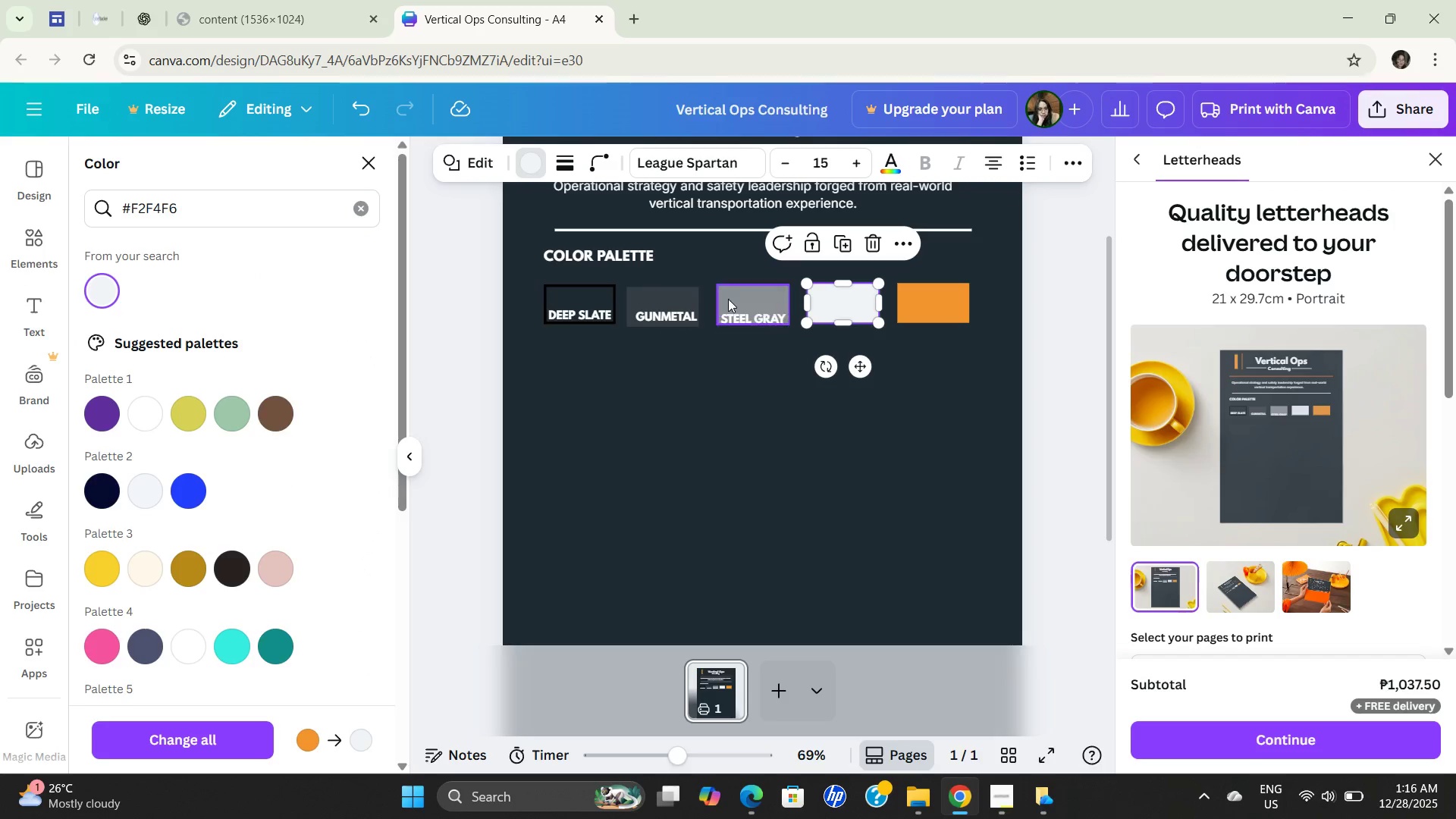 
left_click([752, 315])
 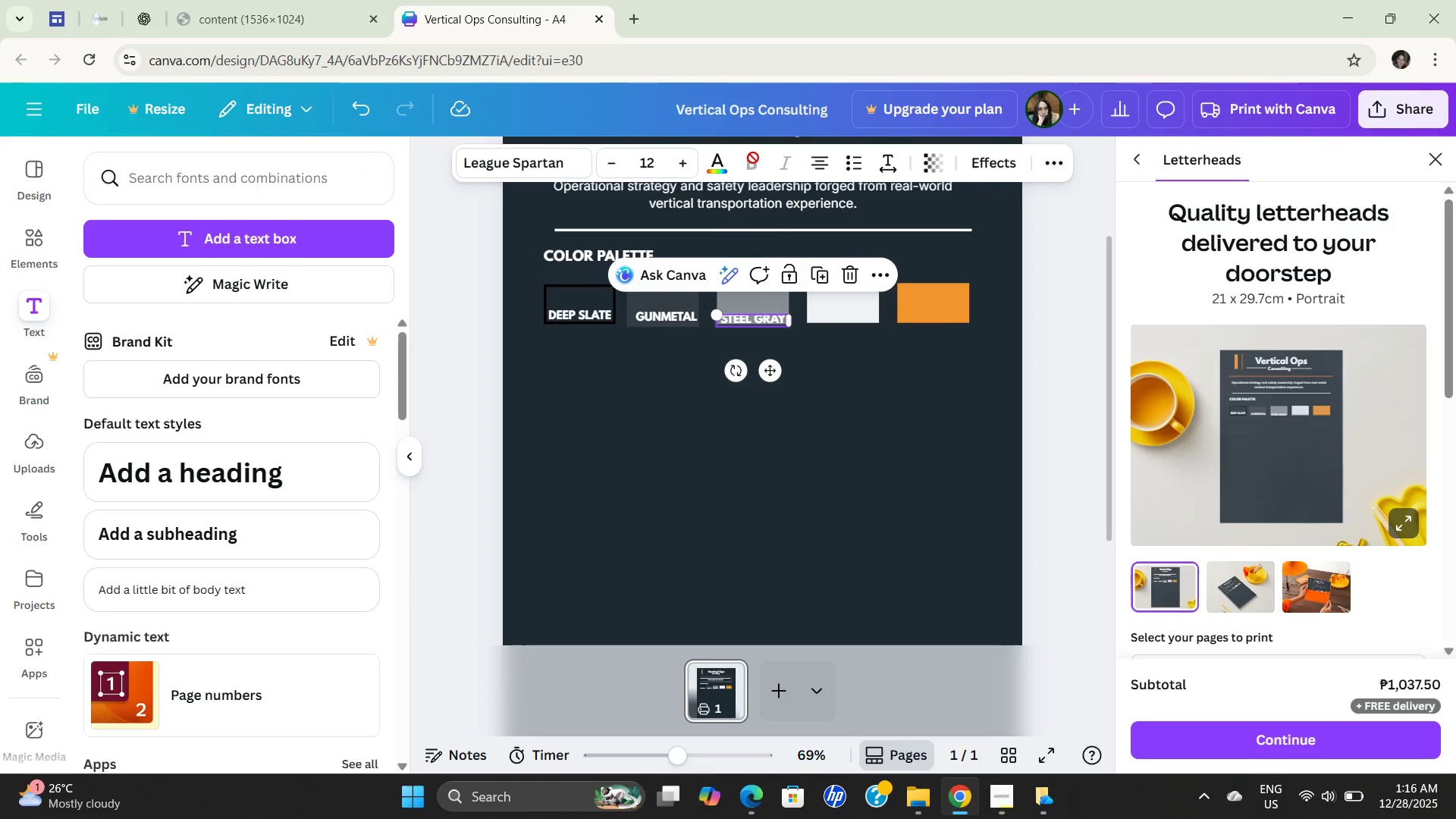 
left_click([720, 162])
 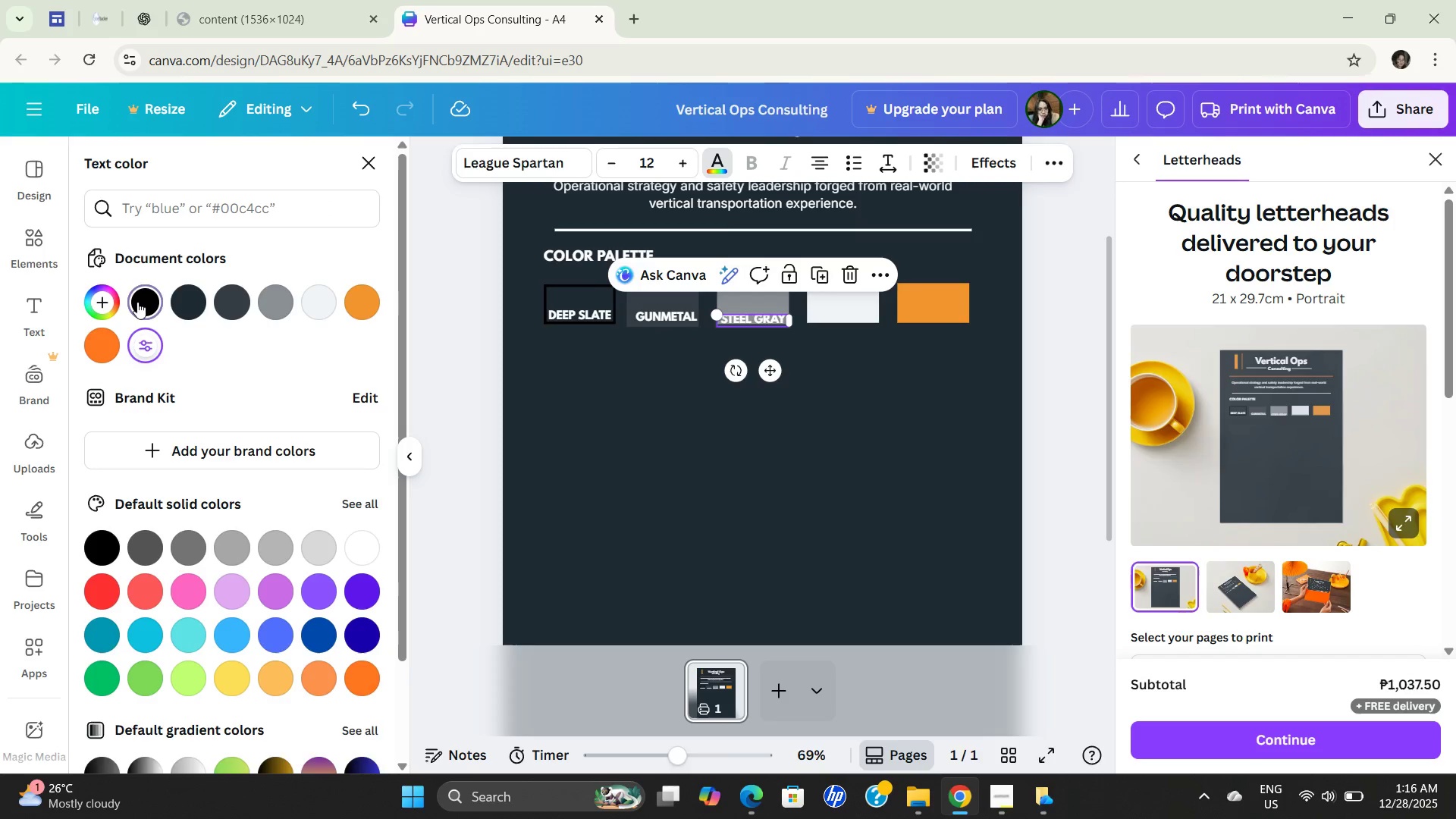 
left_click([690, 480])
 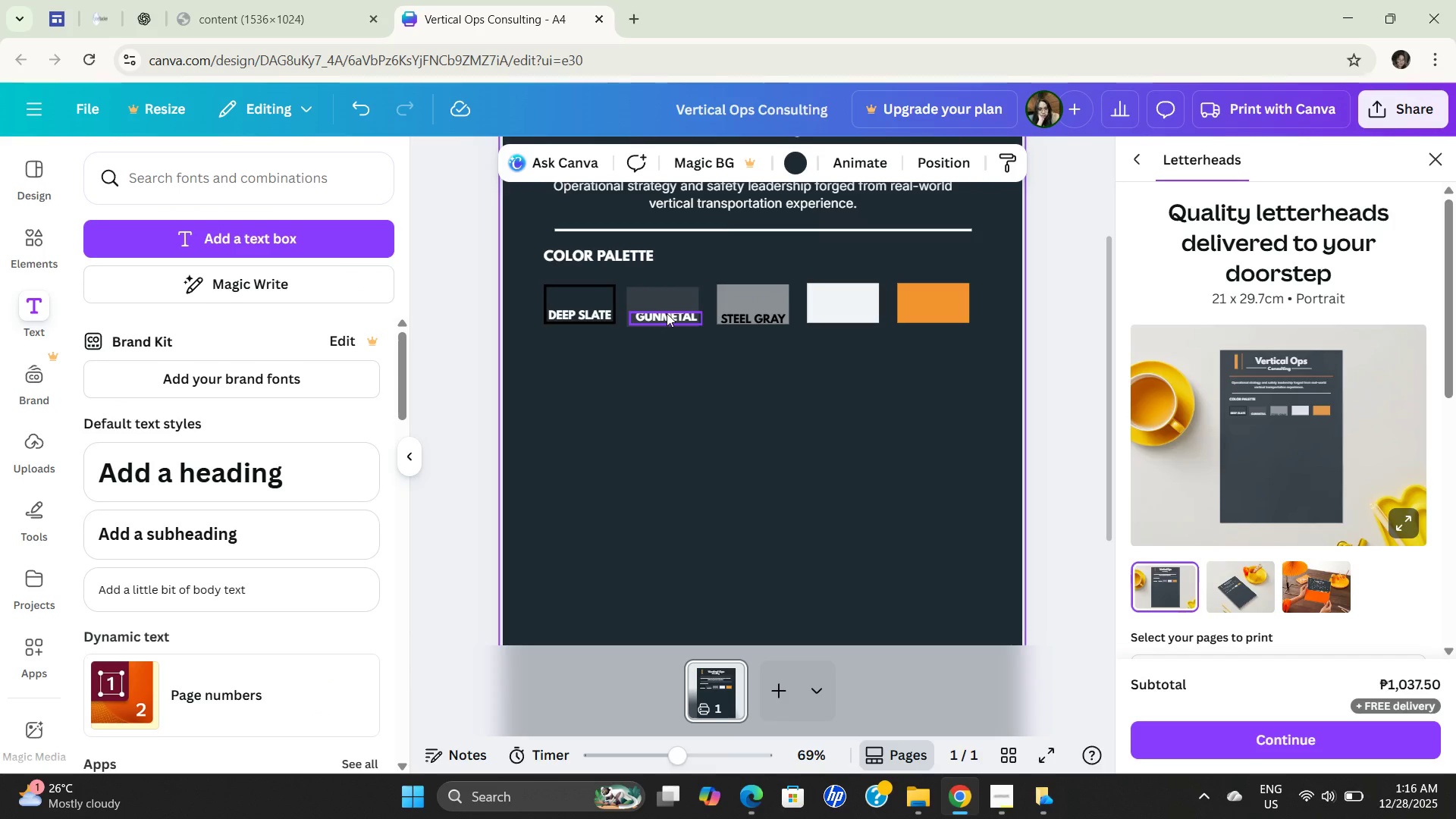 
left_click([814, 310])
 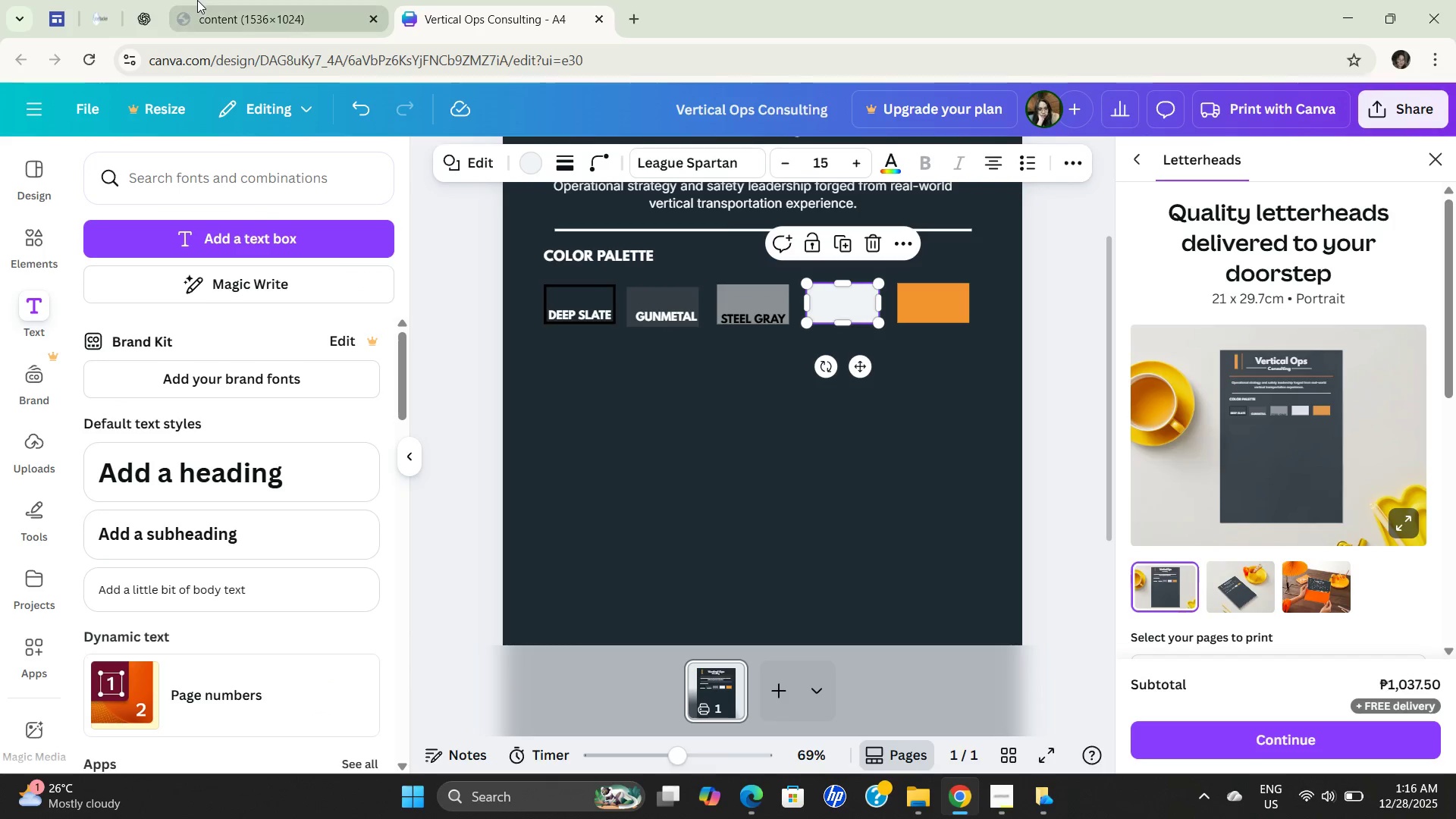 
left_click([137, 17])
 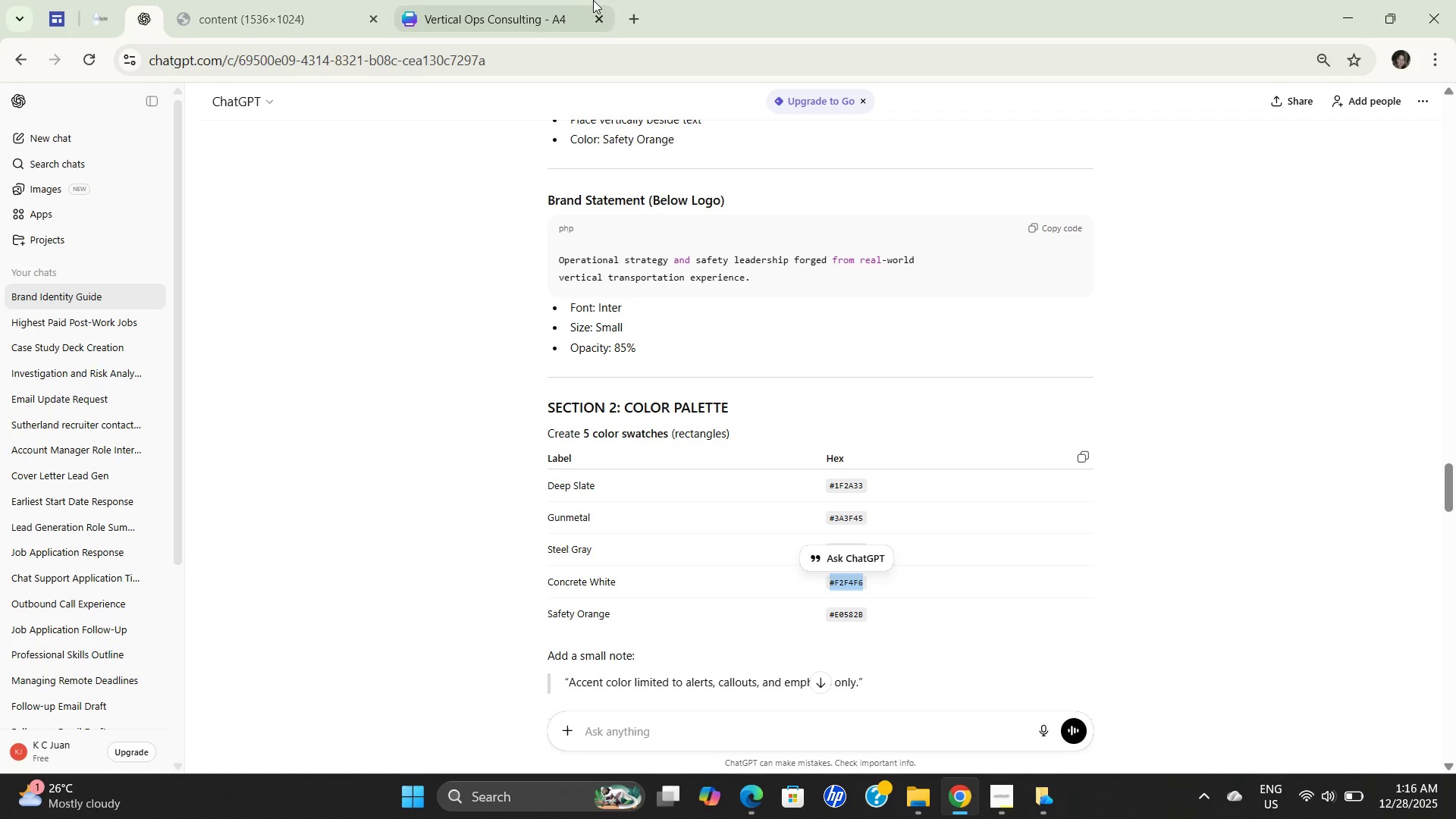 
left_click([523, 17])
 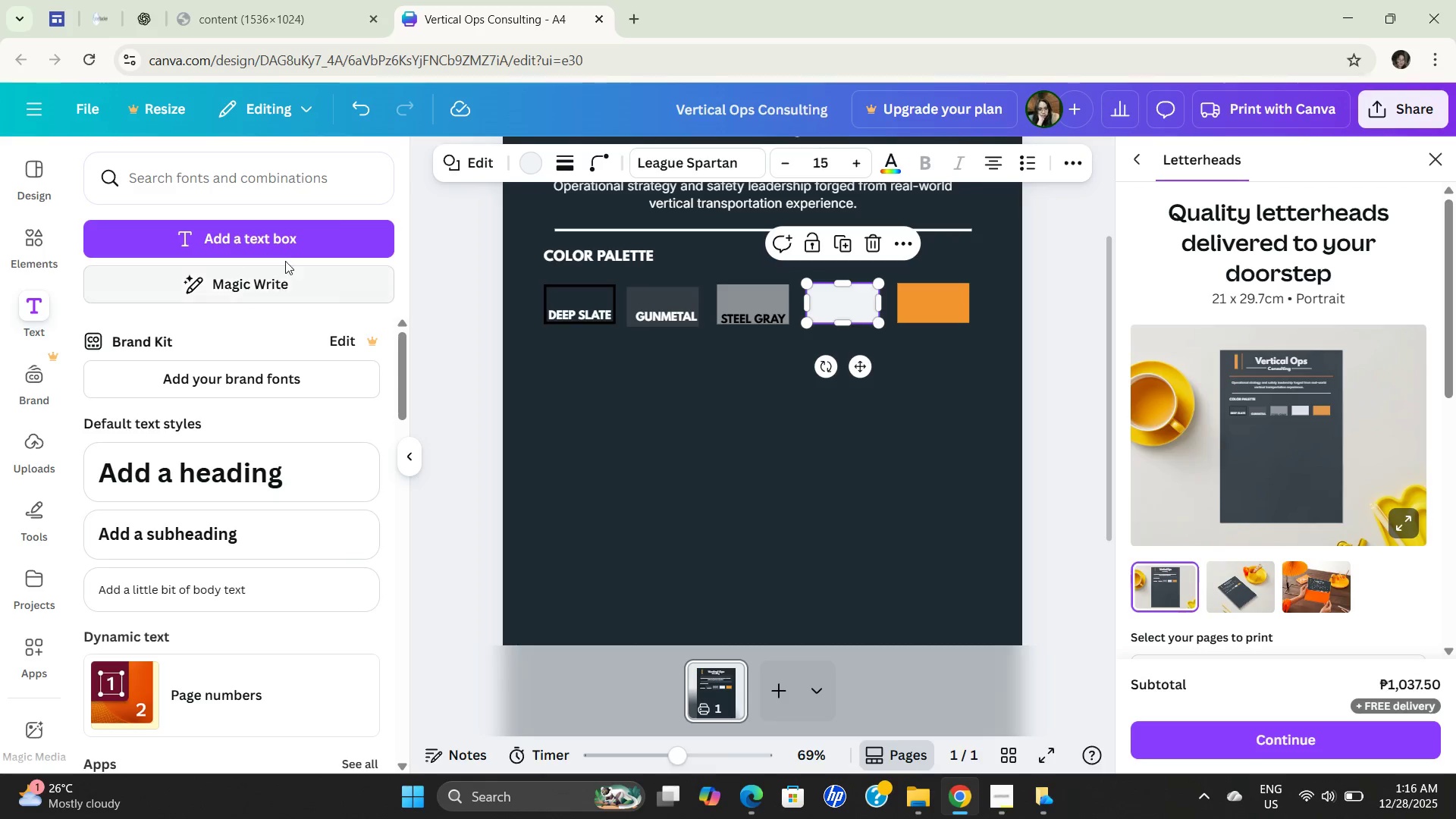 
left_click([288, 243])
 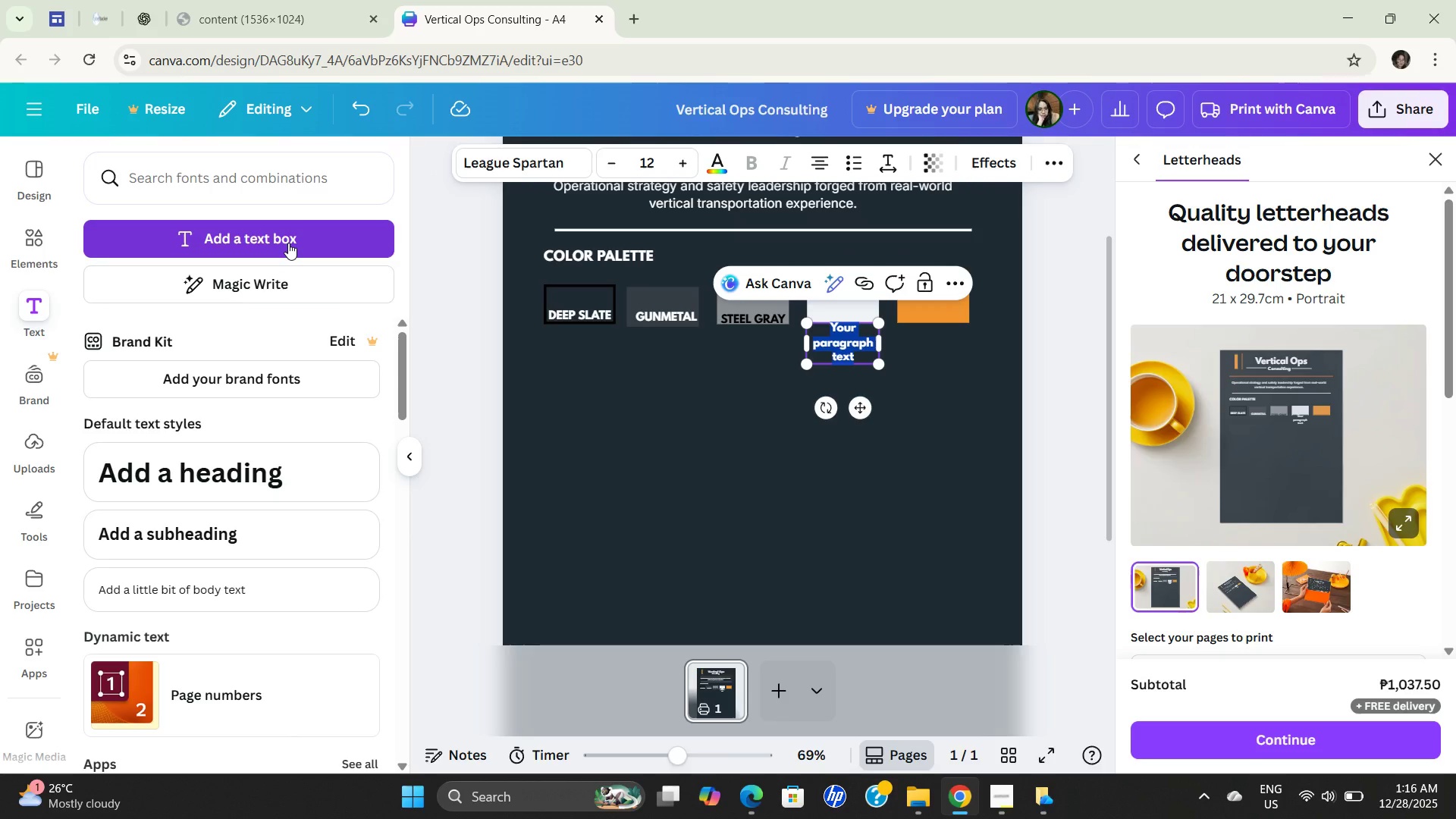 
type(CONCRETE WHOI)
key(Backspace)
key(Backspace)
type(ITE)
 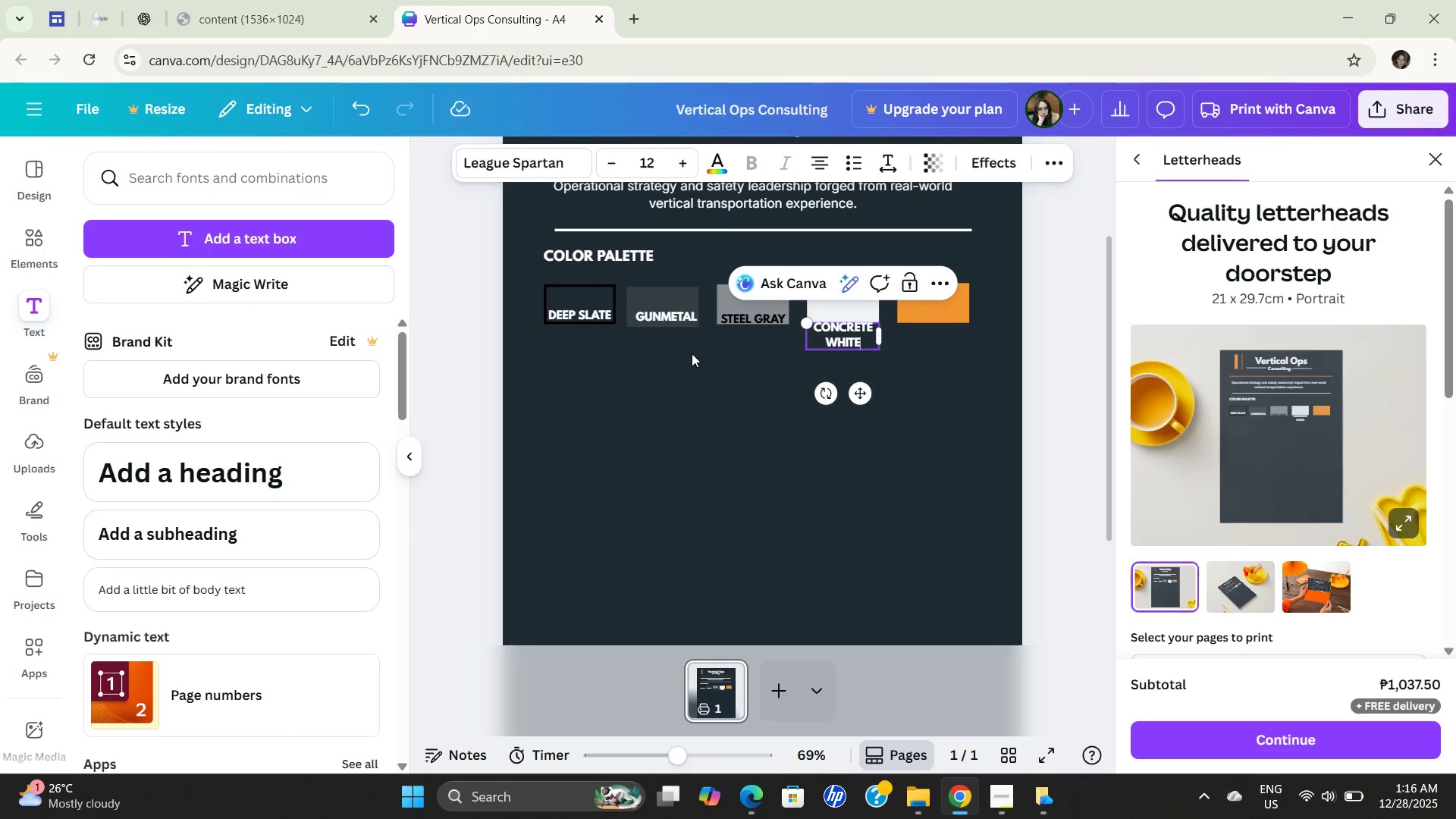 
left_click([663, 450])
 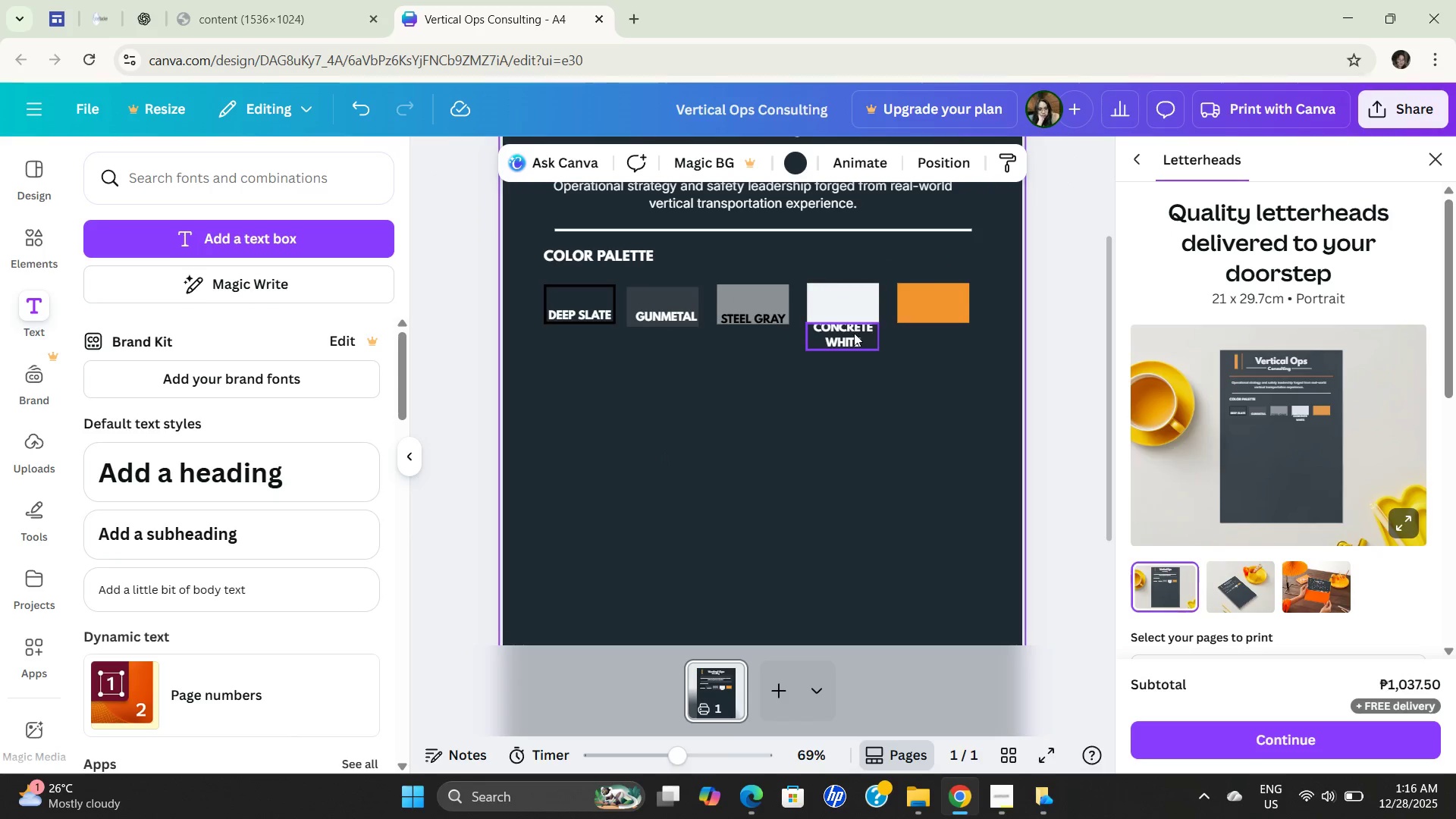 
left_click_drag(start_coordinate=[853, 333], to_coordinate=[852, 309])
 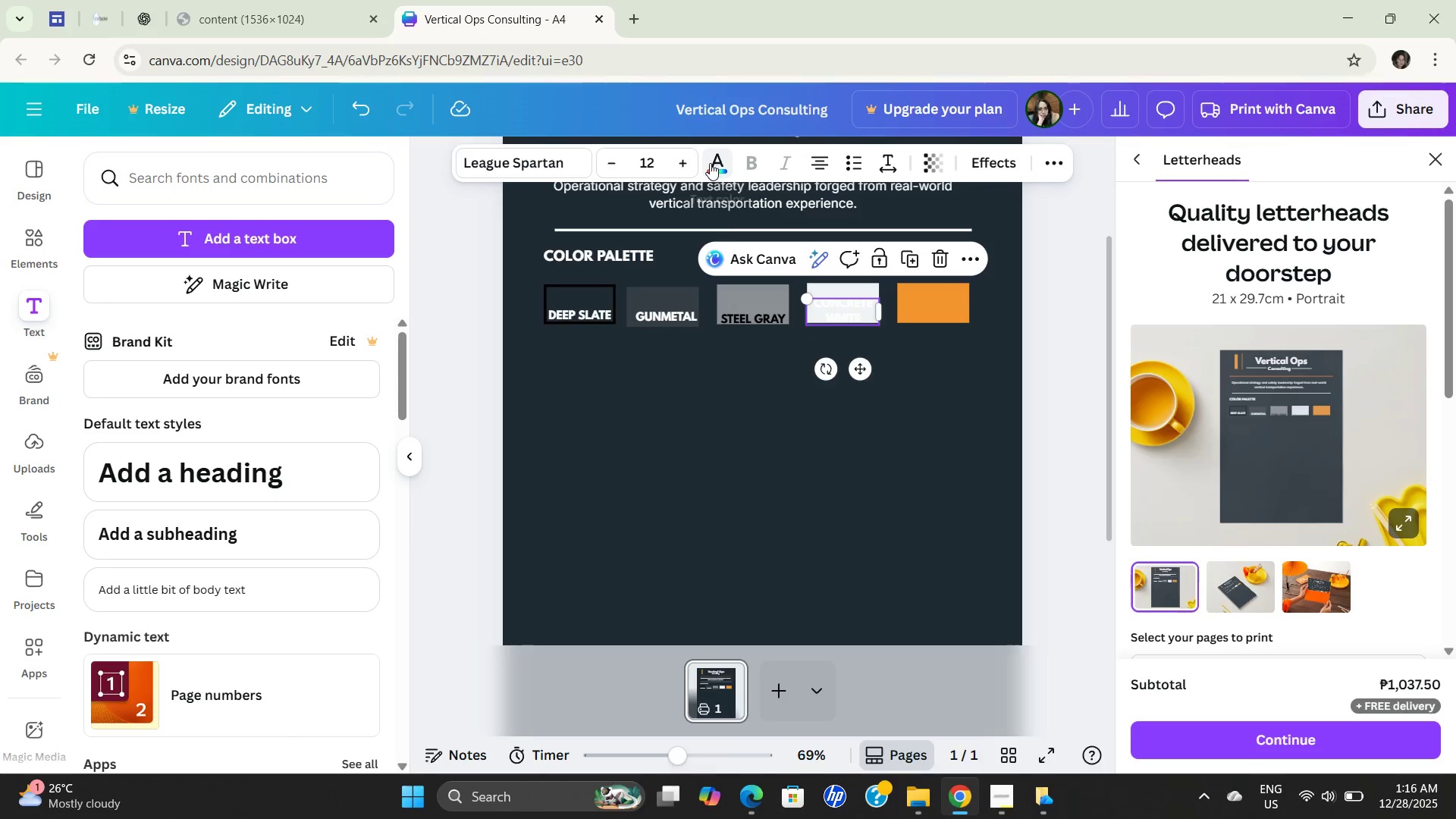 
left_click([710, 163])
 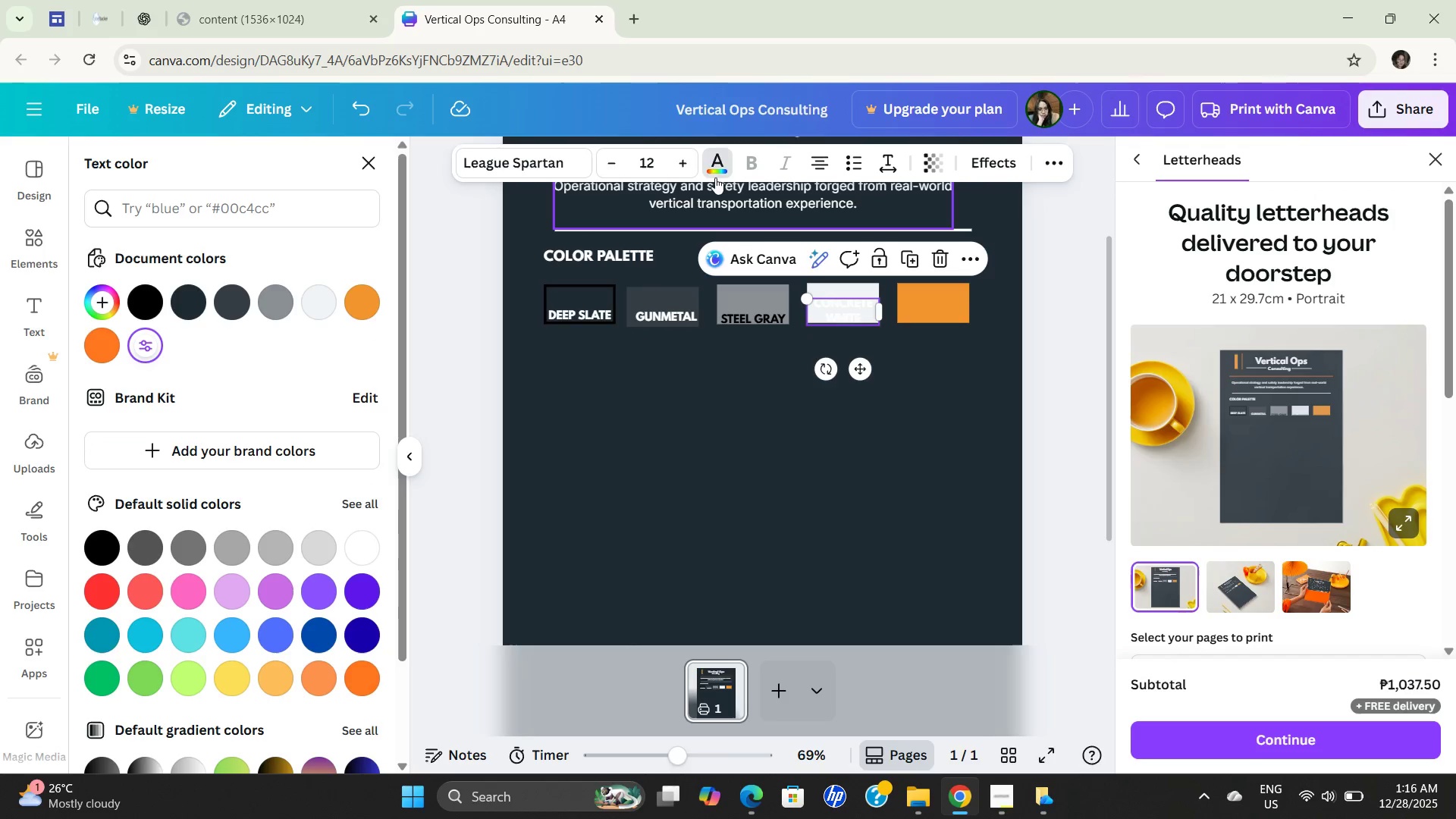 
left_click([714, 161])
 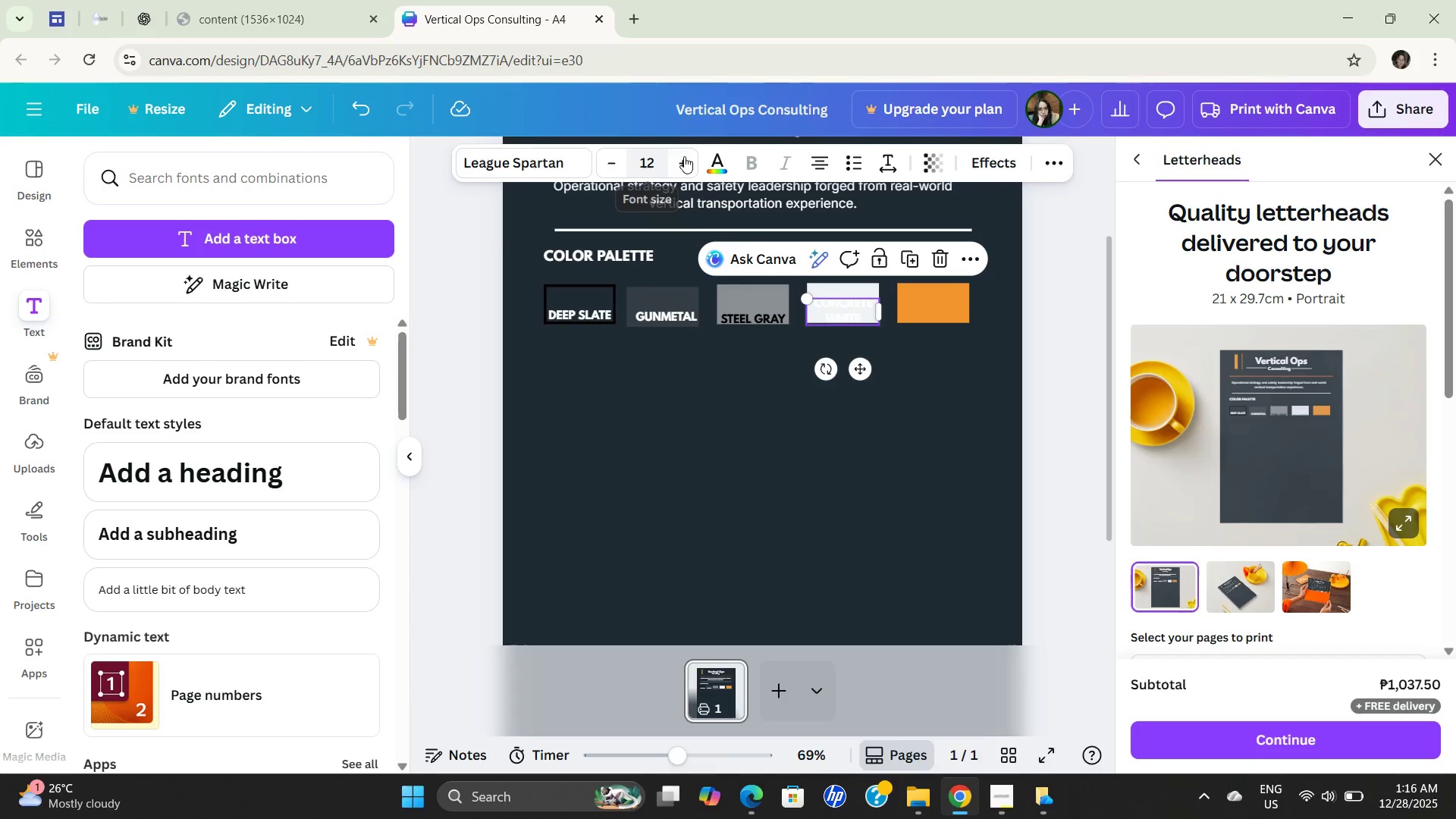 
left_click([713, 162])
 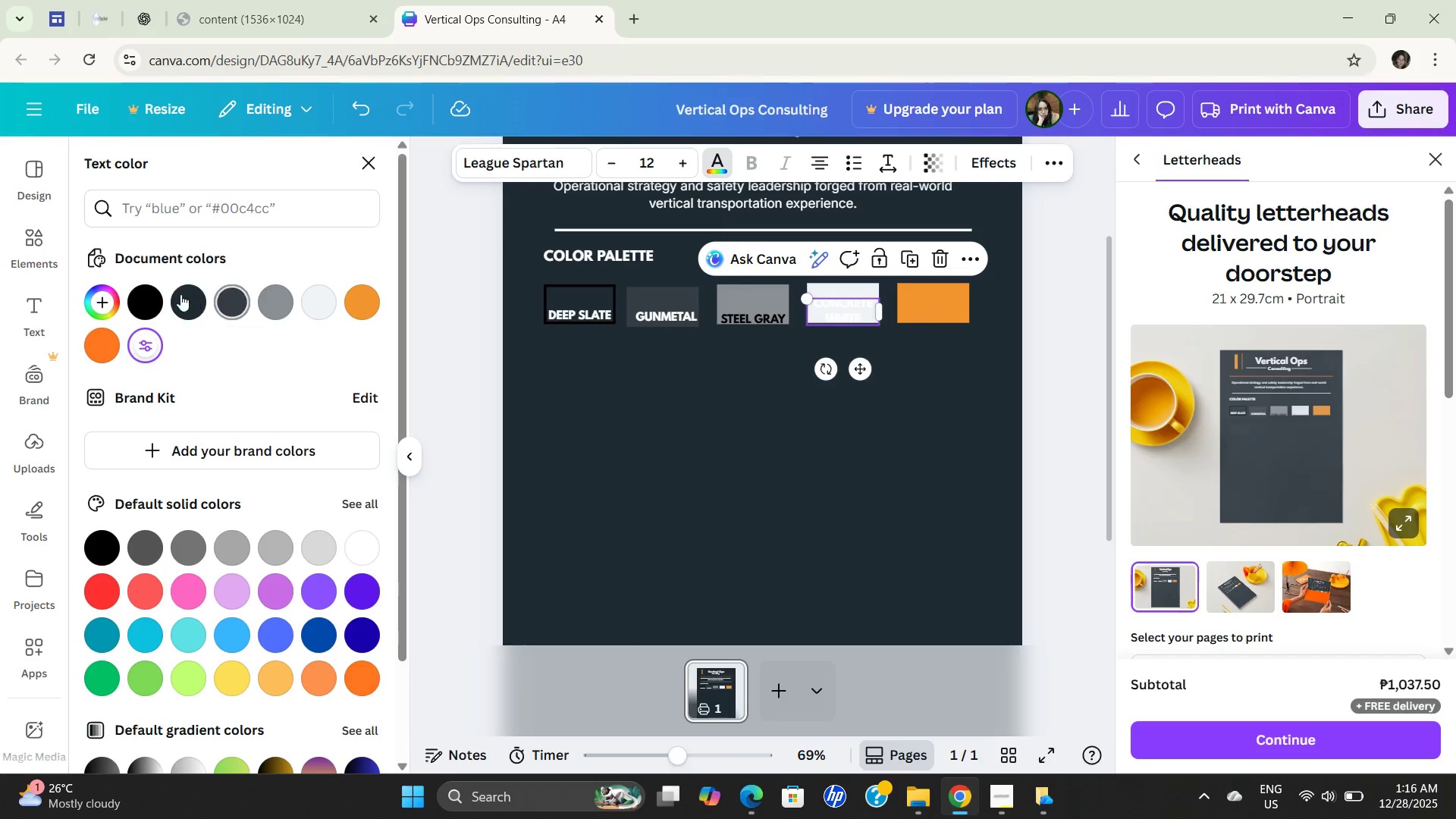 
left_click([133, 294])
 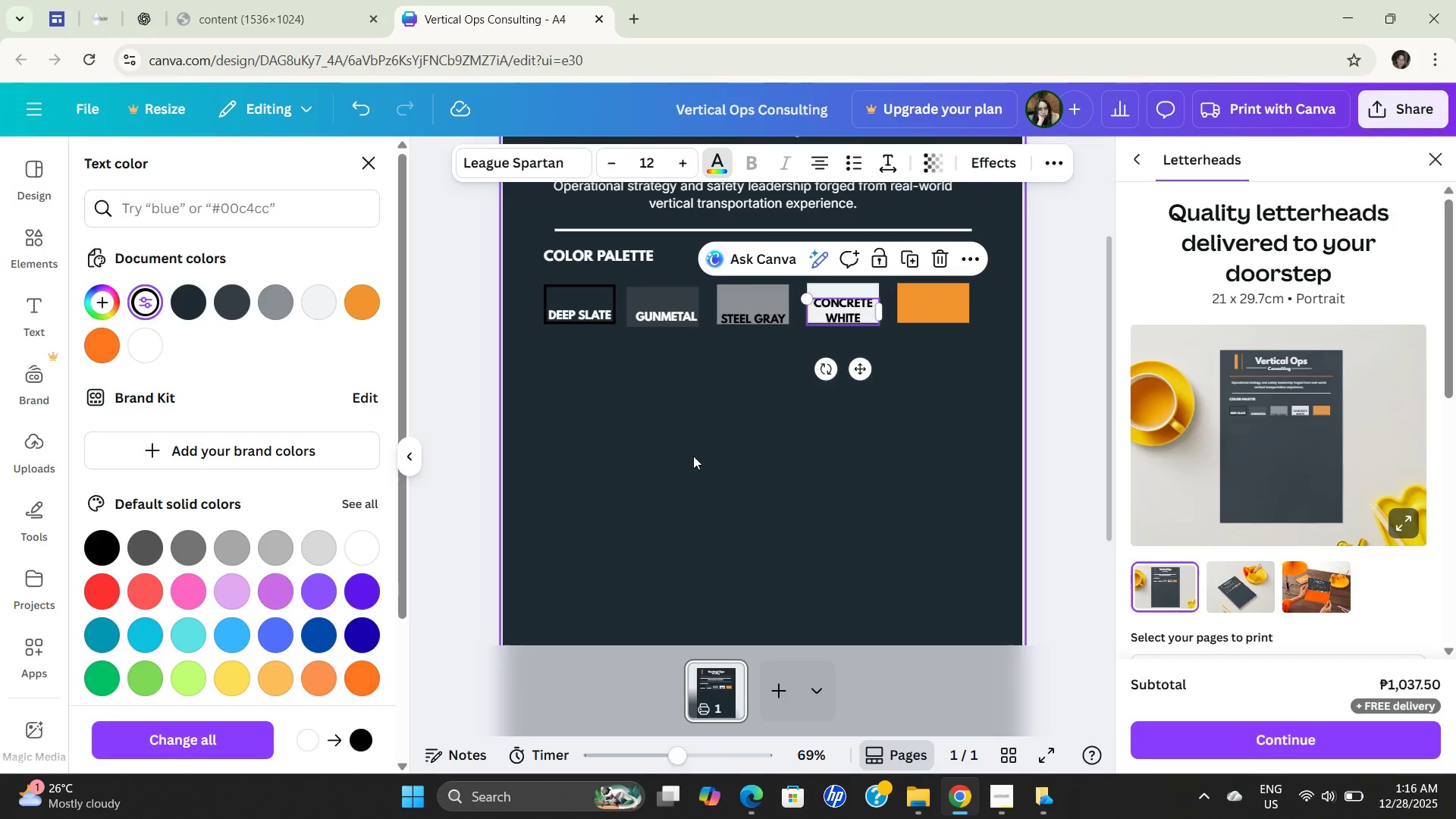 
left_click([720, 474])
 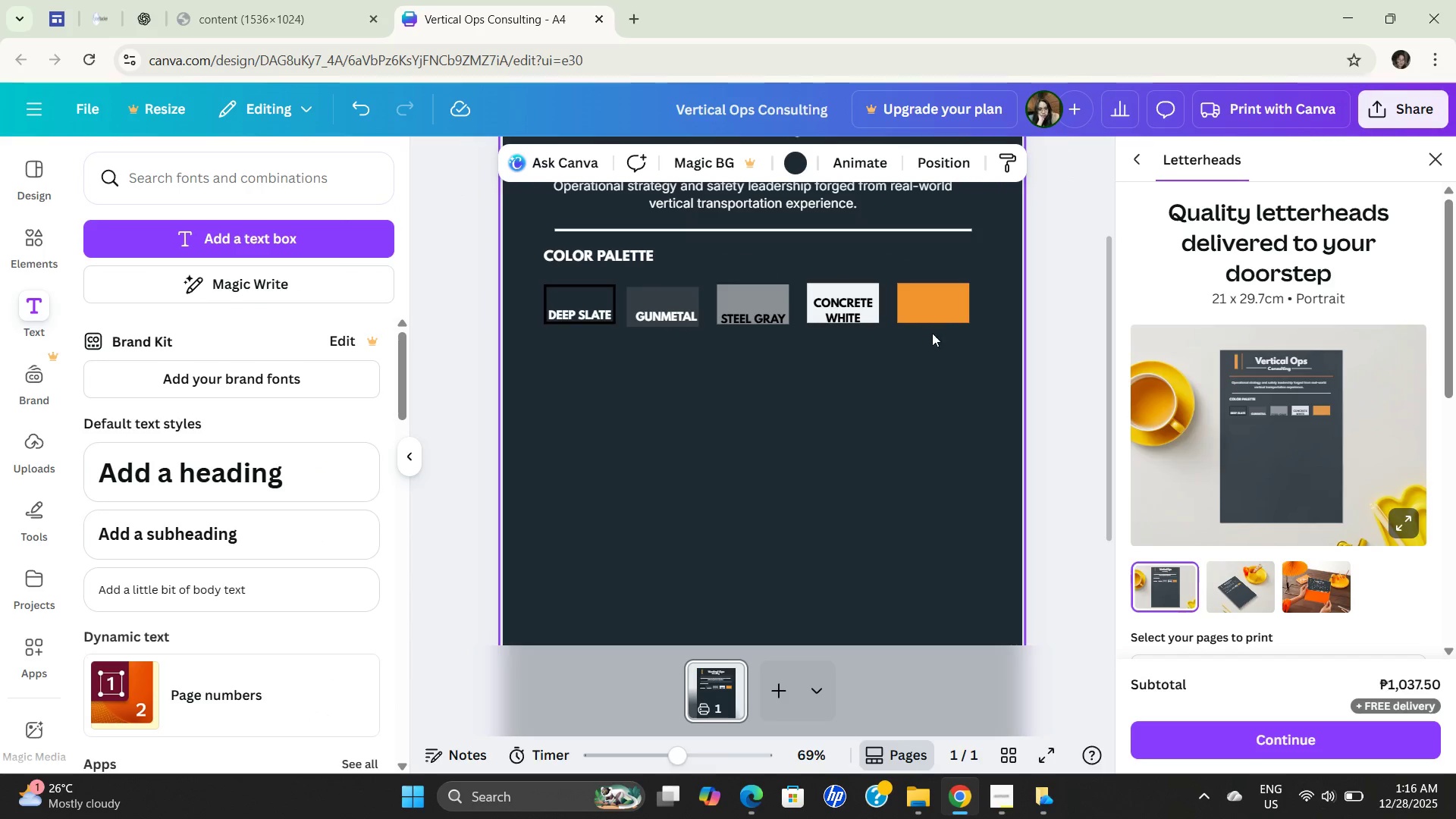 
left_click([952, 304])
 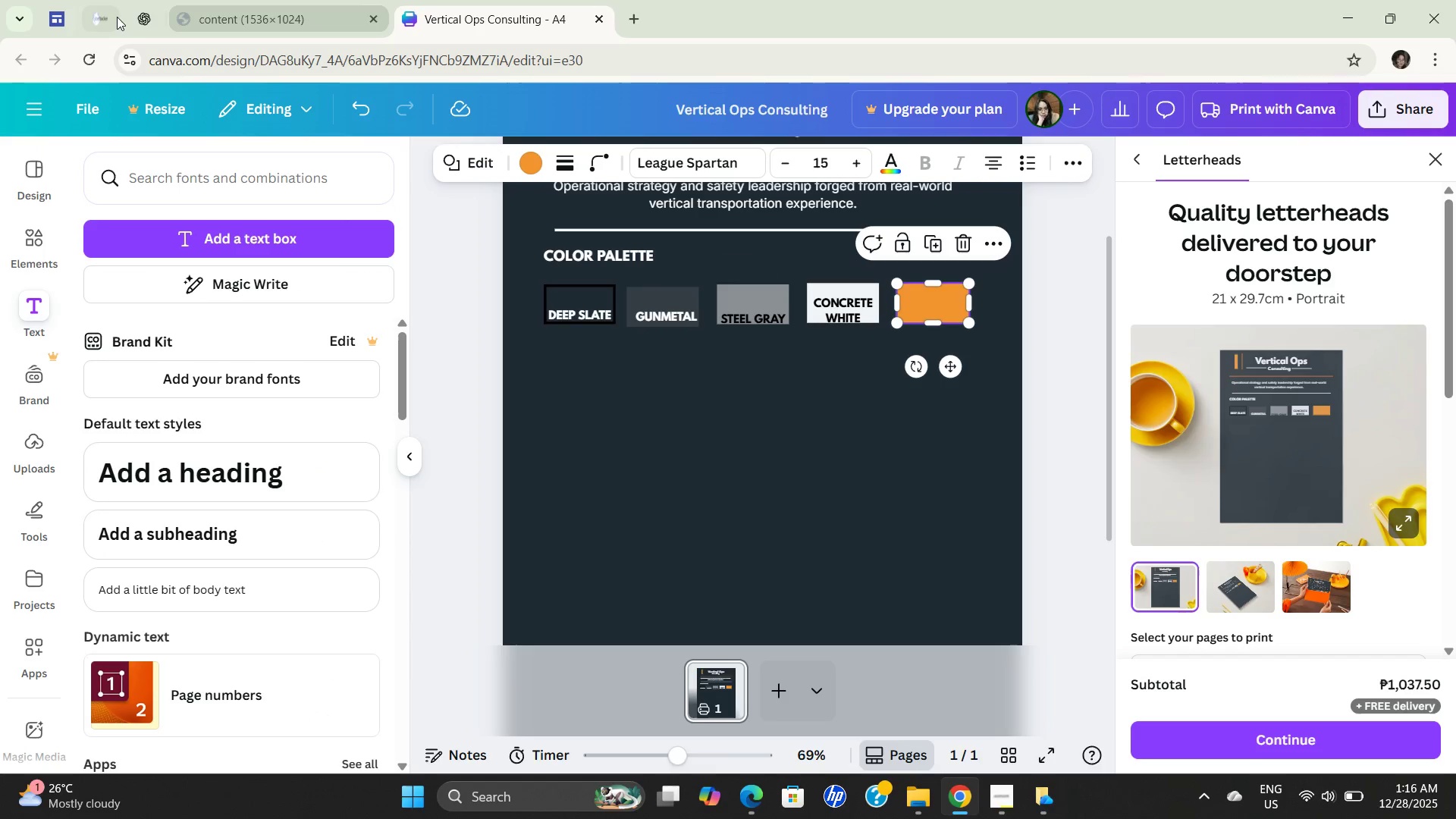 
left_click([141, 17])
 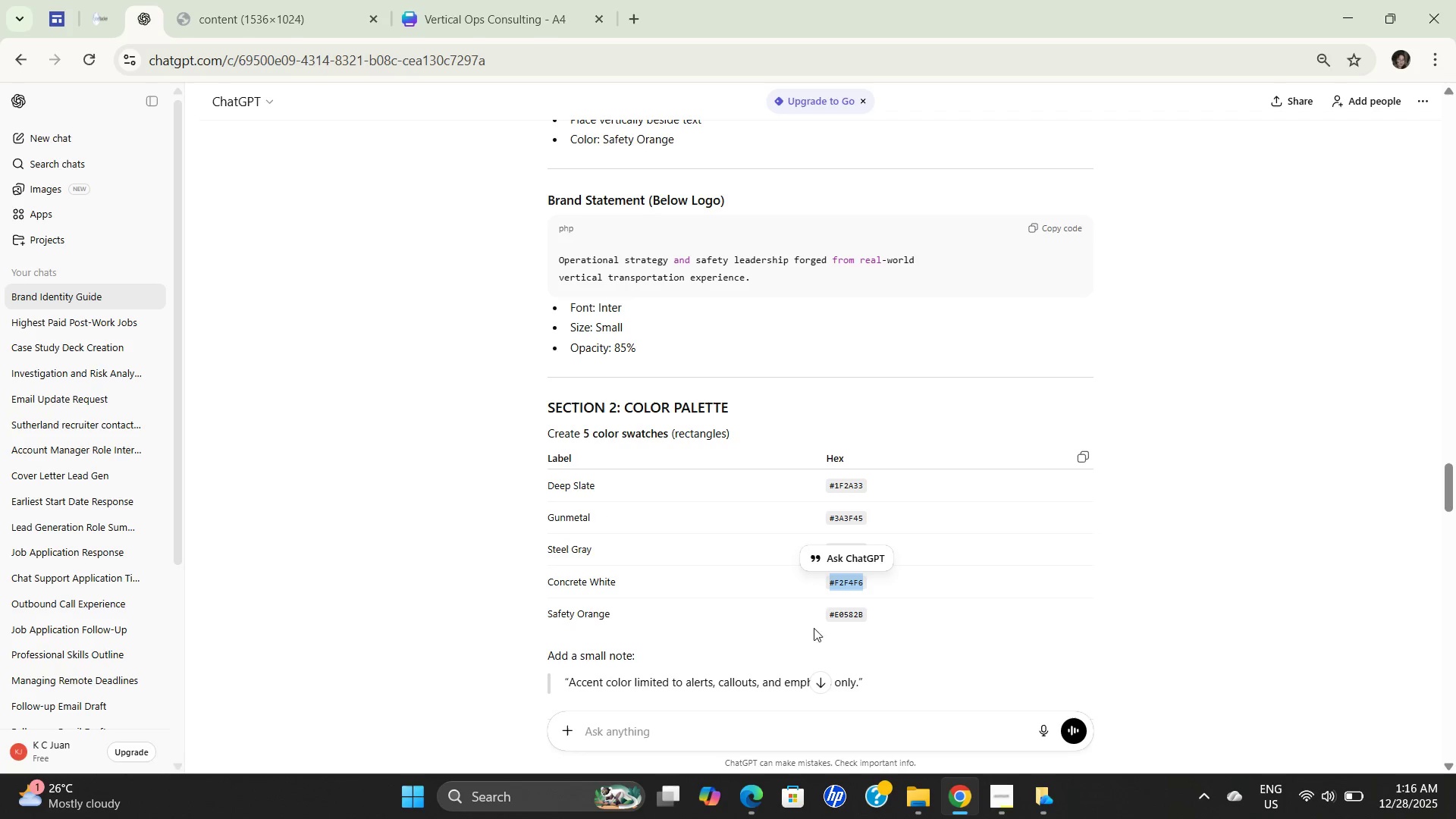 
double_click([861, 614])
 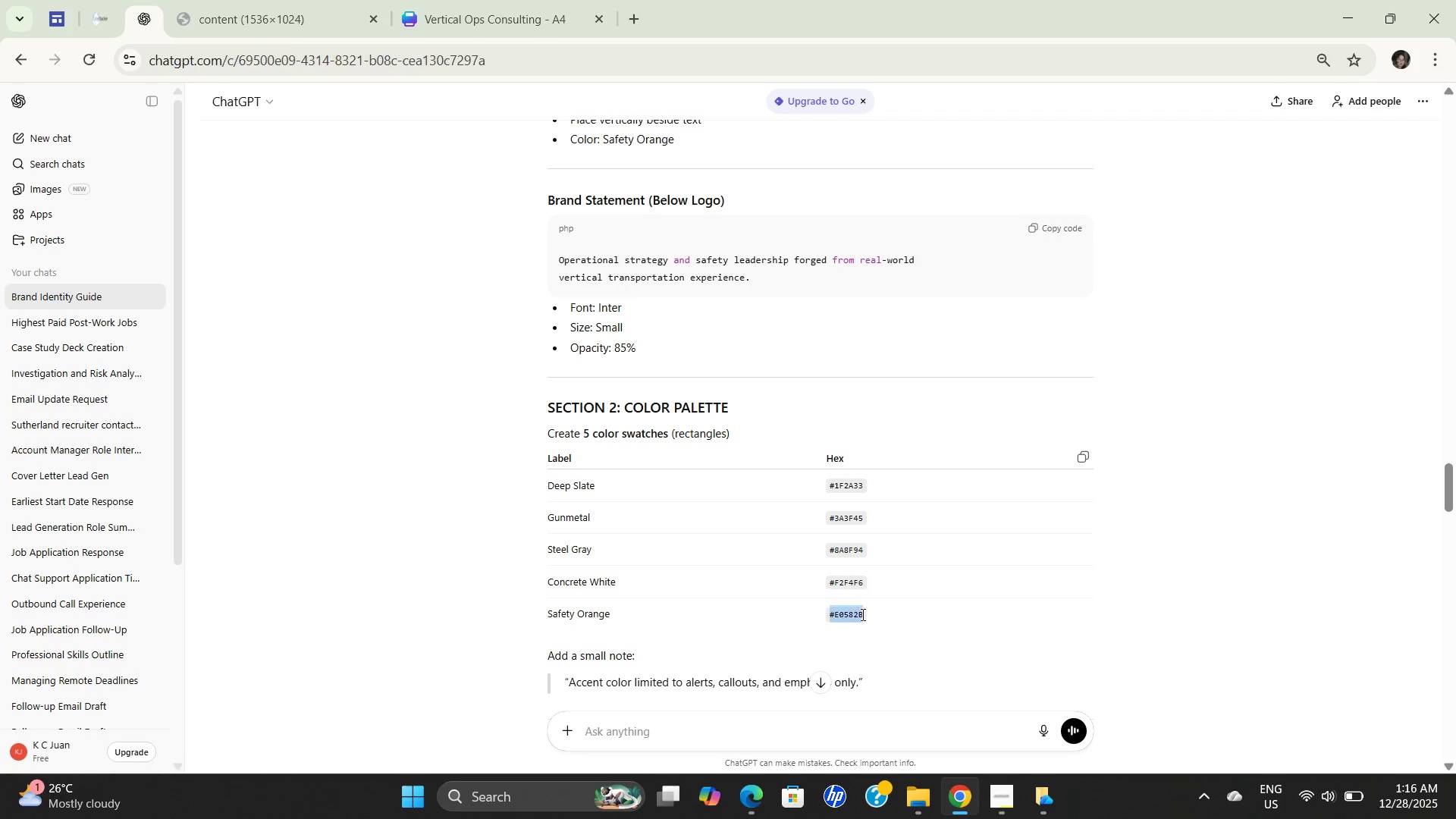 
triple_click([861, 614])
 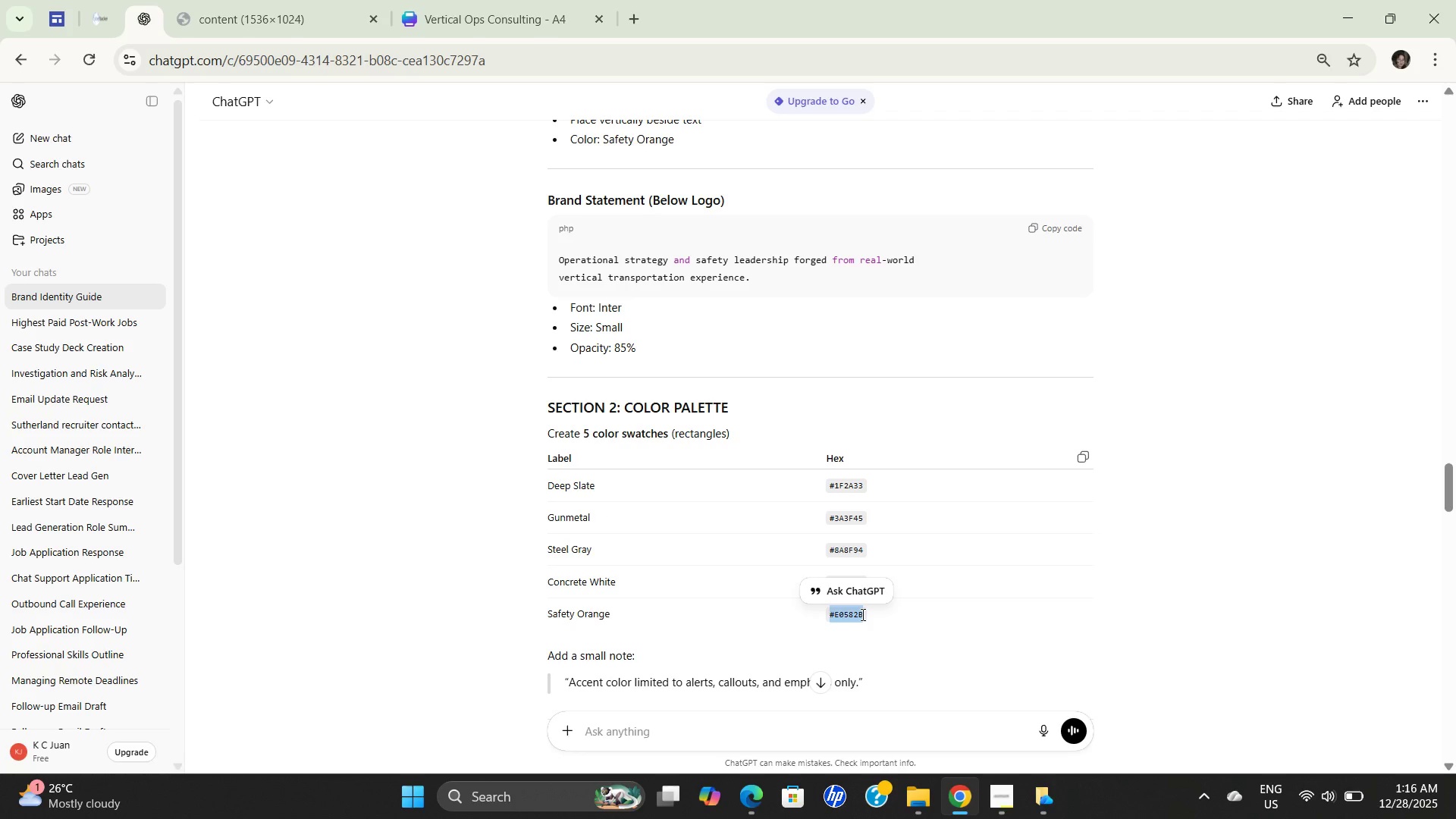 
key(Control+C)
 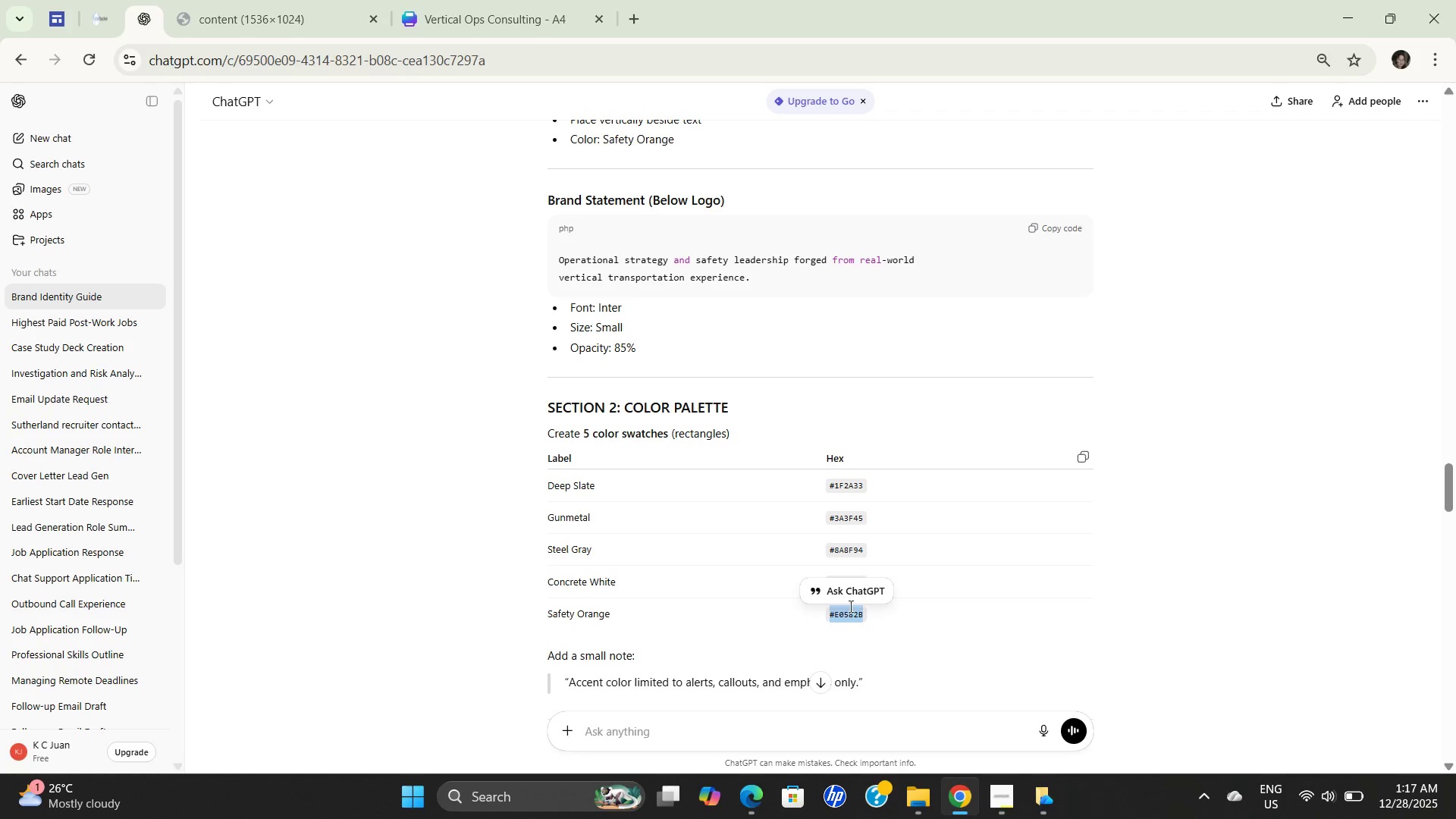 
key(Control+C)
 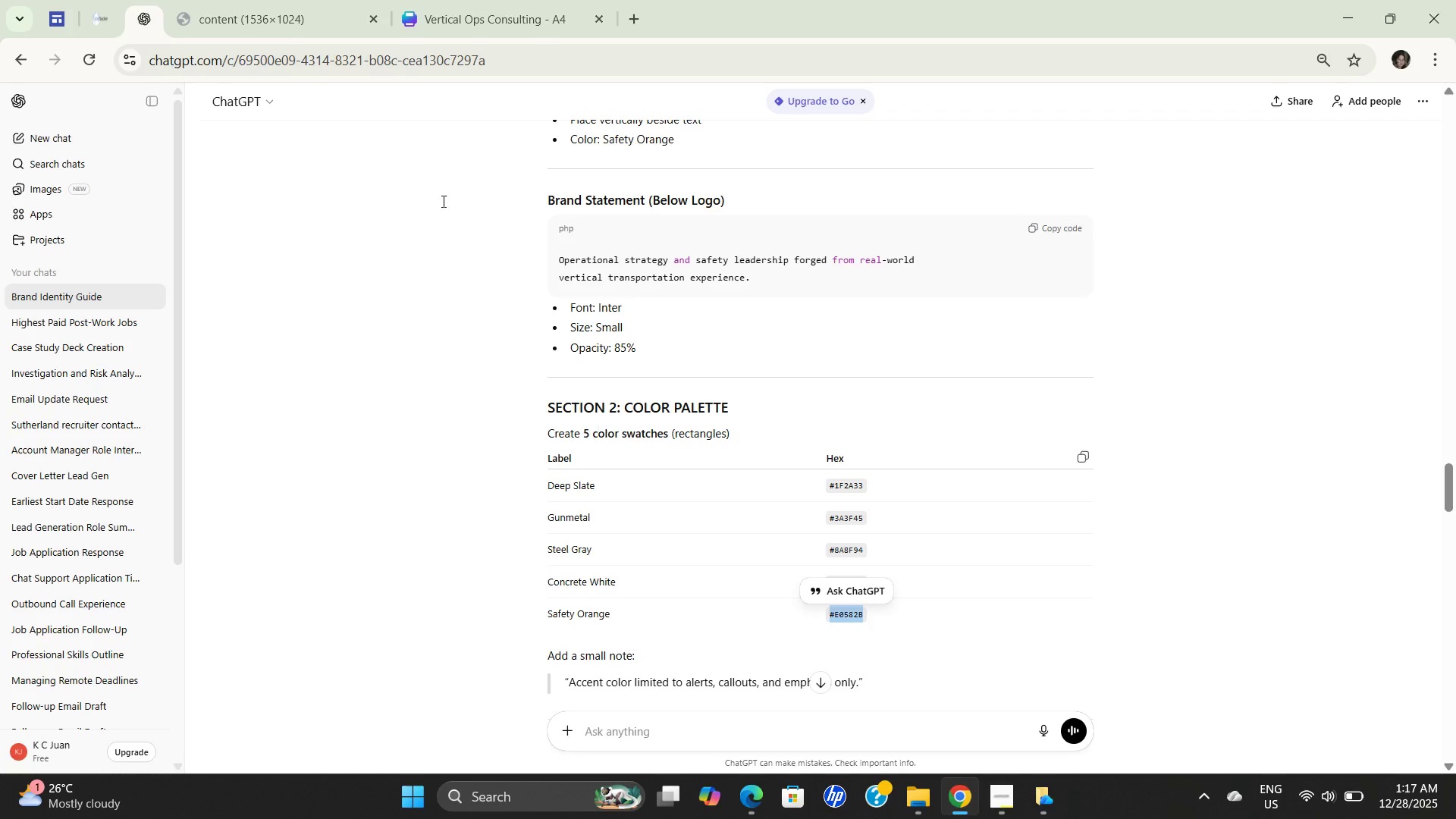 
key(Control+C)
 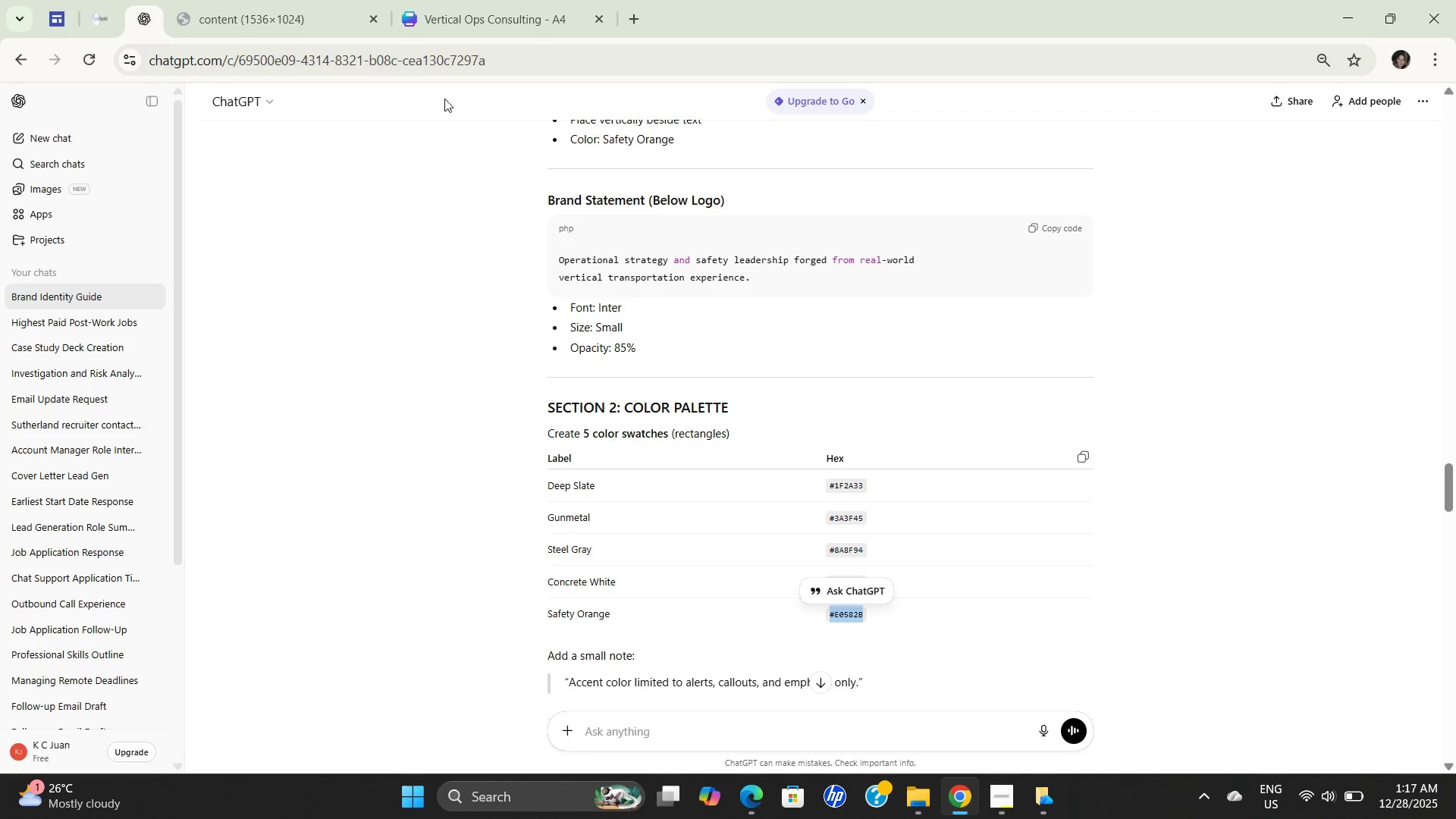 
key(Control+C)
 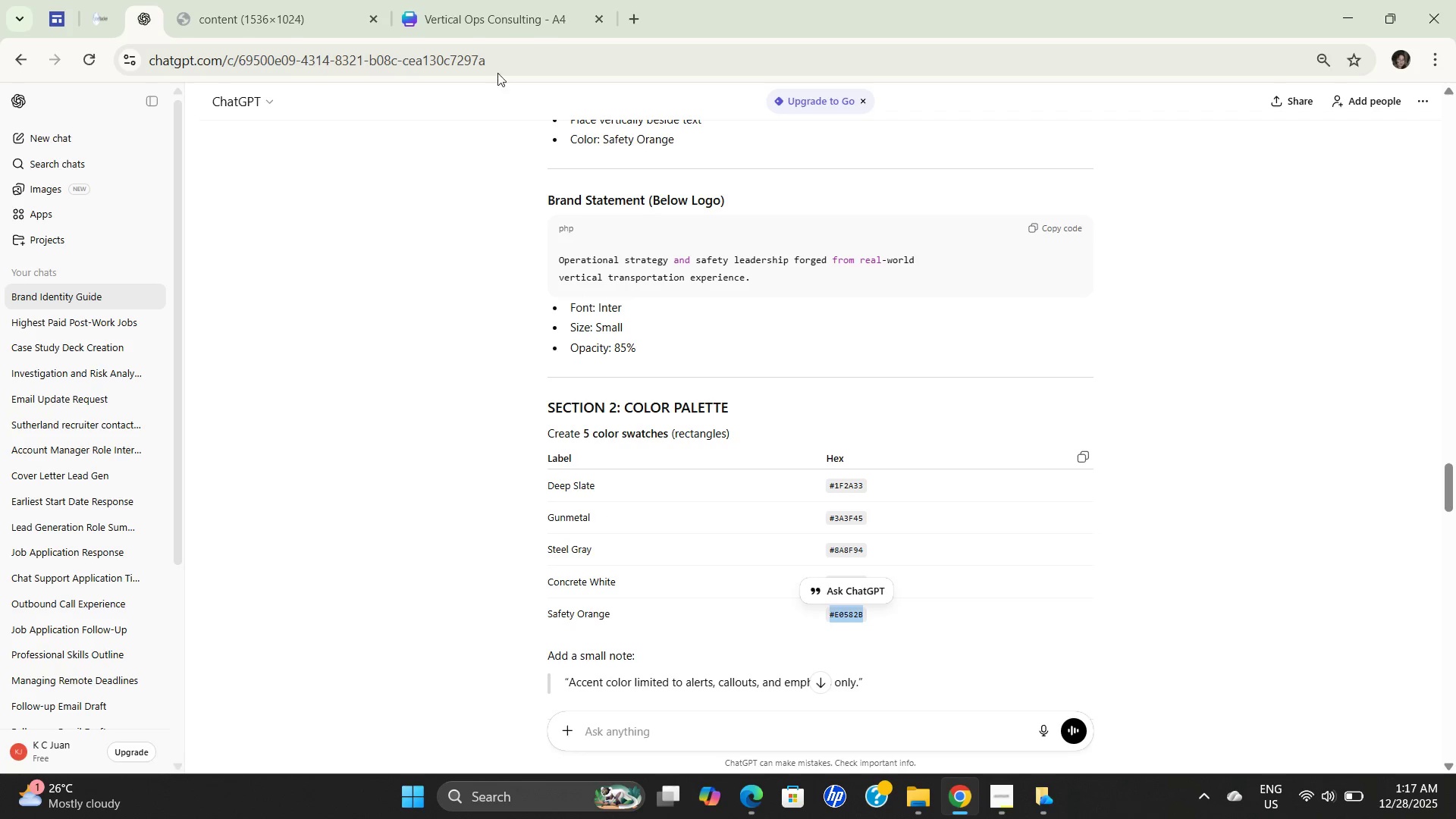 
key(Control+C)
 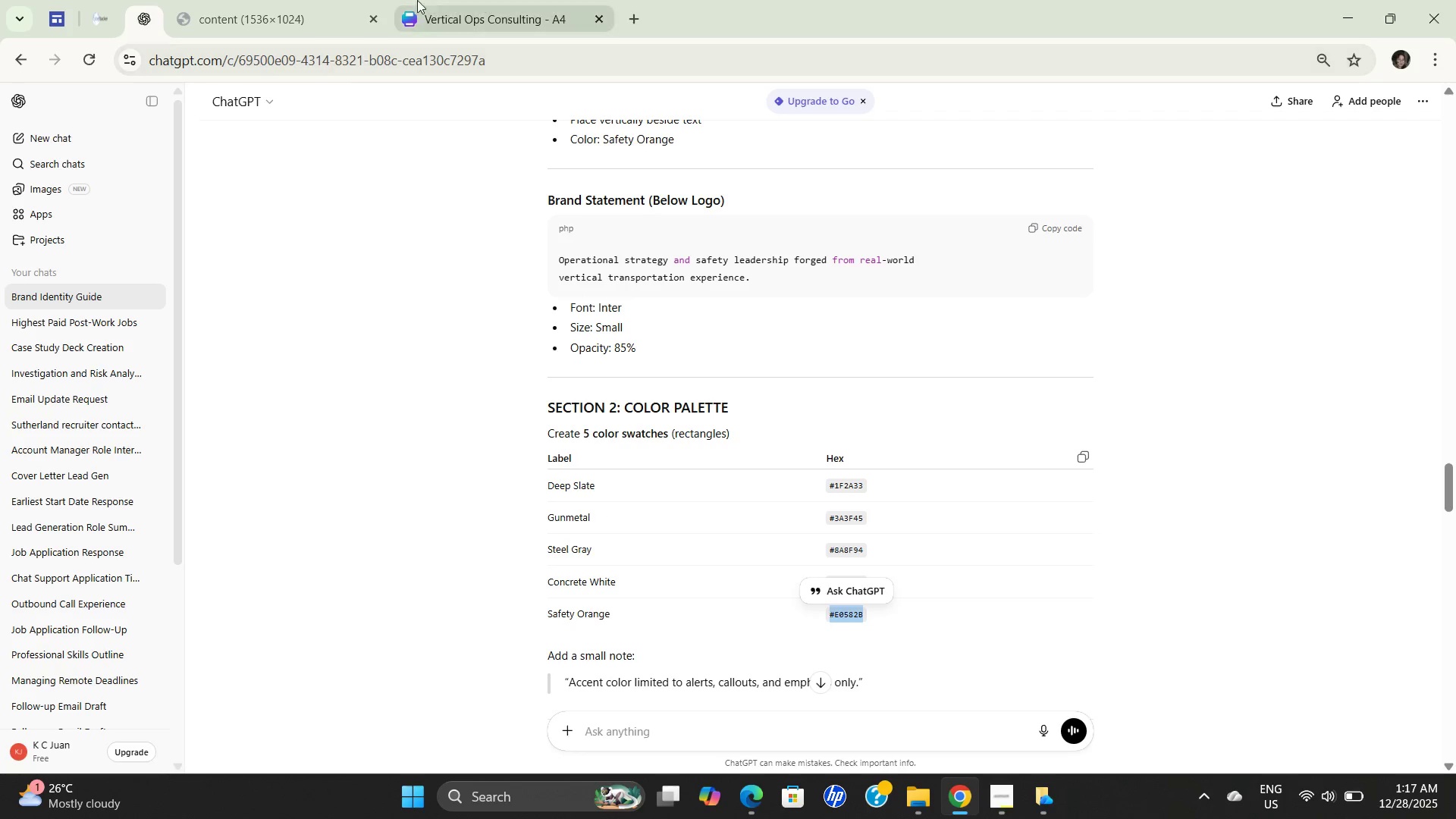 
key(Control+C)
 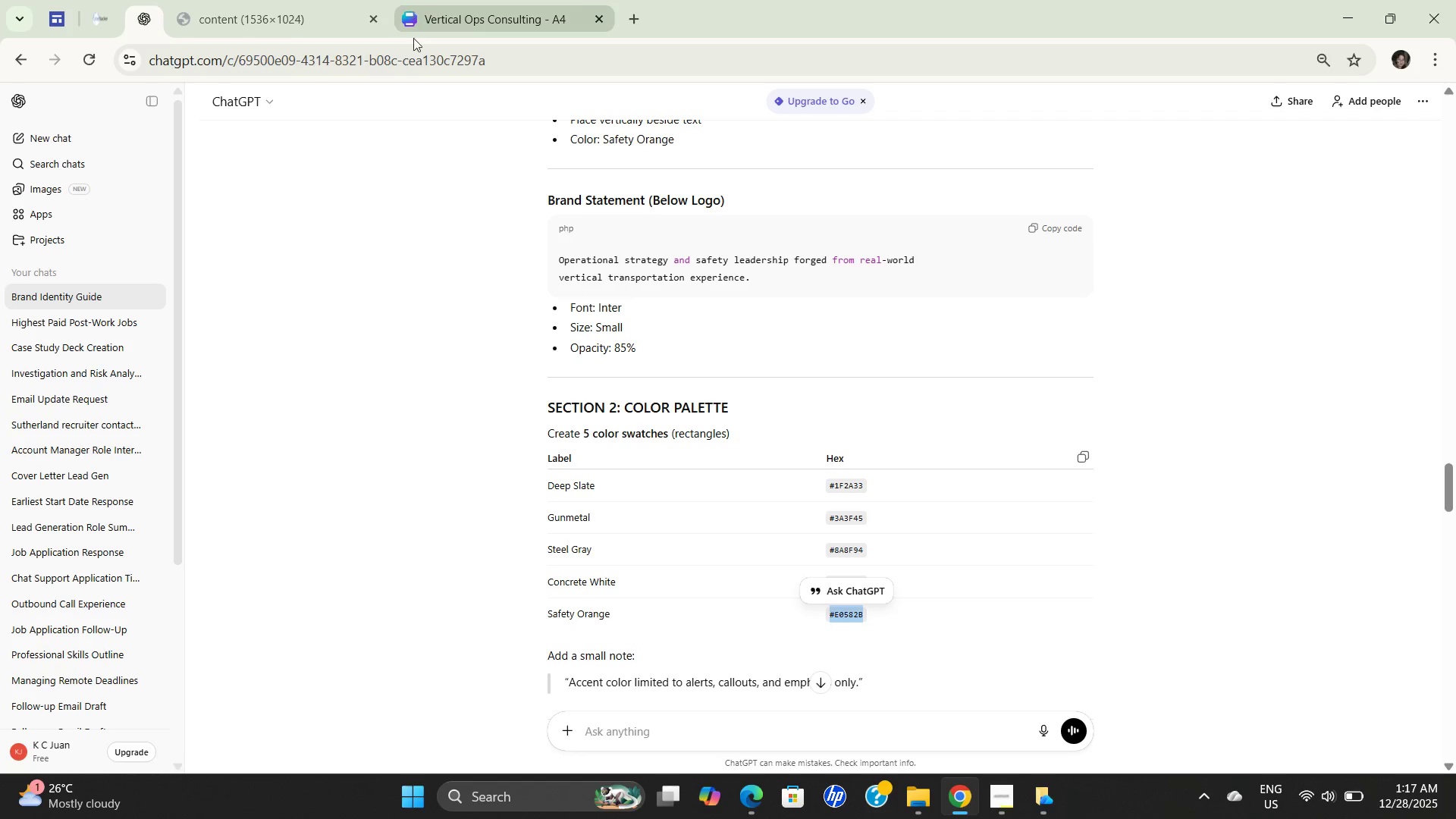 
key(Control+C)
 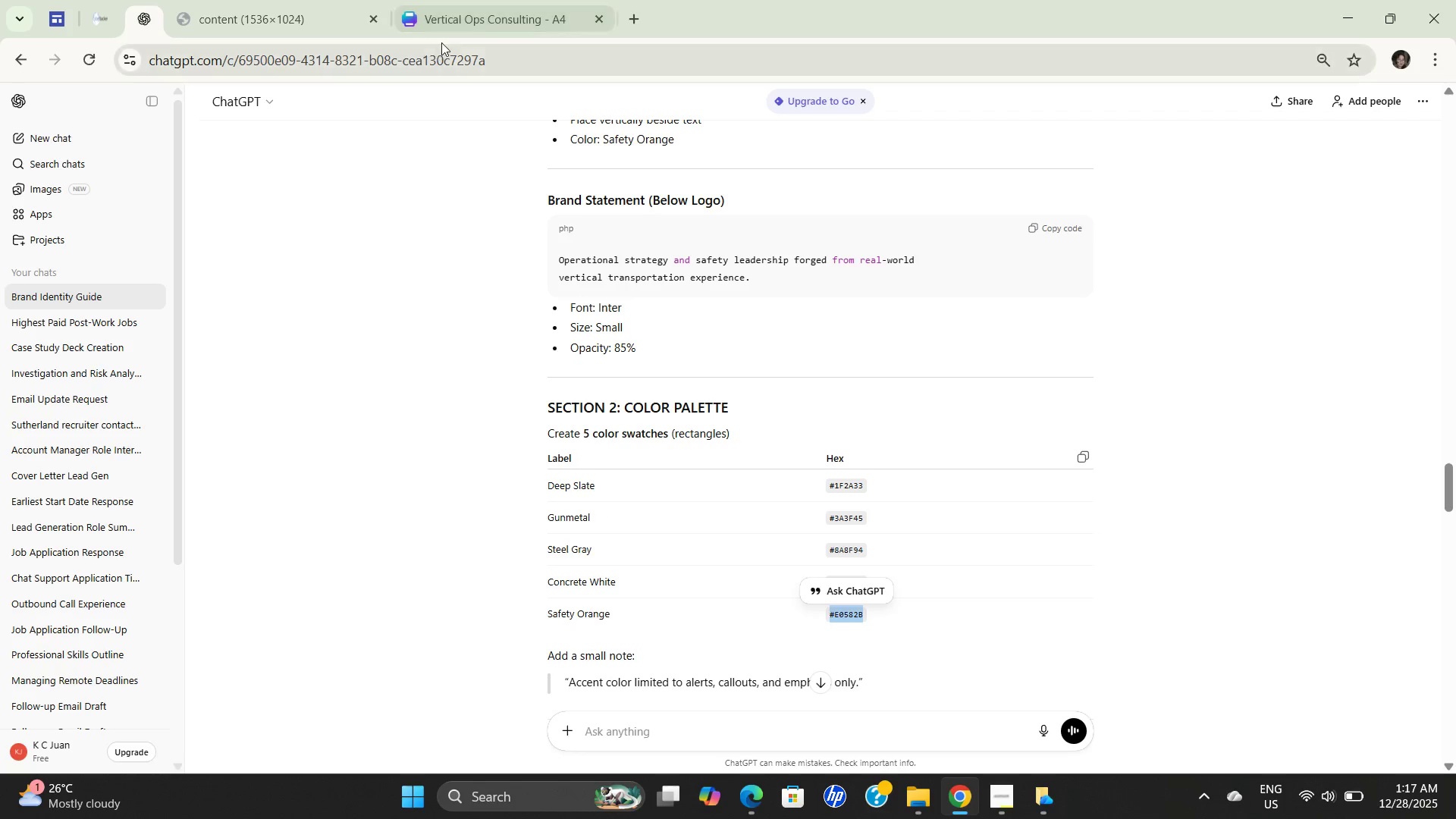 
key(Control+C)
 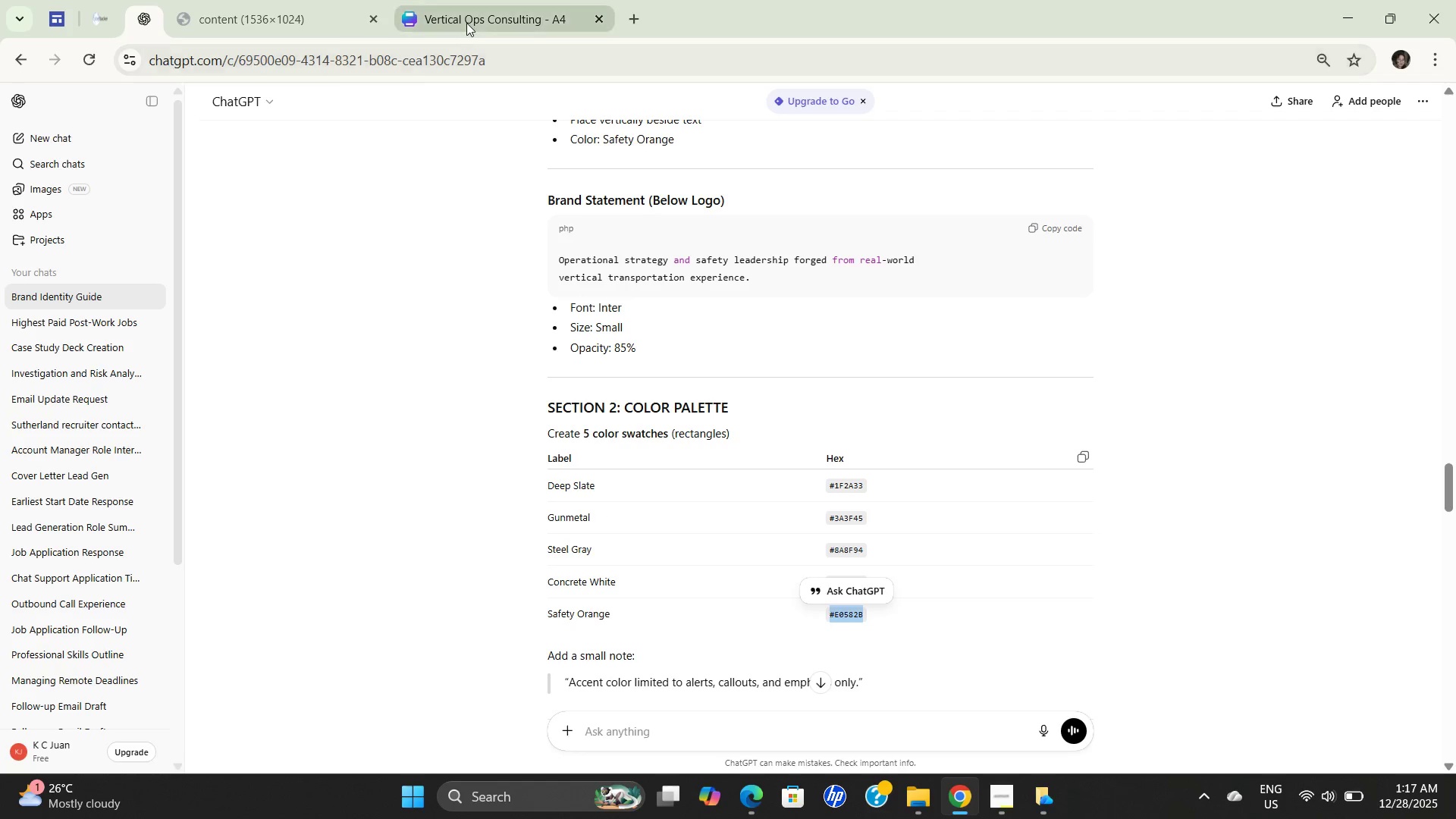 
left_click([466, 23])
 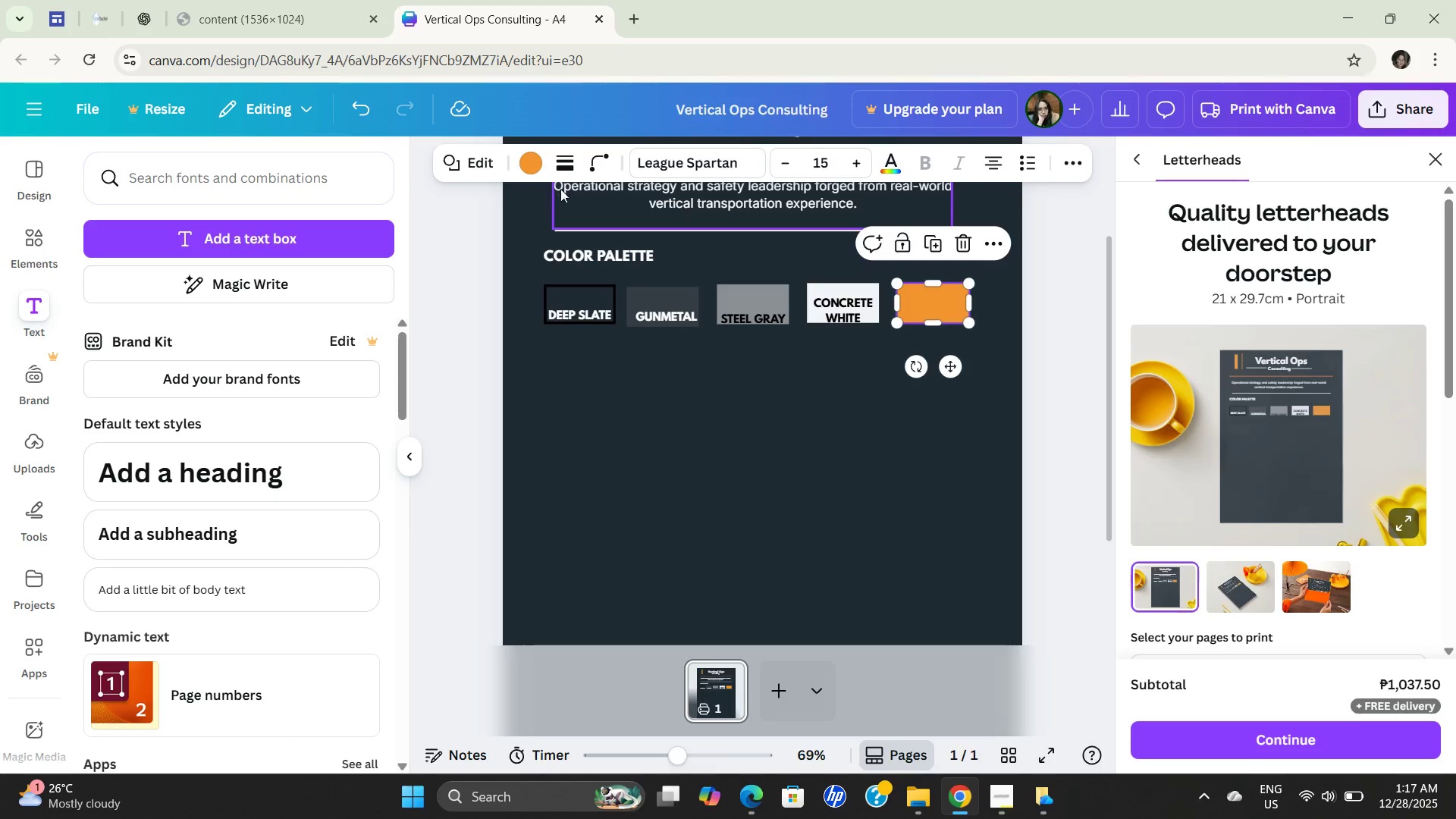 
left_click([519, 164])
 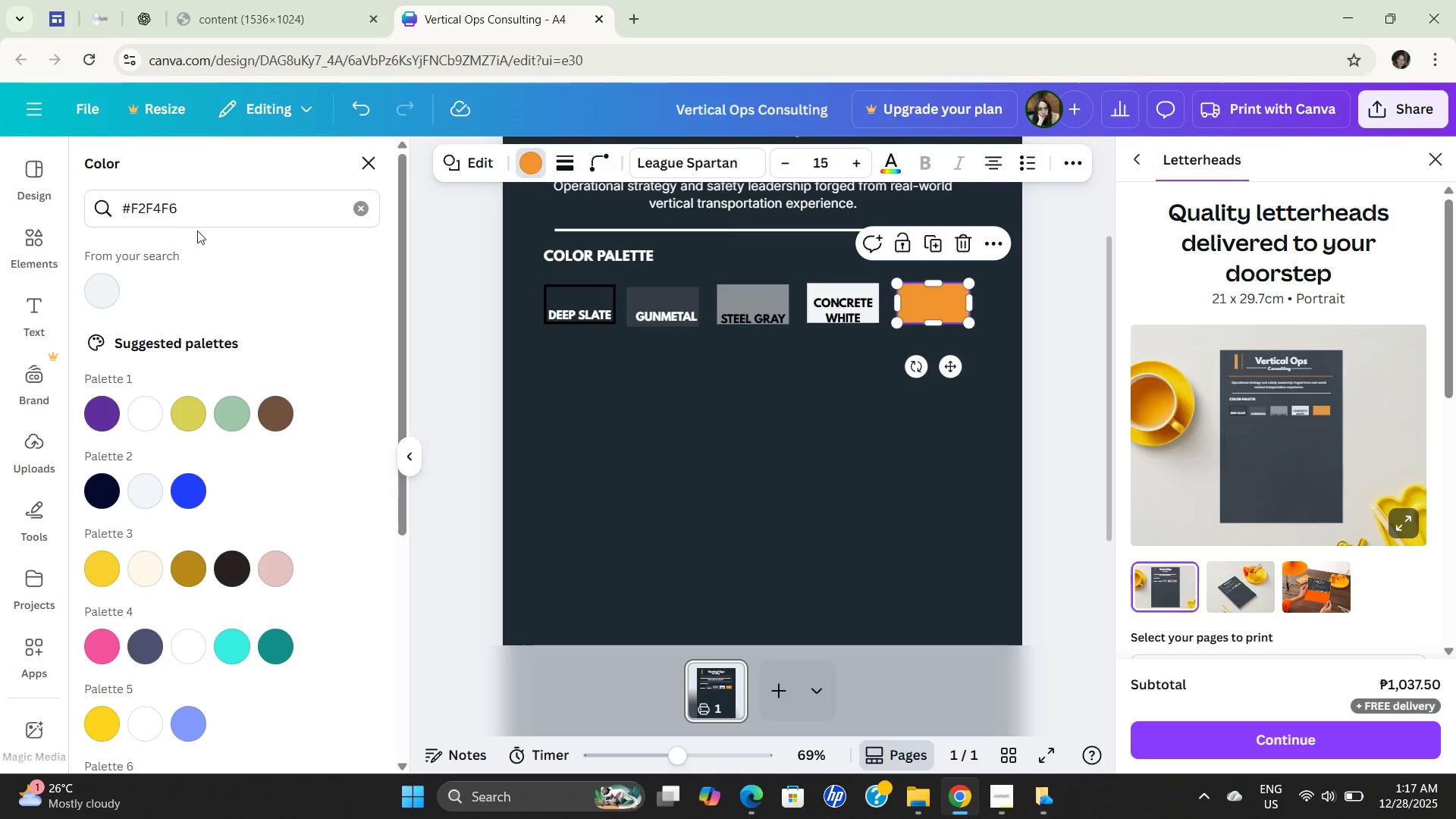 
left_click_drag(start_coordinate=[218, 210], to_coordinate=[0, 193])
 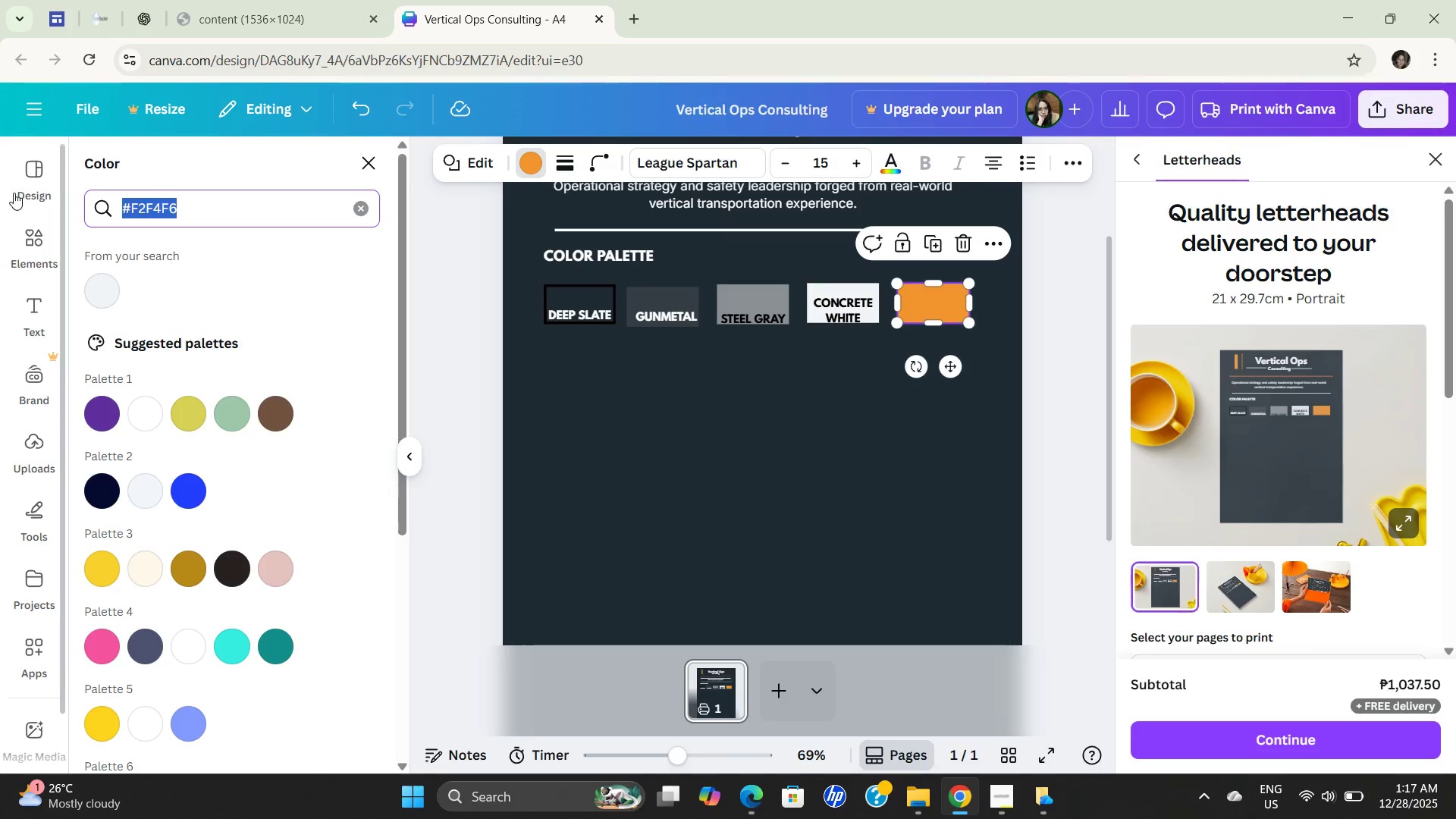 
key(Control+V)
 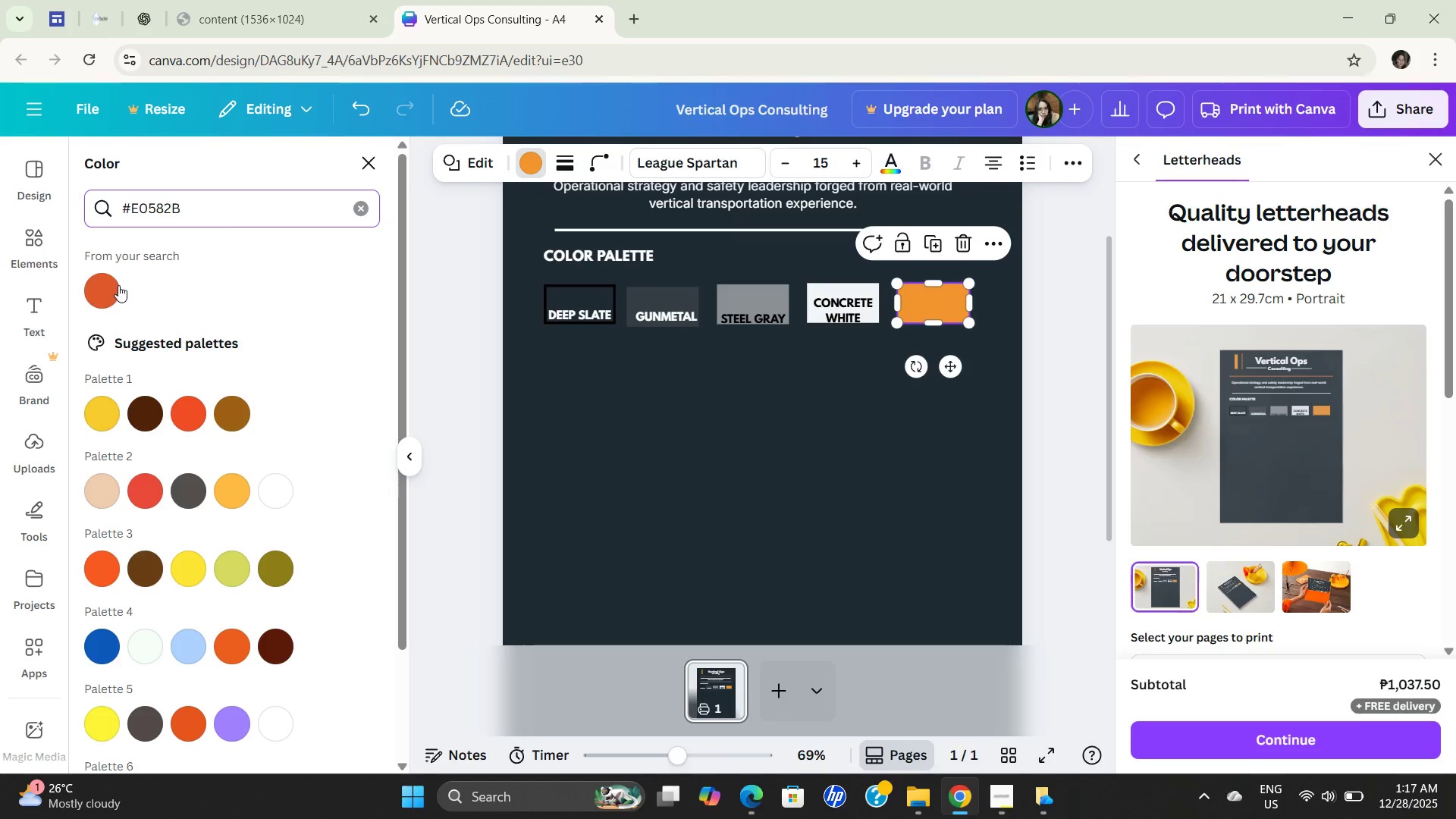 
left_click([110, 294])
 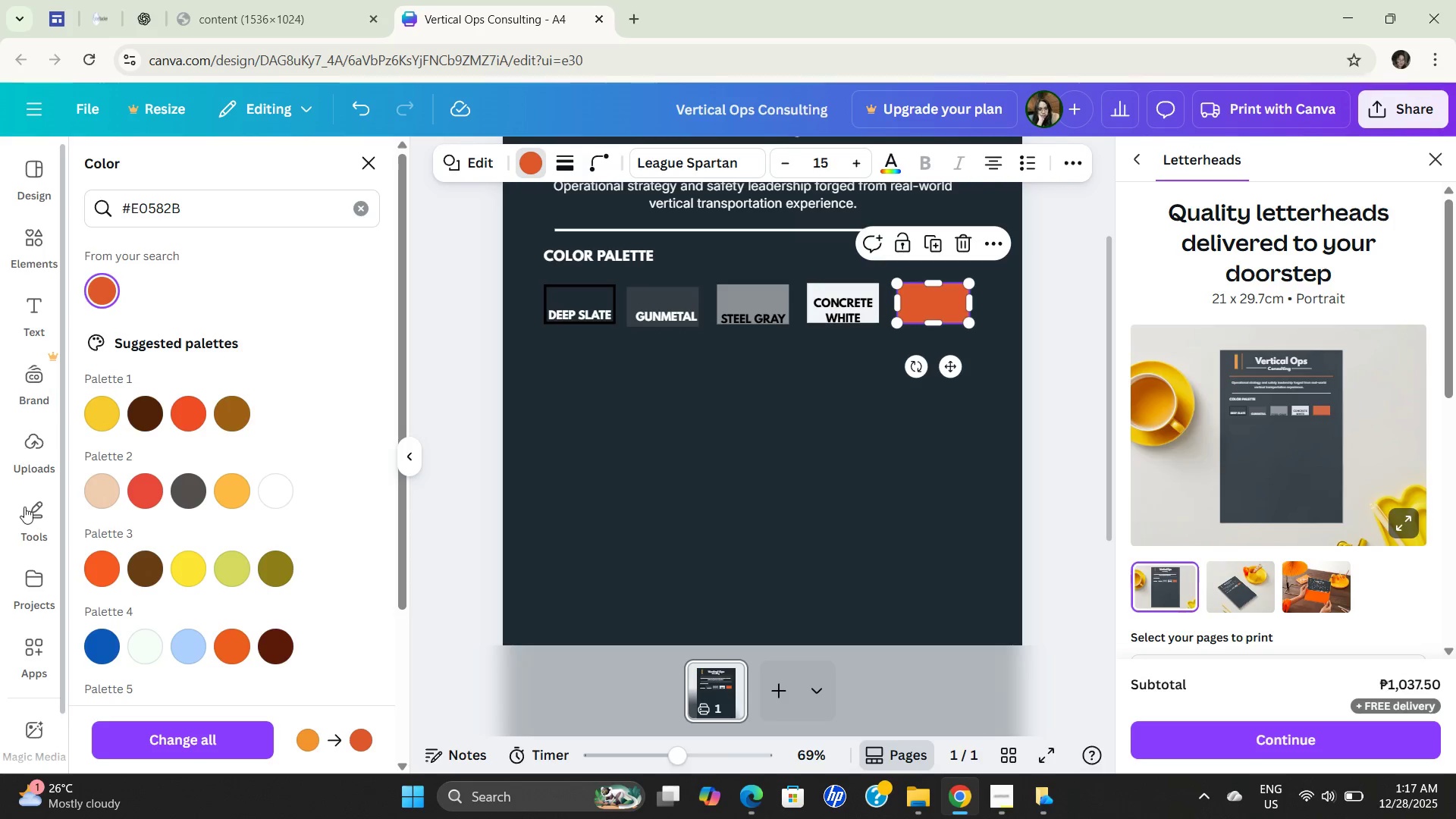 
left_click([26, 519])
 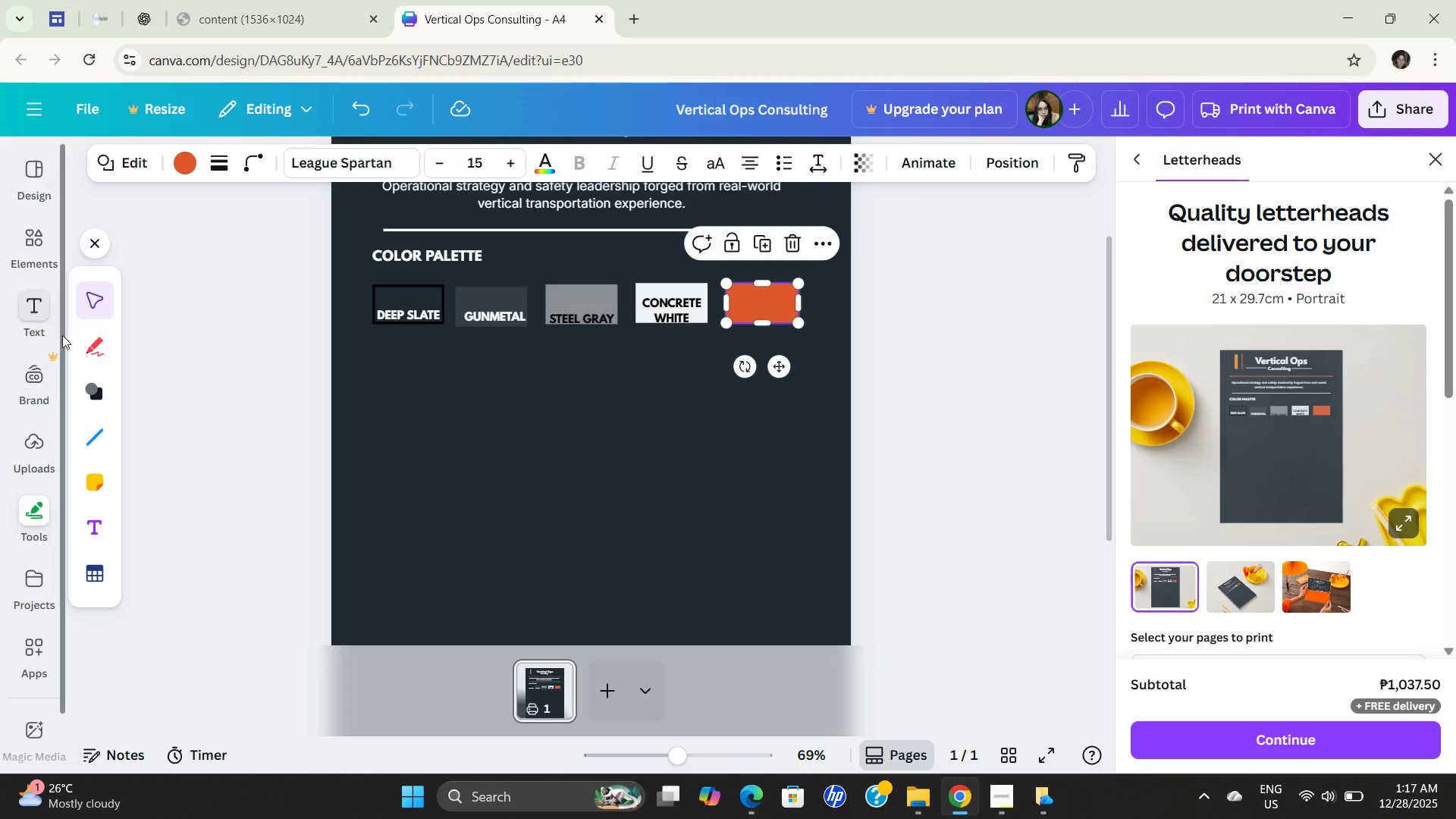 
left_click([14, 287])
 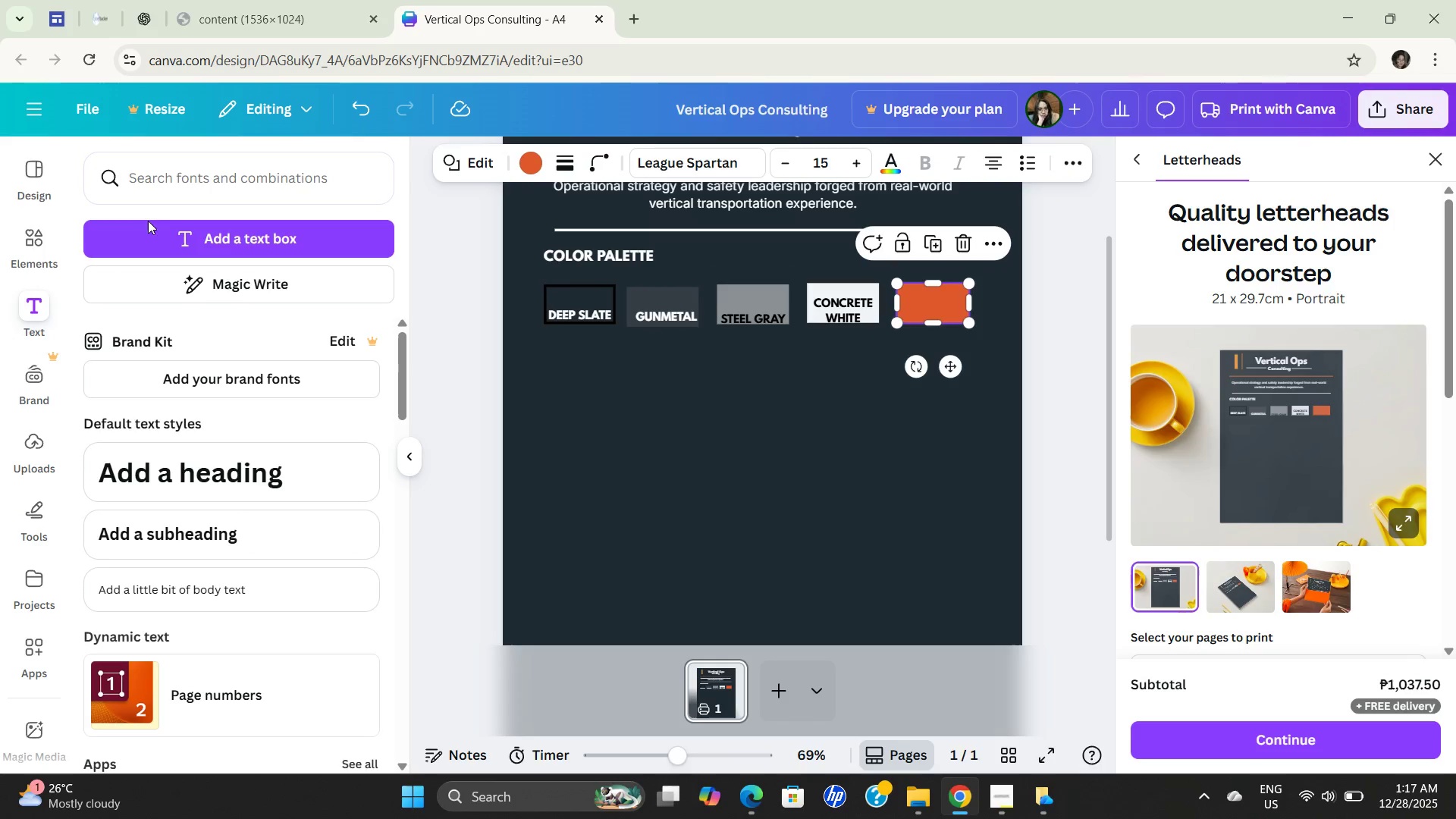 
left_click([152, 235])
 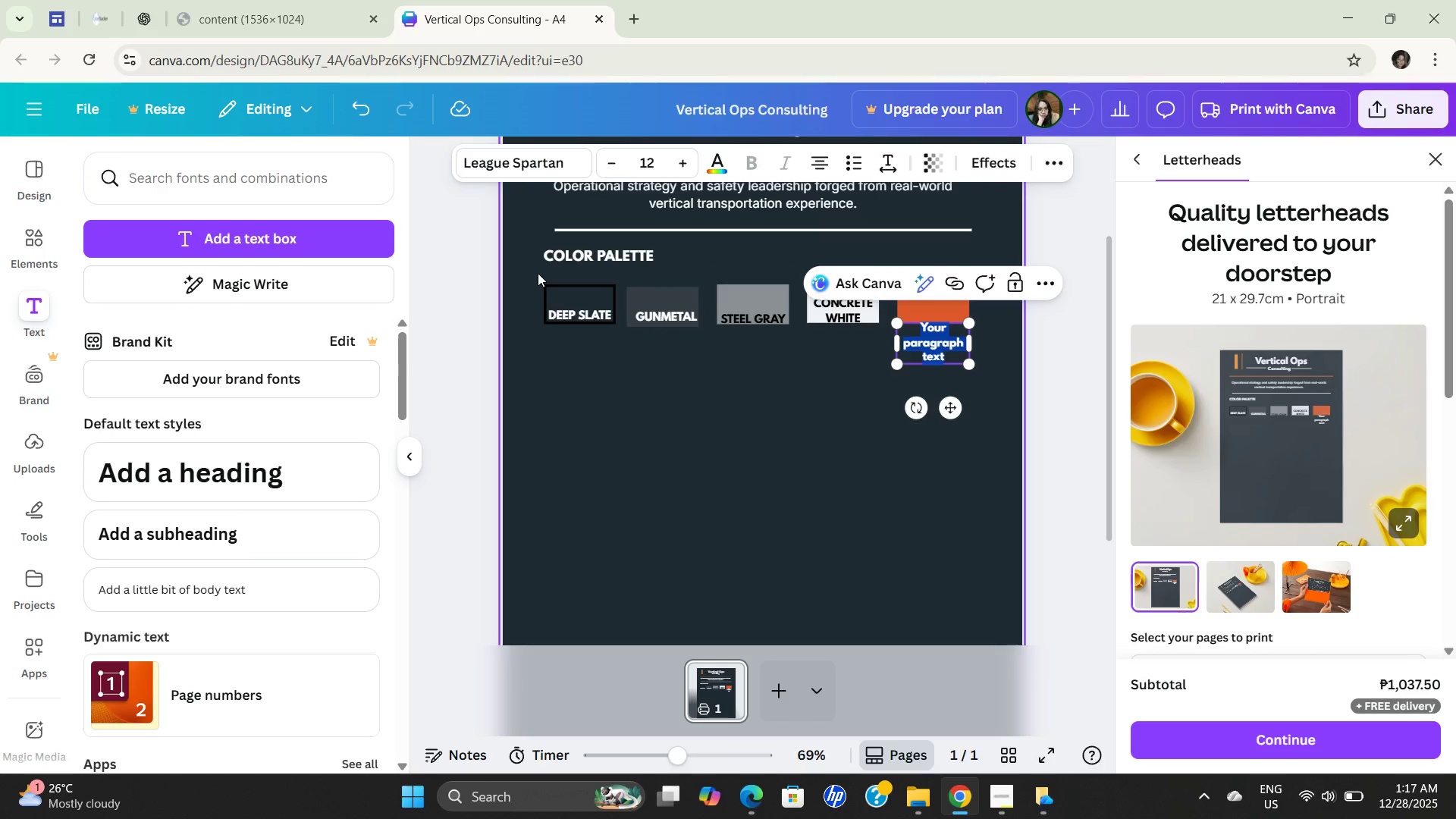 
type(SAFETY ORANGE)
 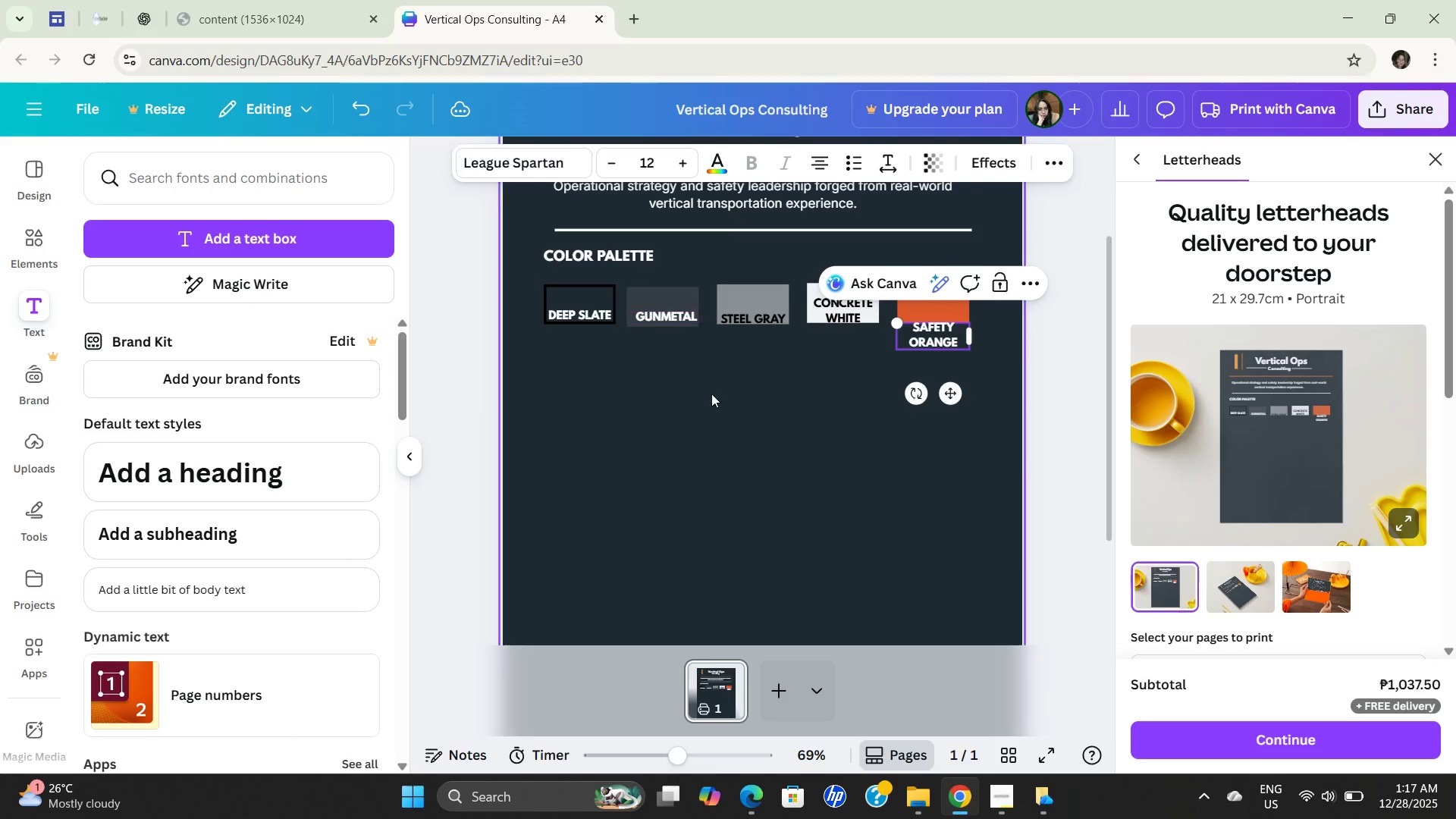 
left_click([719, 476])
 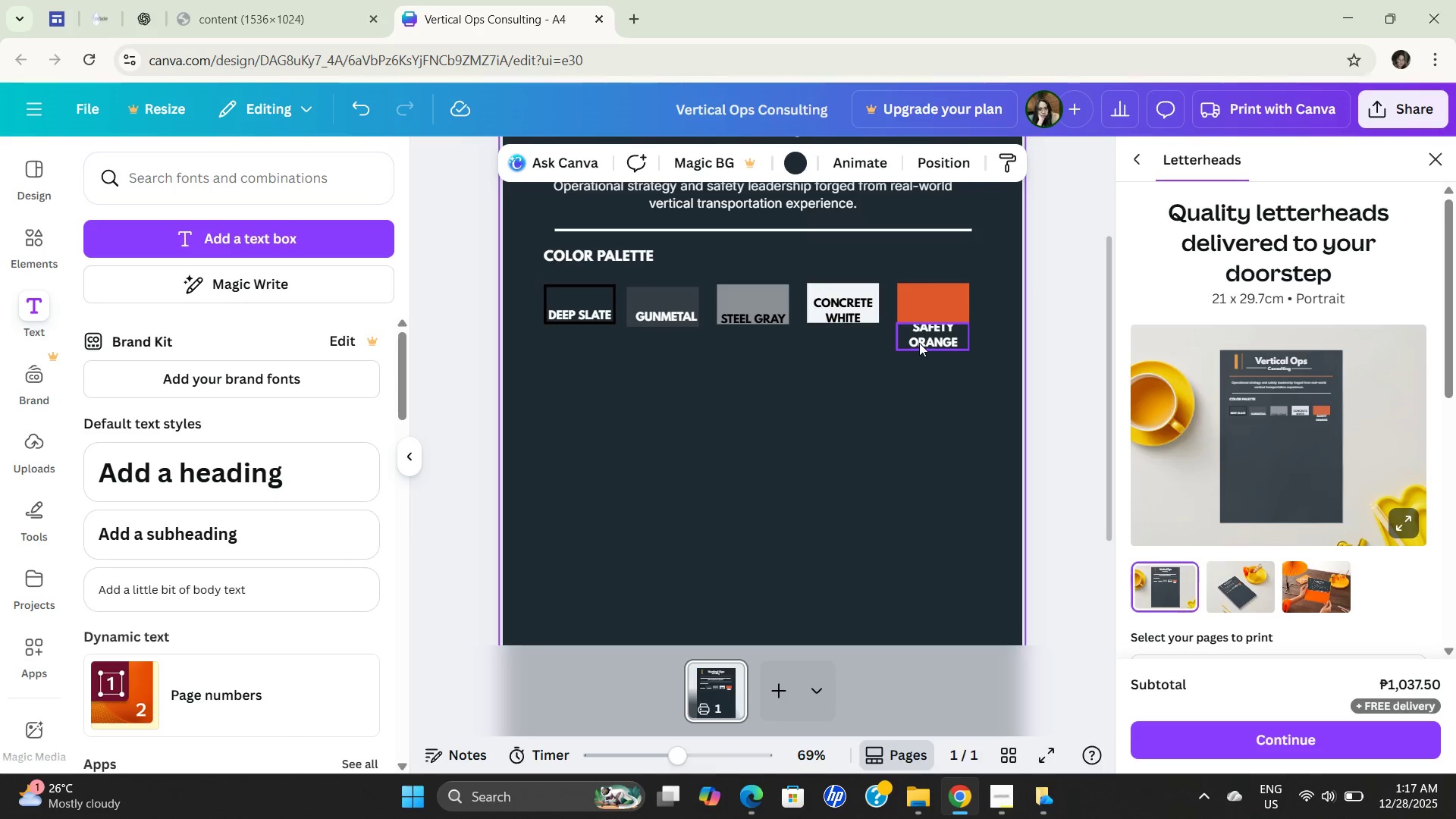 
left_click_drag(start_coordinate=[934, 337], to_coordinate=[934, 313])
 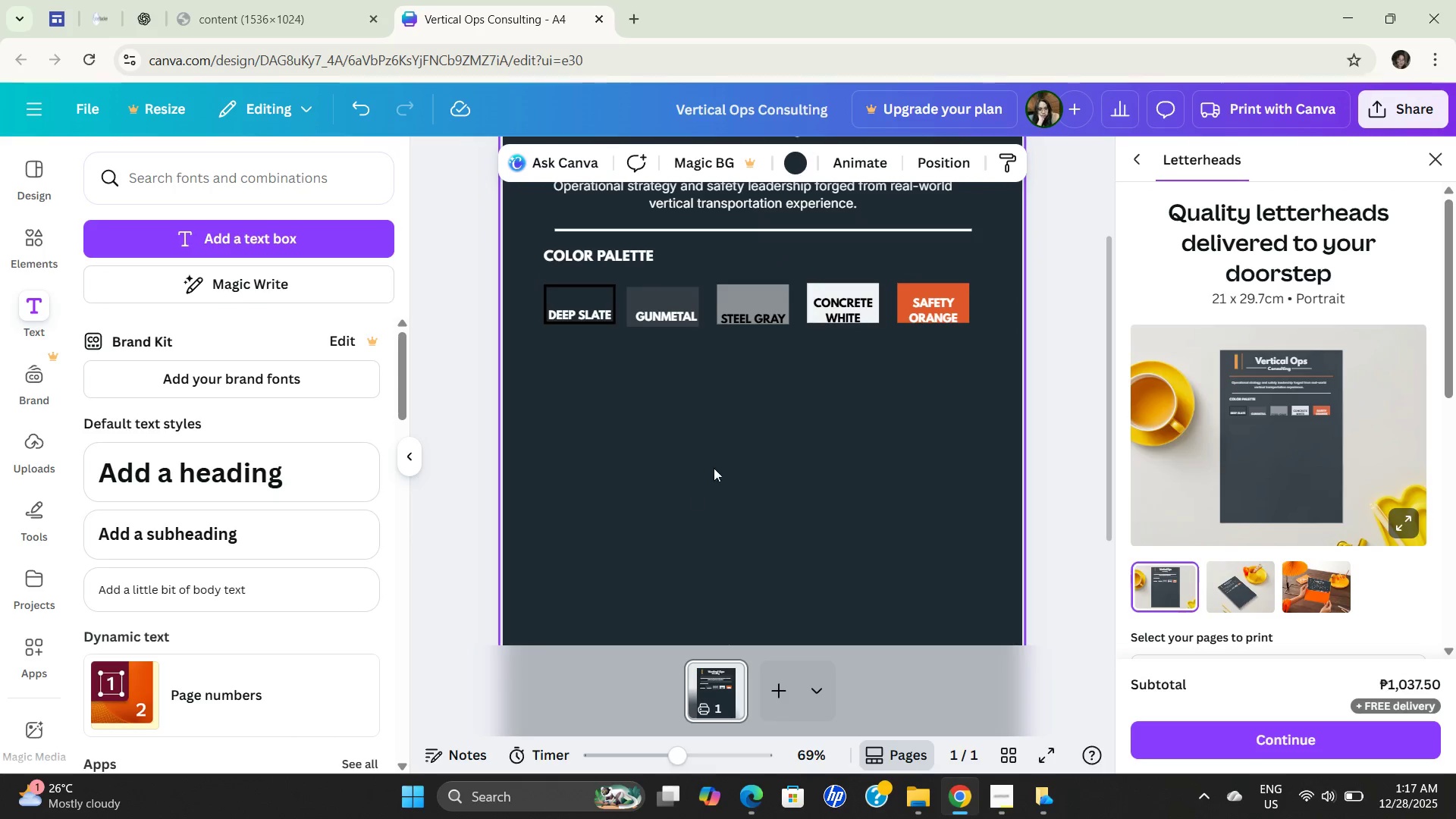 
scroll: coordinate [829, 447], scroll_direction: down, amount: 3.0
 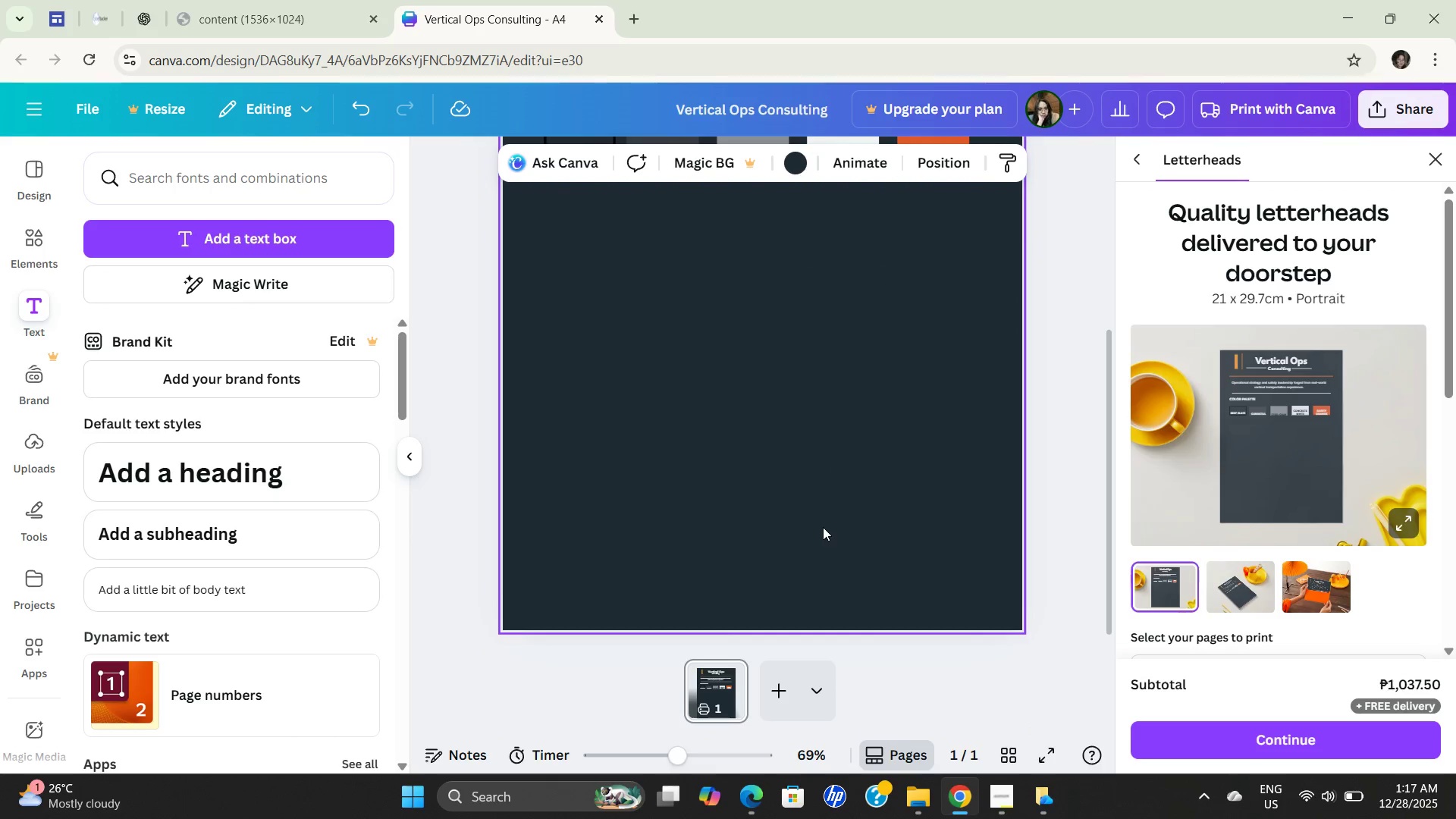 
scroll: coordinate [823, 527], scroll_direction: up, amount: 3.0
 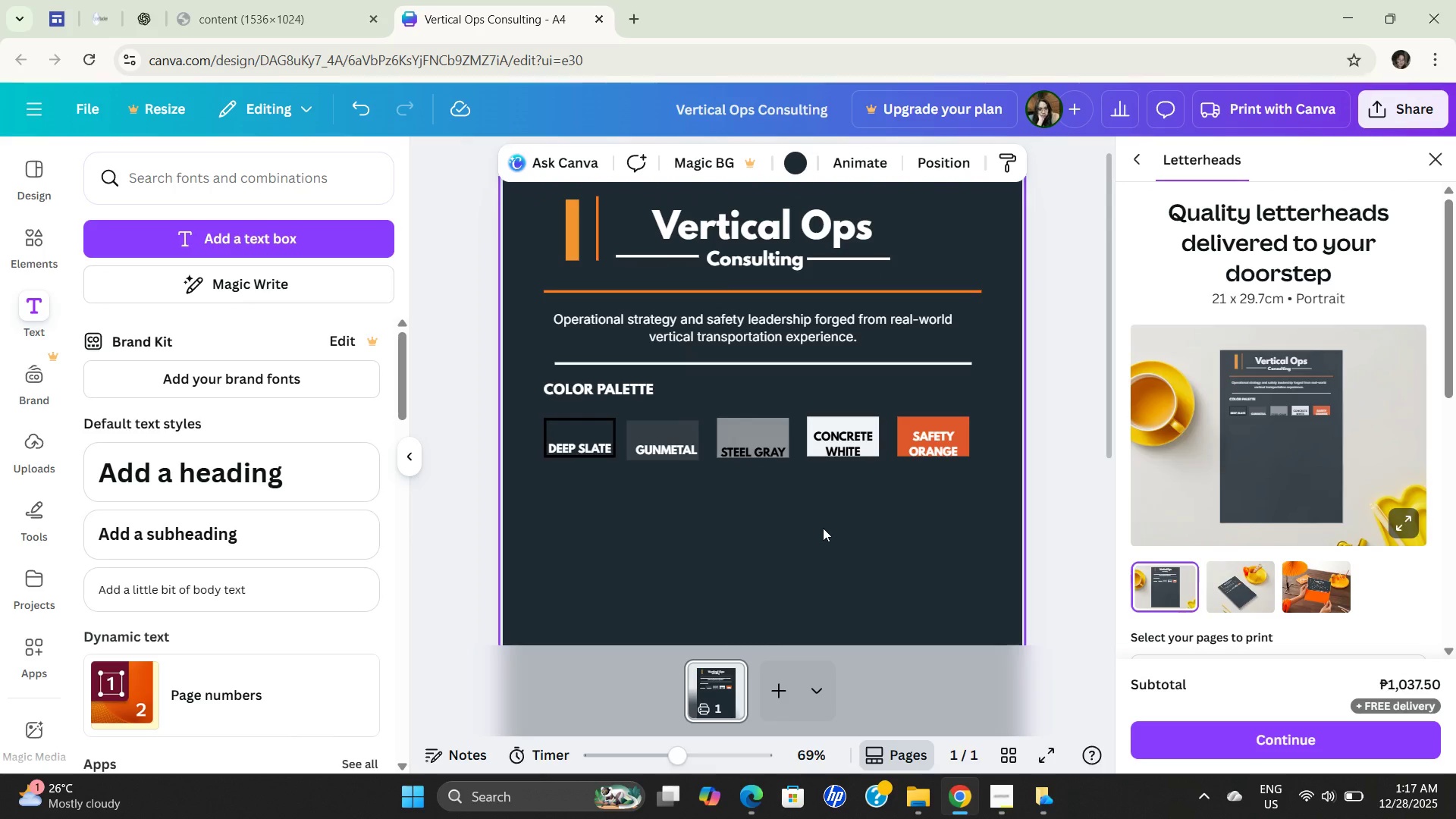 
scroll: coordinate [823, 528], scroll_direction: down, amount: 1.0
 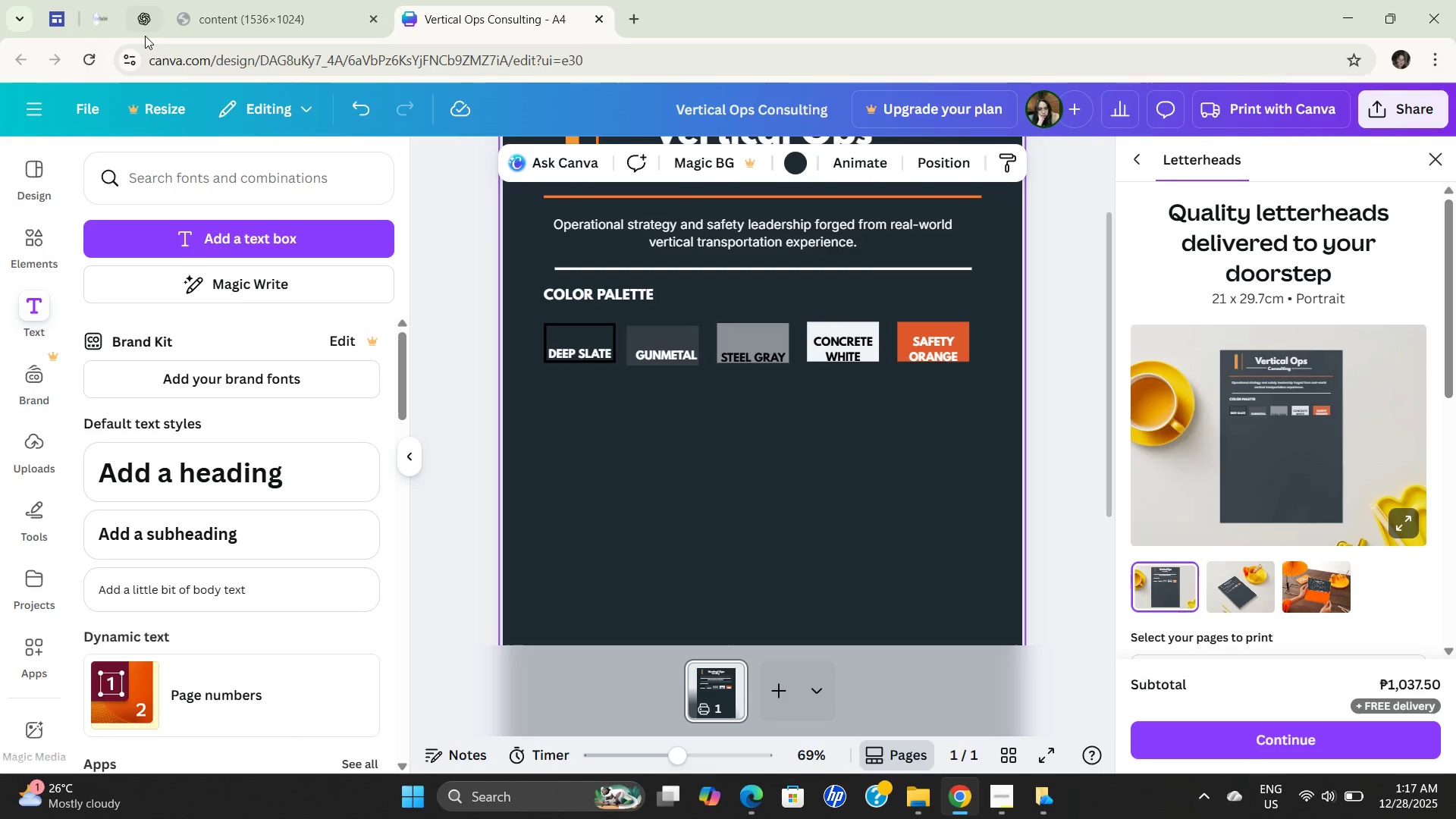 
left_click([221, 24])
 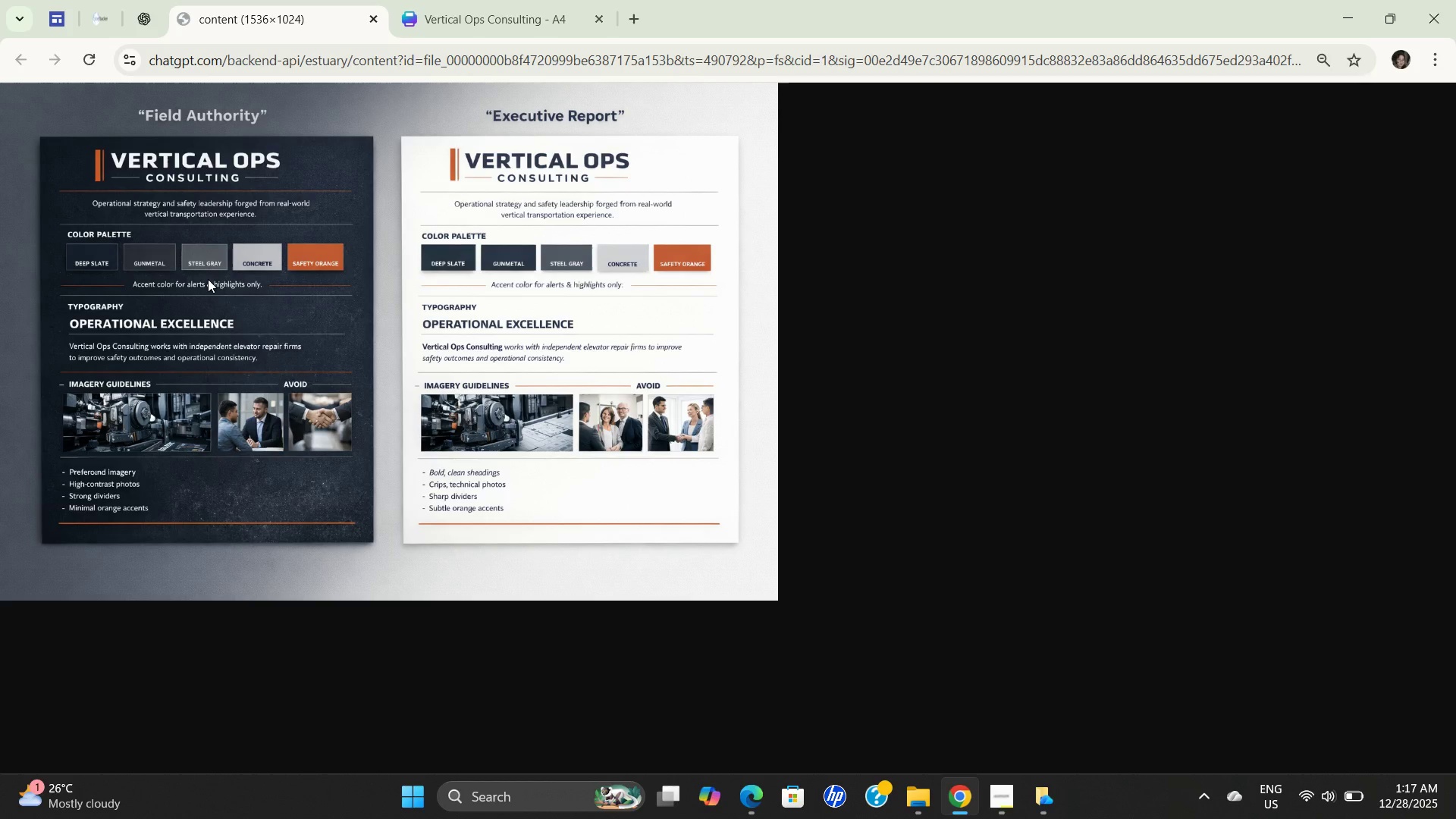 
wait(9.72)
 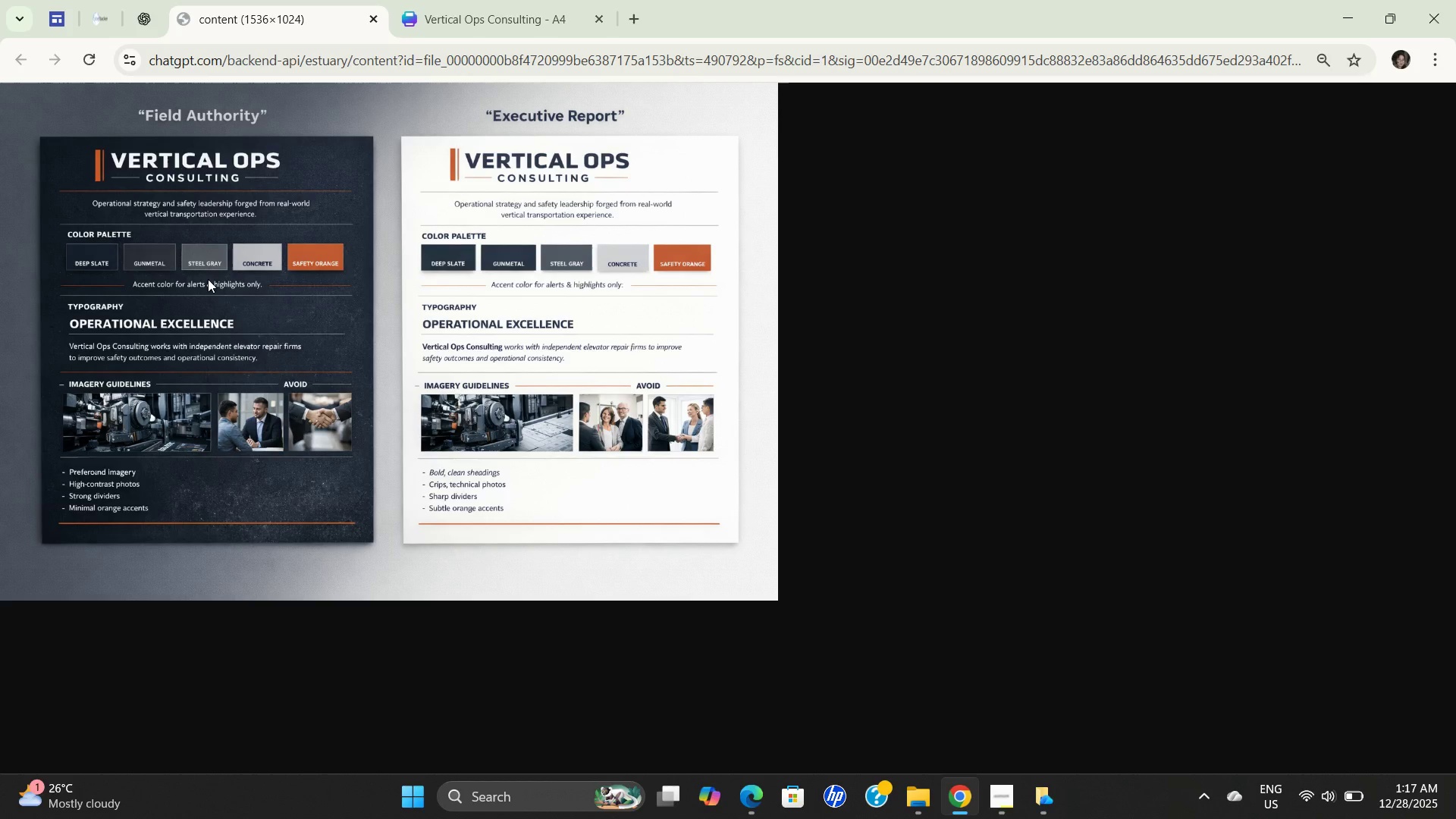 
mouse_move([143, 37])
 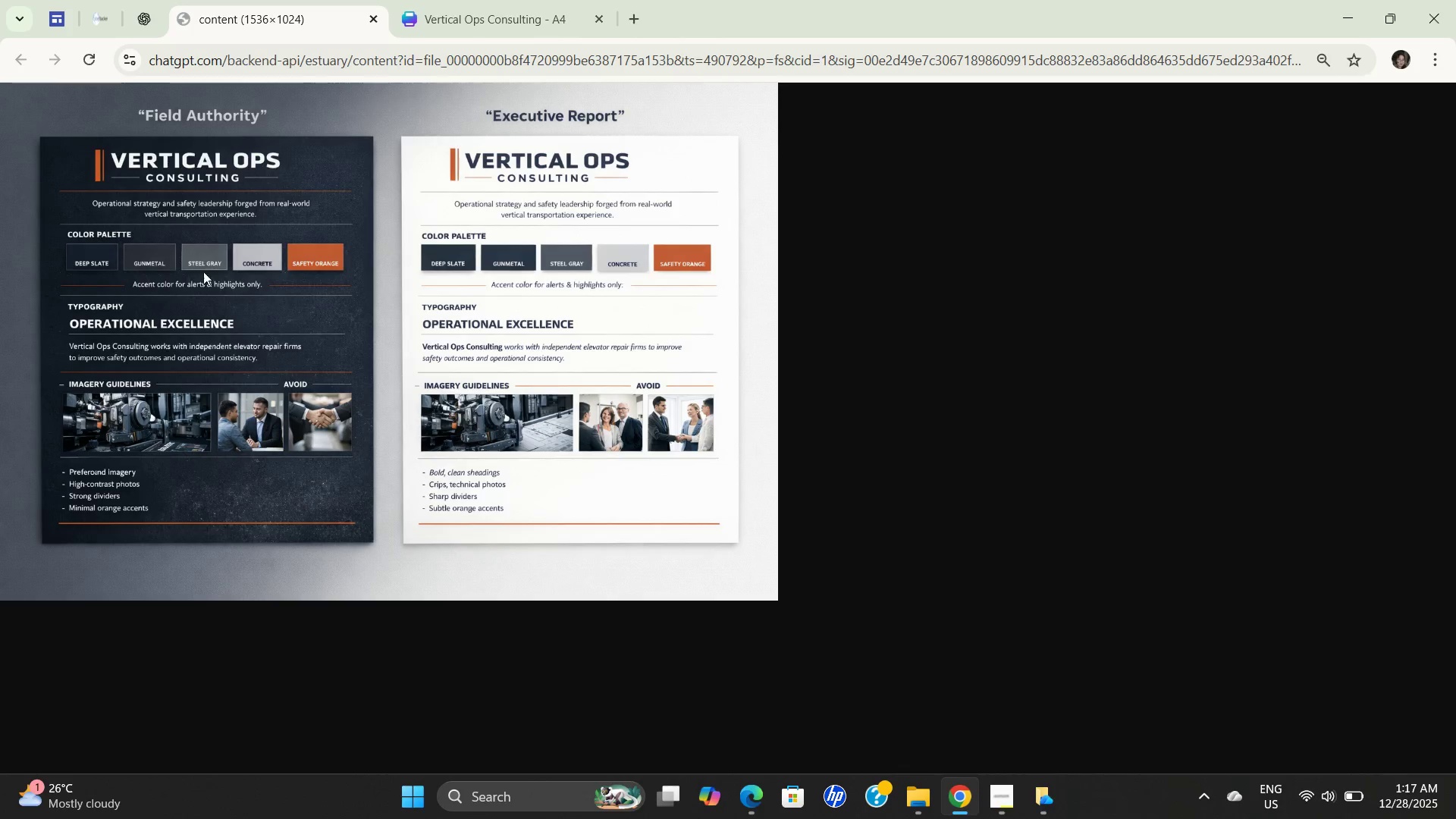 
left_click([488, 17])
 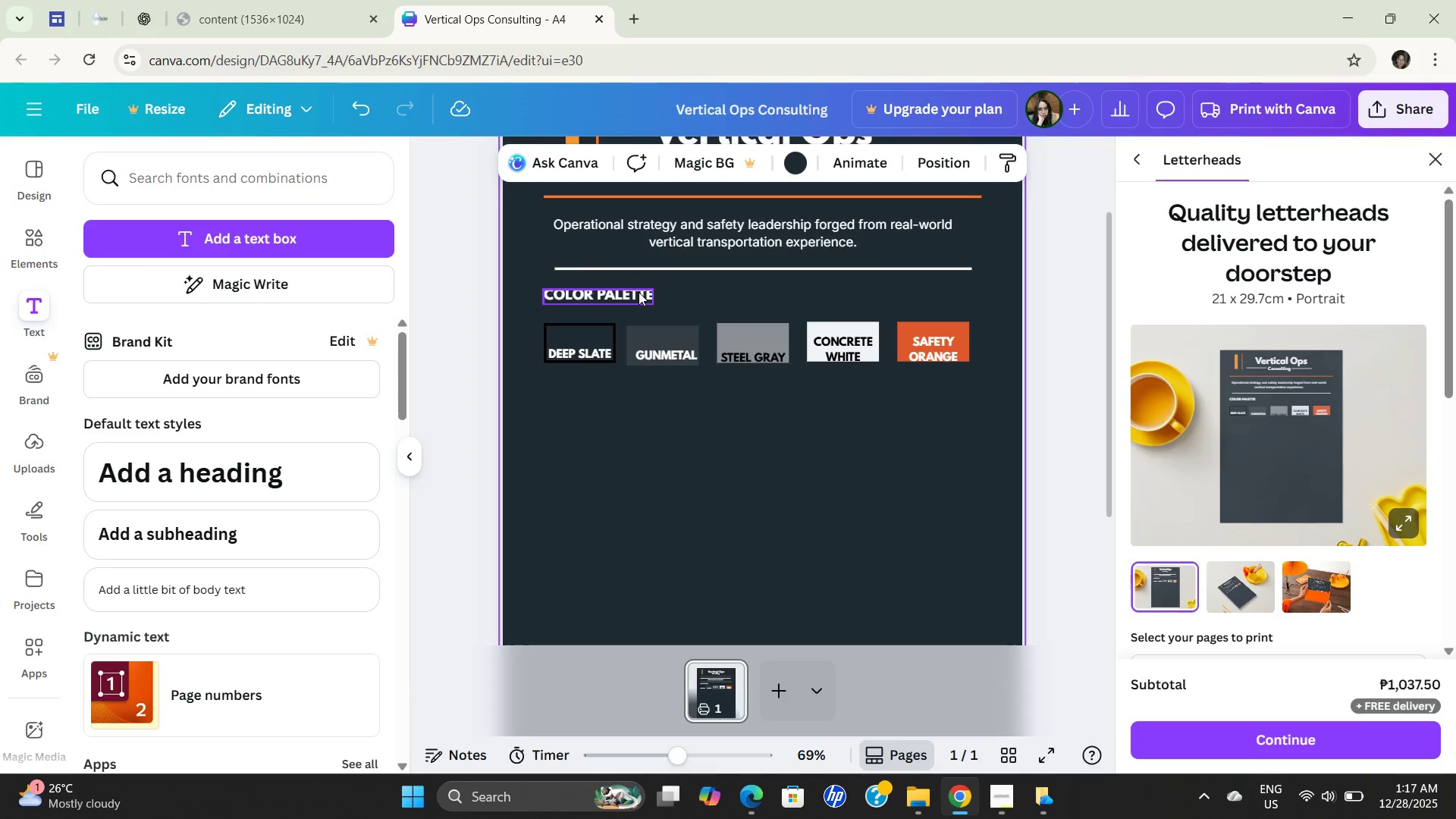 
scroll: coordinate [770, 419], scroll_direction: up, amount: 3.0
 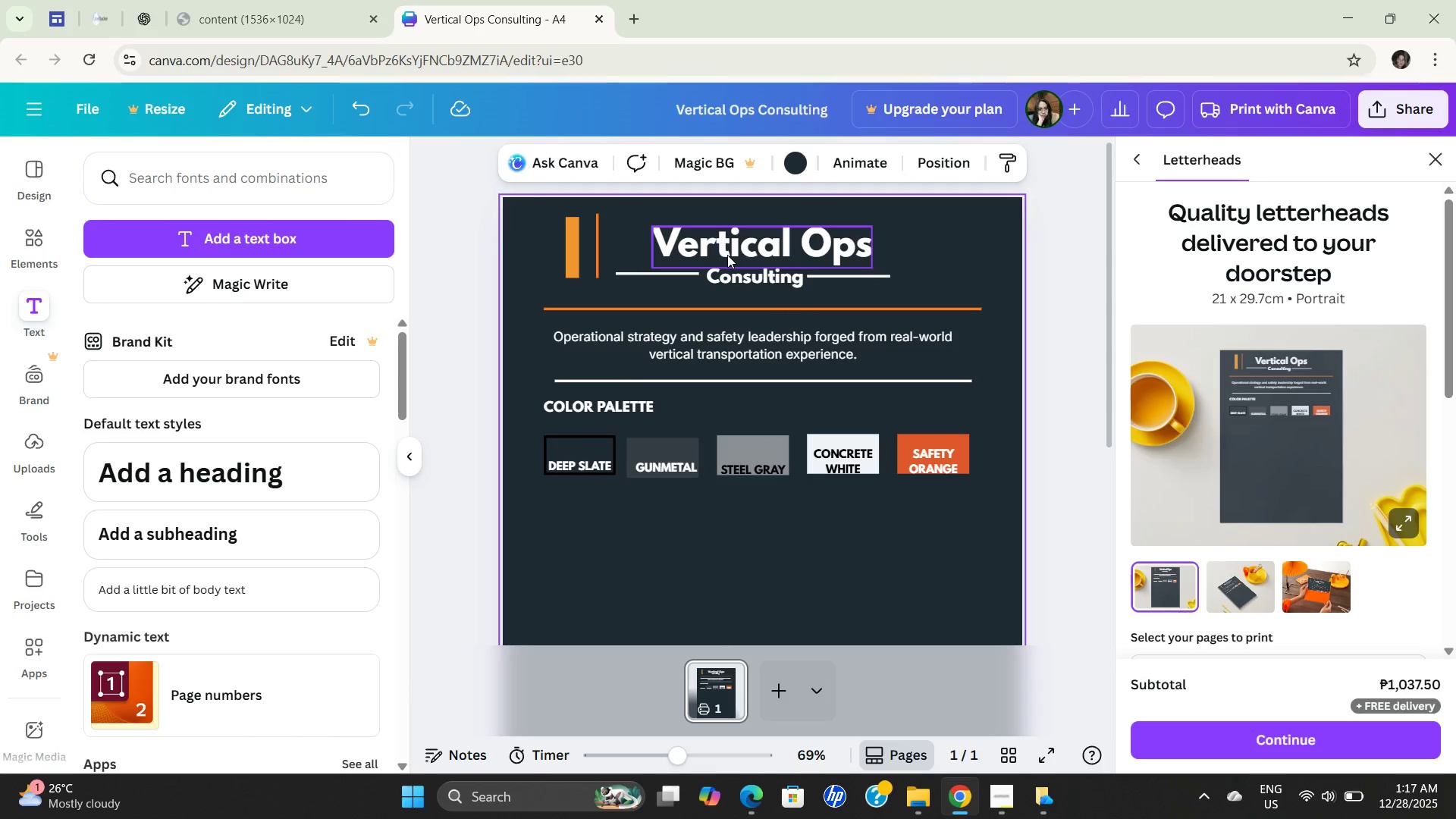 
left_click_drag(start_coordinate=[727, 255], to_coordinate=[723, 237])
 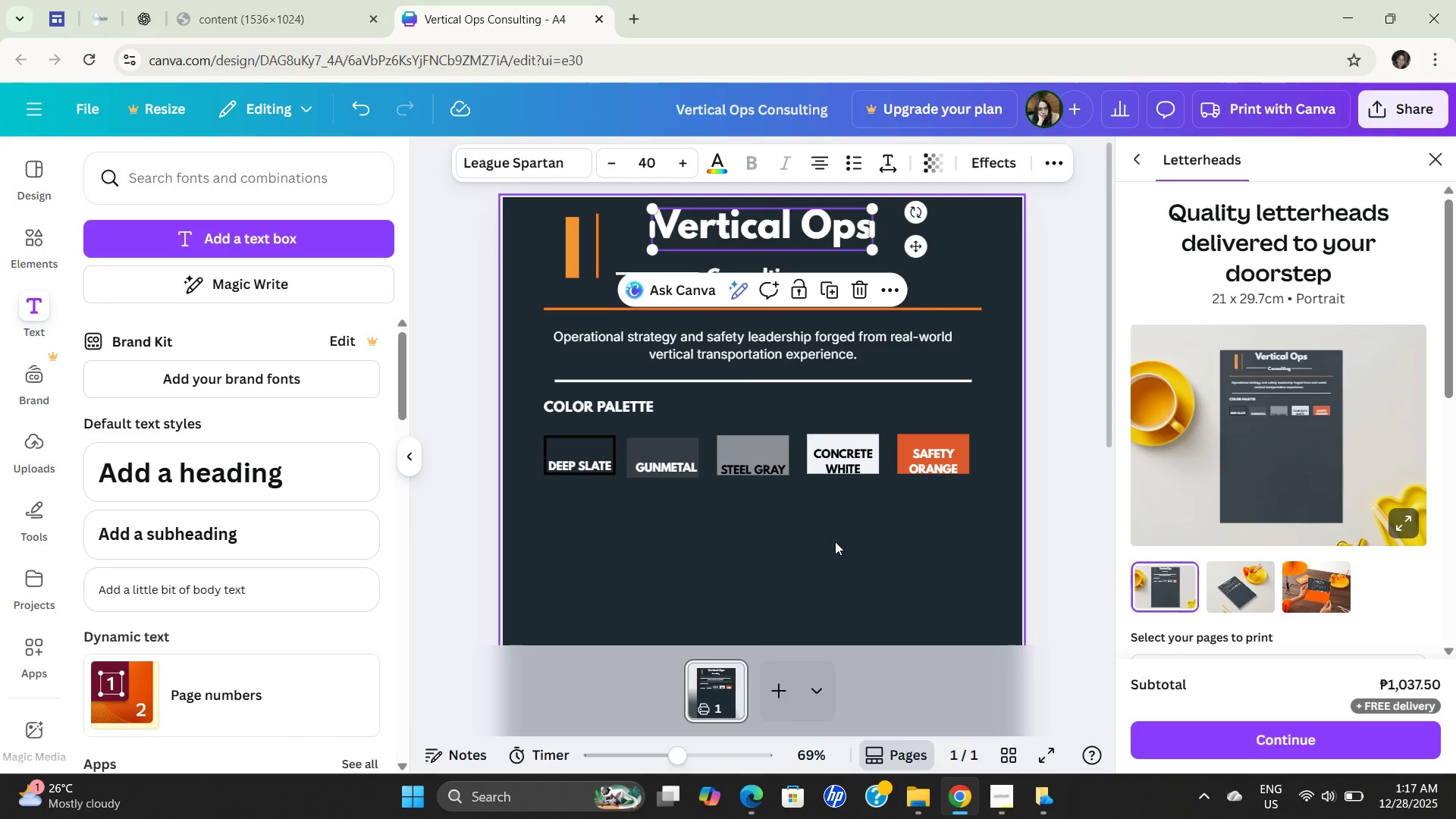 
left_click([806, 568])
 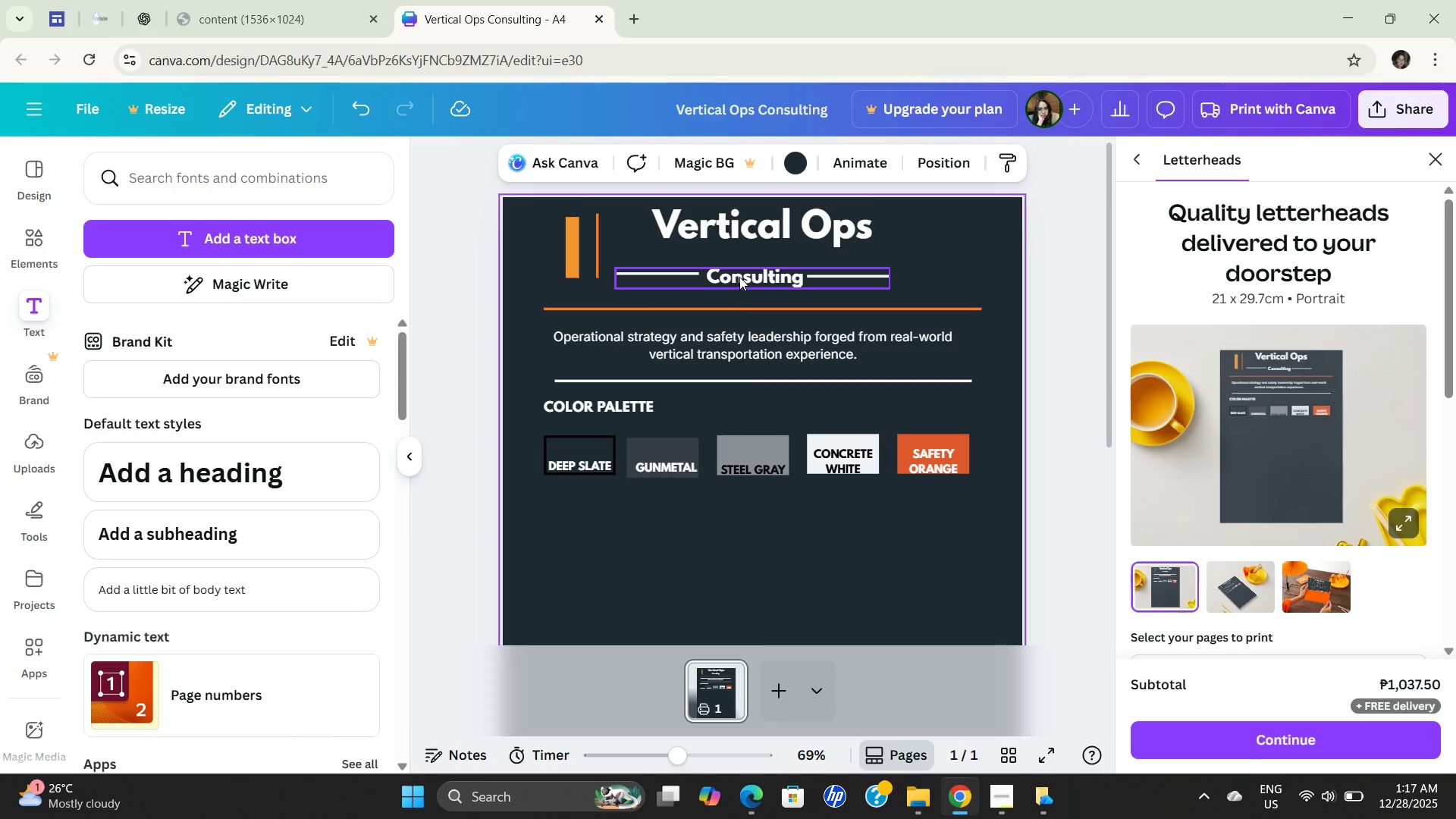 
left_click_drag(start_coordinate=[739, 277], to_coordinate=[740, 256])
 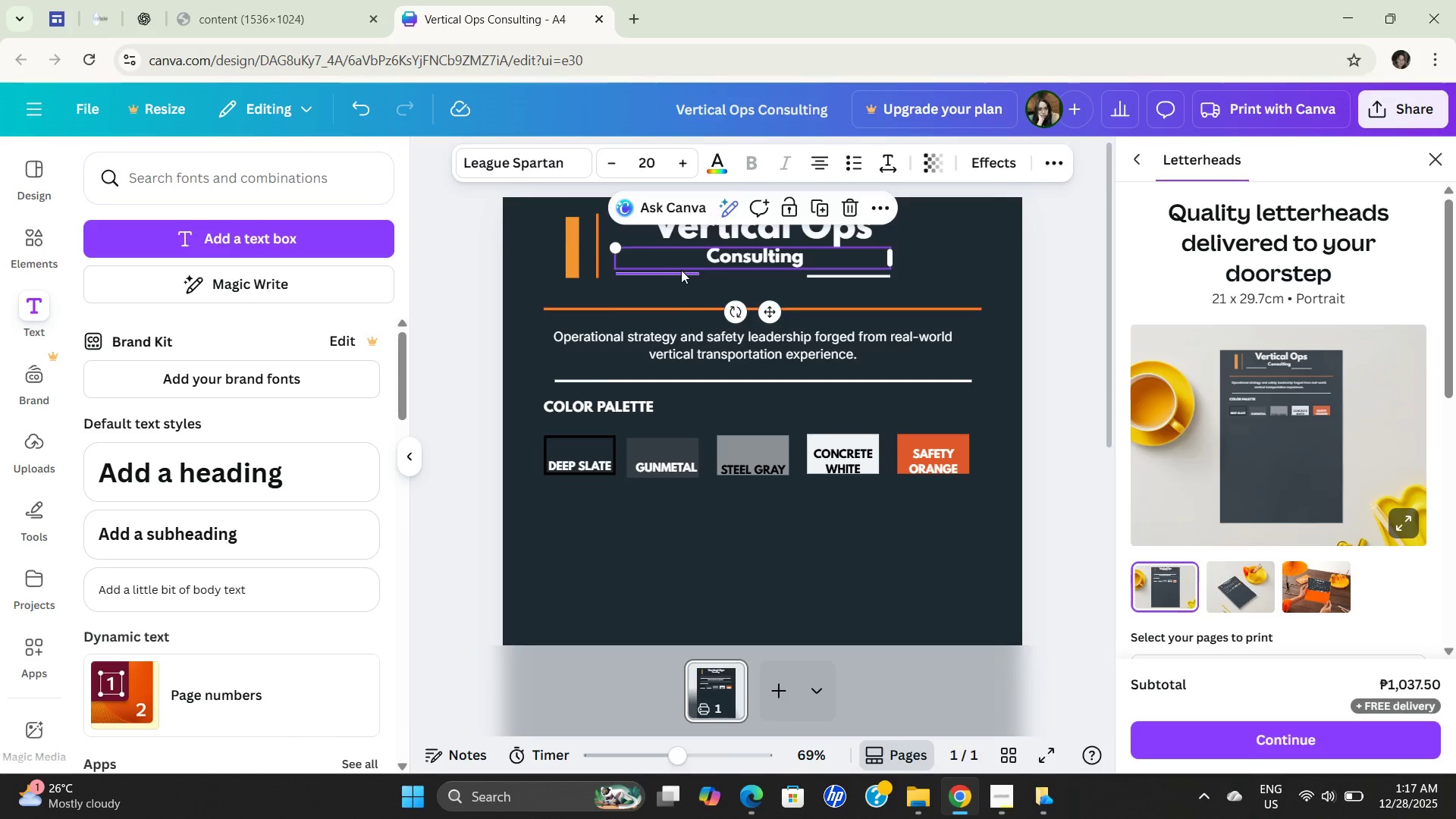 
left_click_drag(start_coordinate=[681, 270], to_coordinate=[681, 252])
 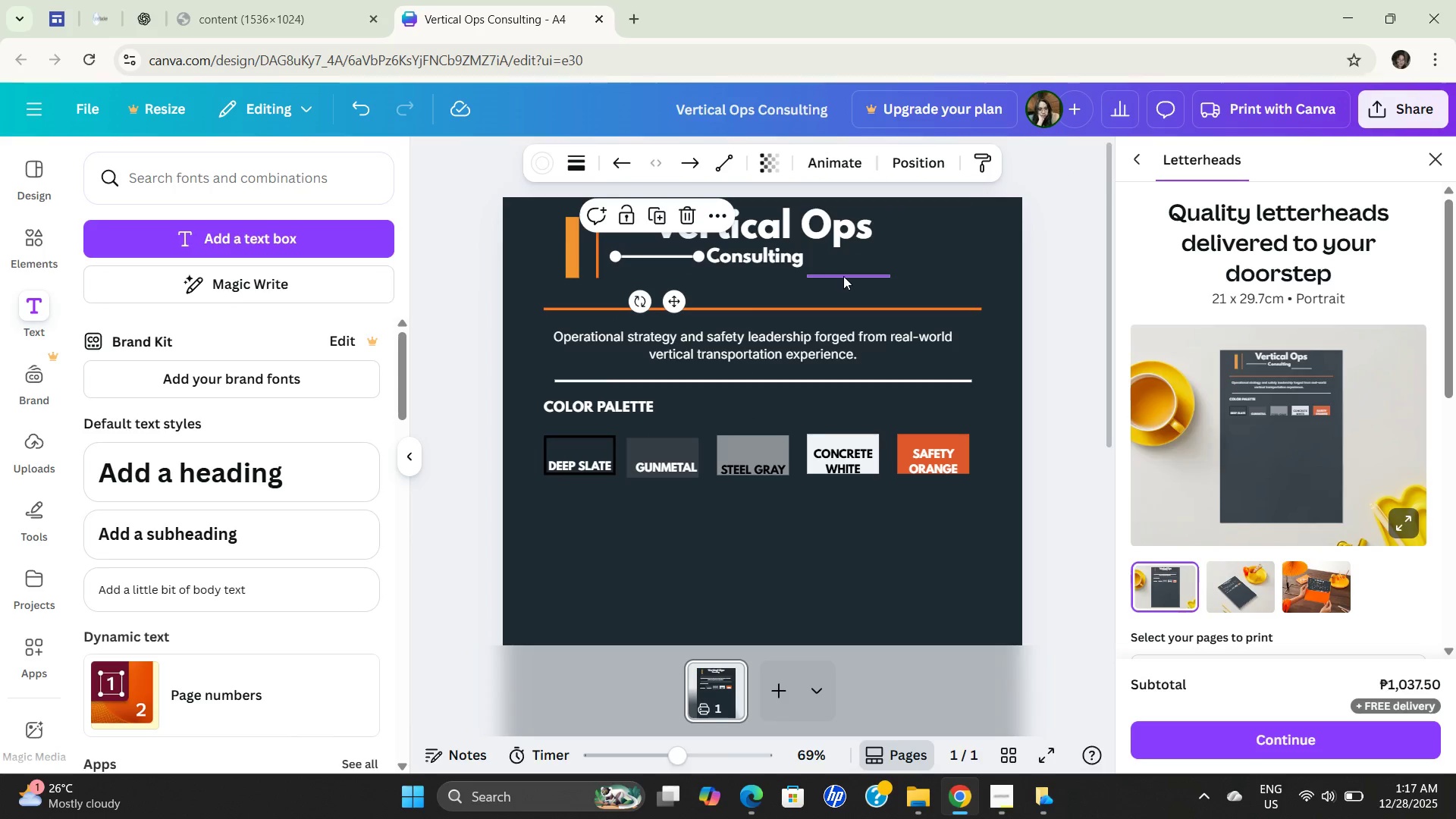 
left_click_drag(start_coordinate=[843, 275], to_coordinate=[847, 255])
 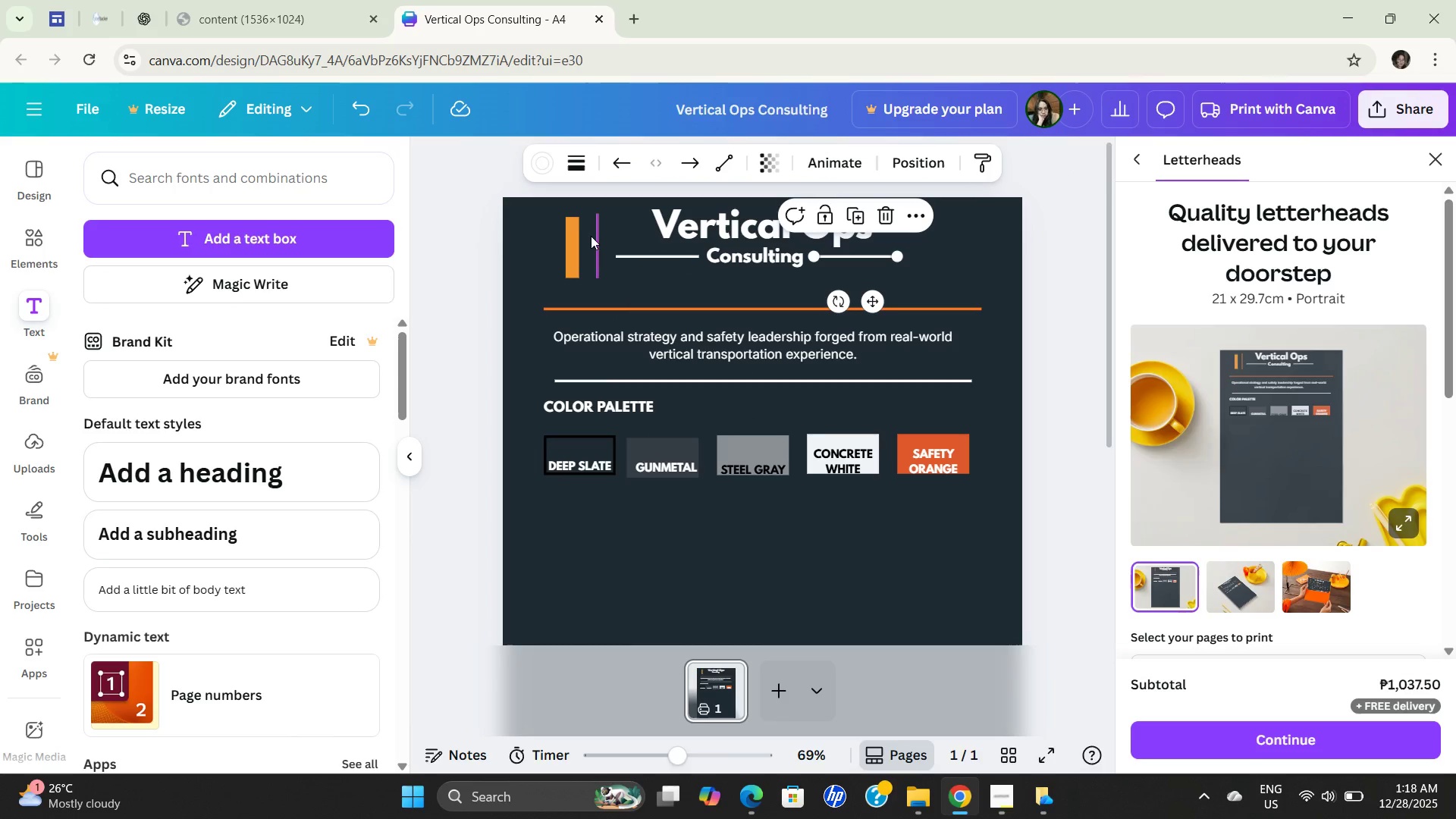 
left_click_drag(start_coordinate=[592, 237], to_coordinate=[596, 234])
 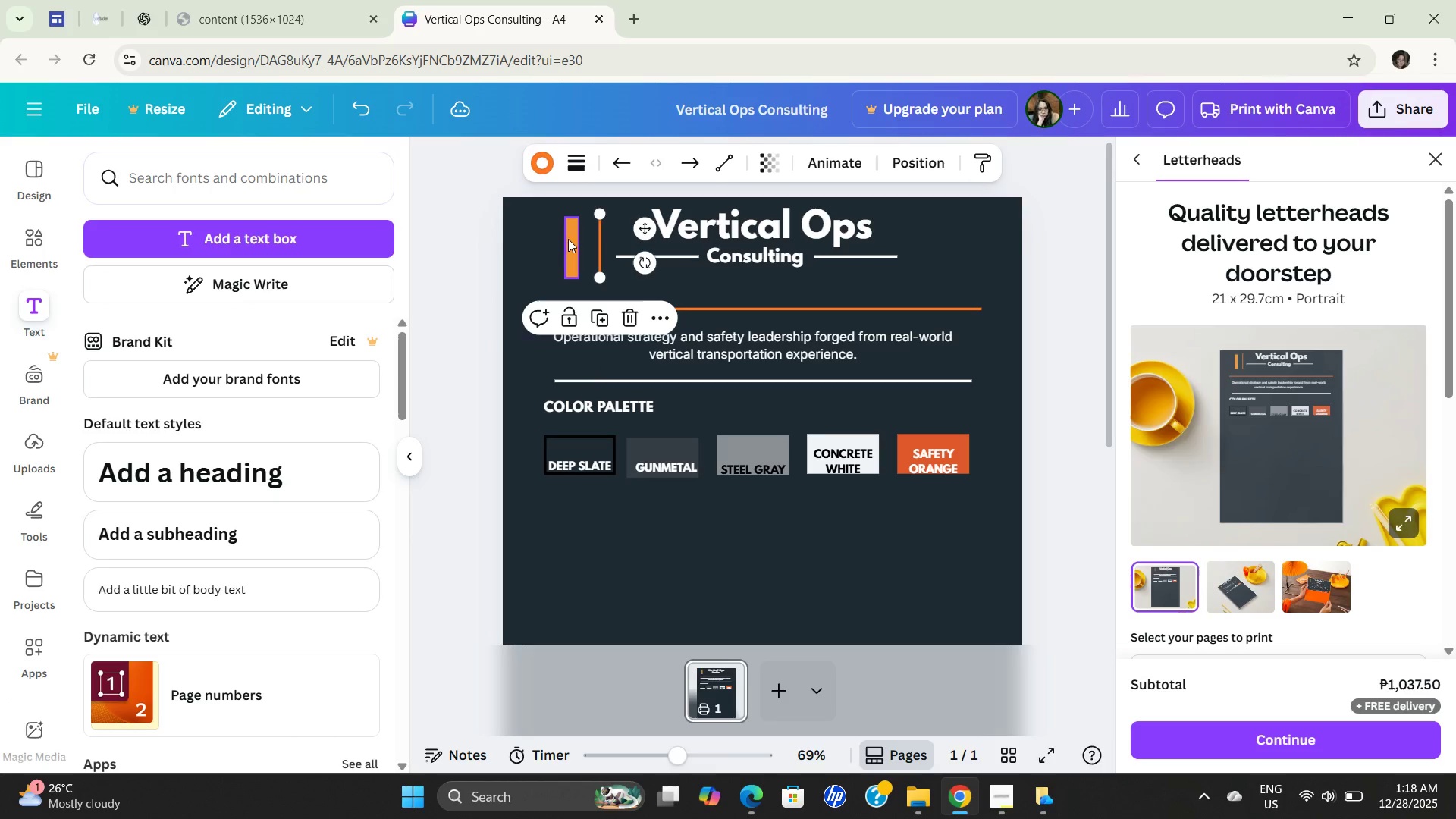 
left_click_drag(start_coordinate=[568, 239], to_coordinate=[581, 236])
 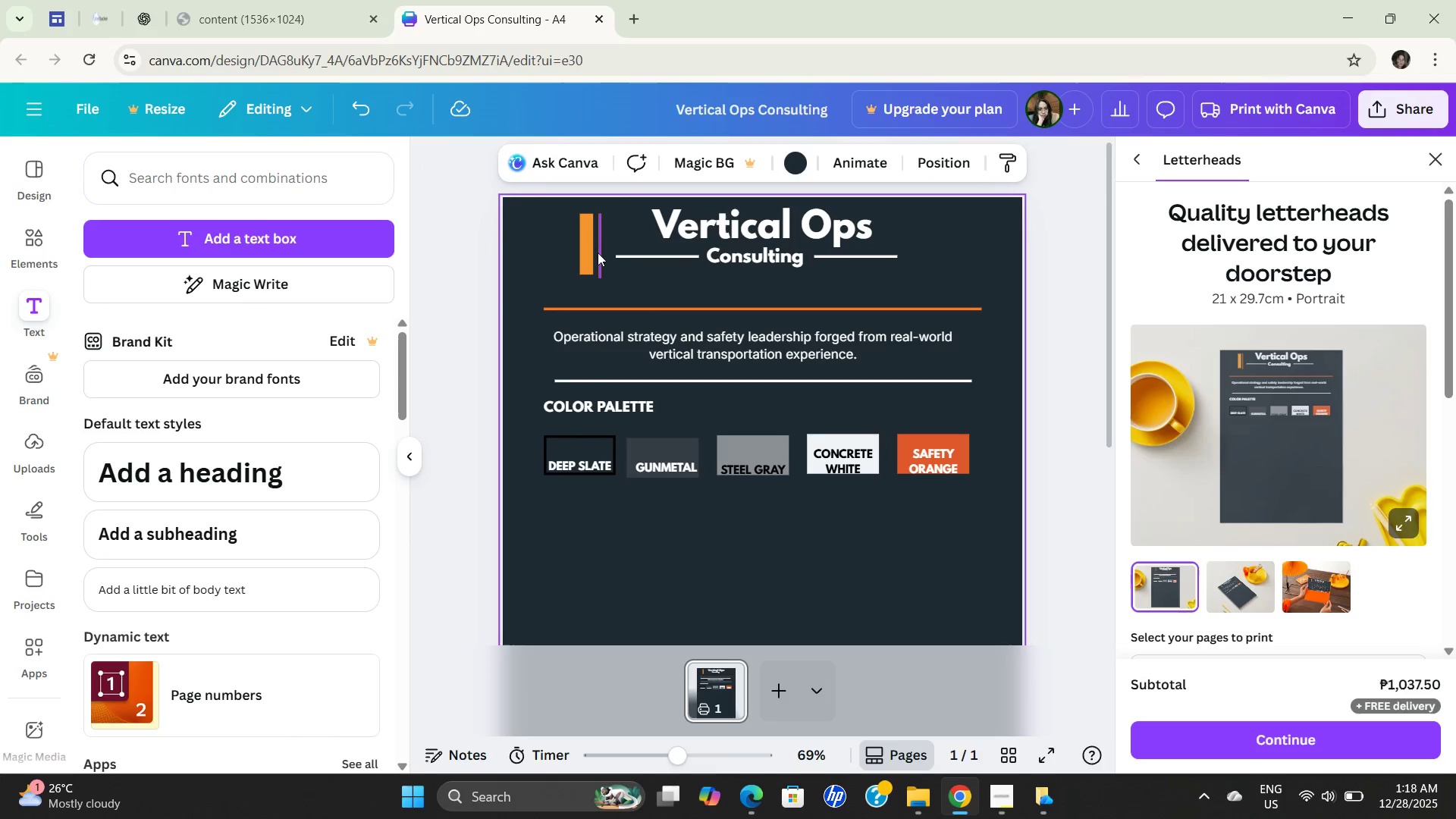 
wait(5.64)
 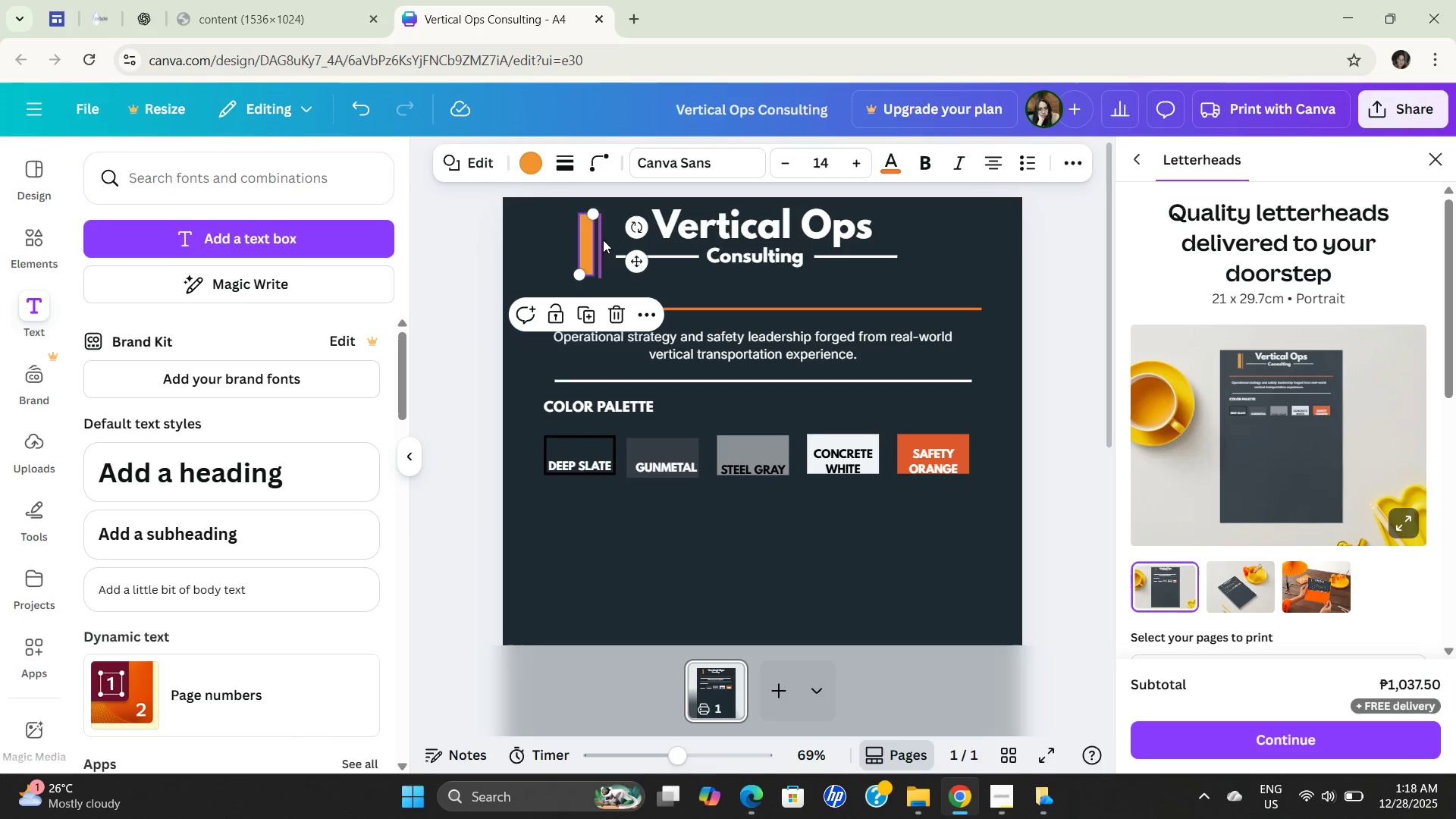 
left_click([600, 271])
 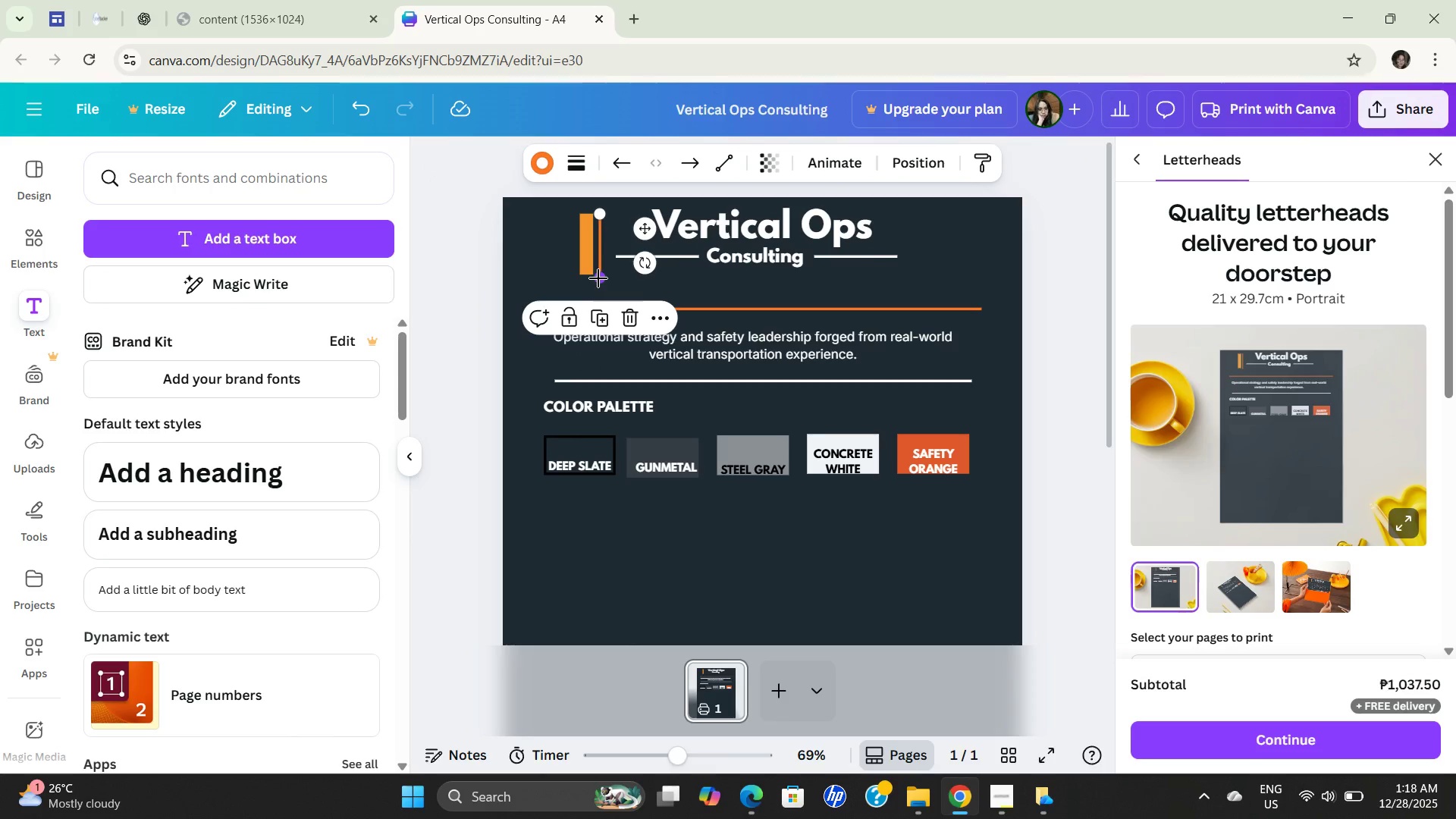 
left_click_drag(start_coordinate=[598, 278], to_coordinate=[601, 253])
 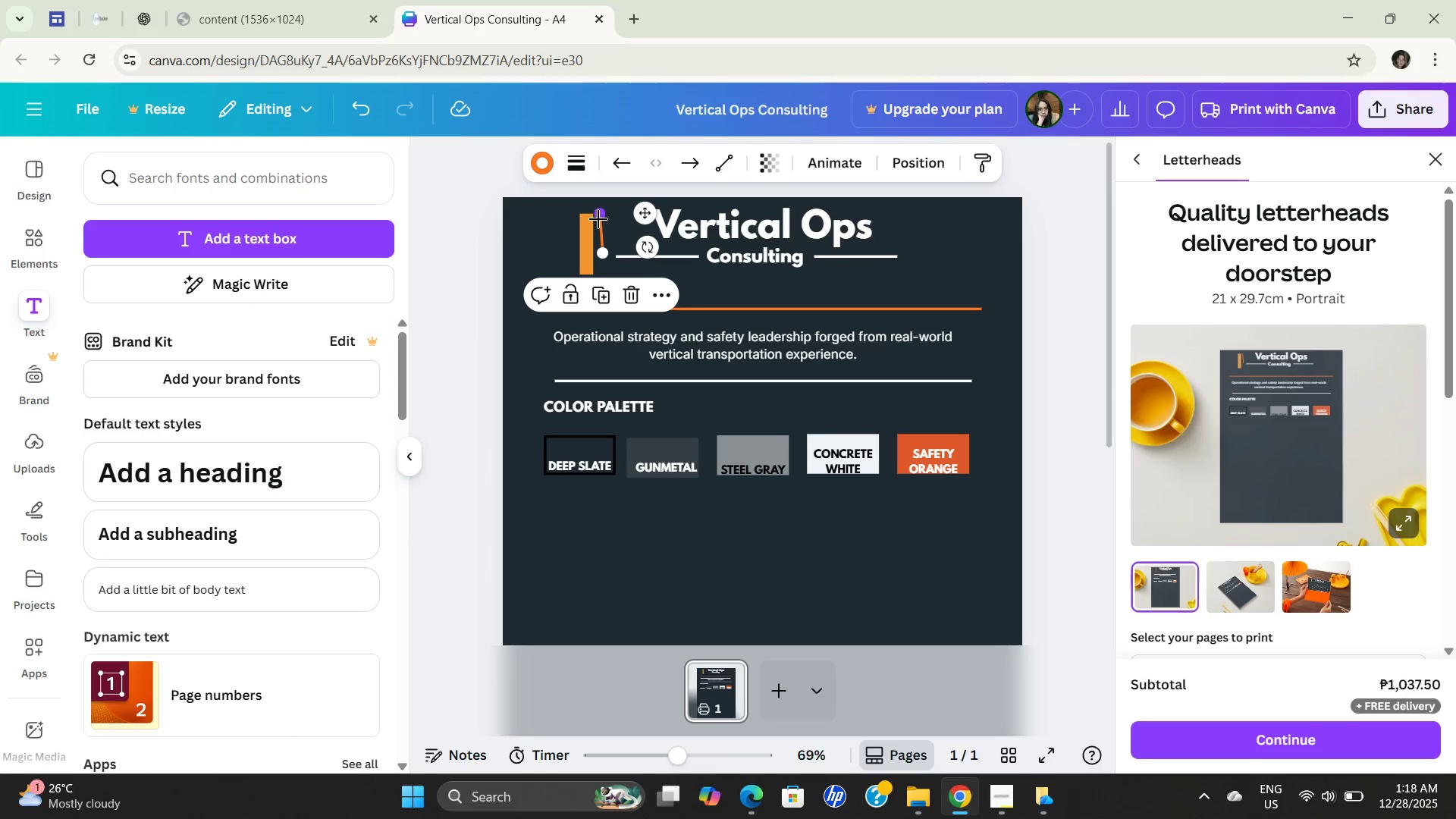 
left_click_drag(start_coordinate=[598, 218], to_coordinate=[602, 215])
 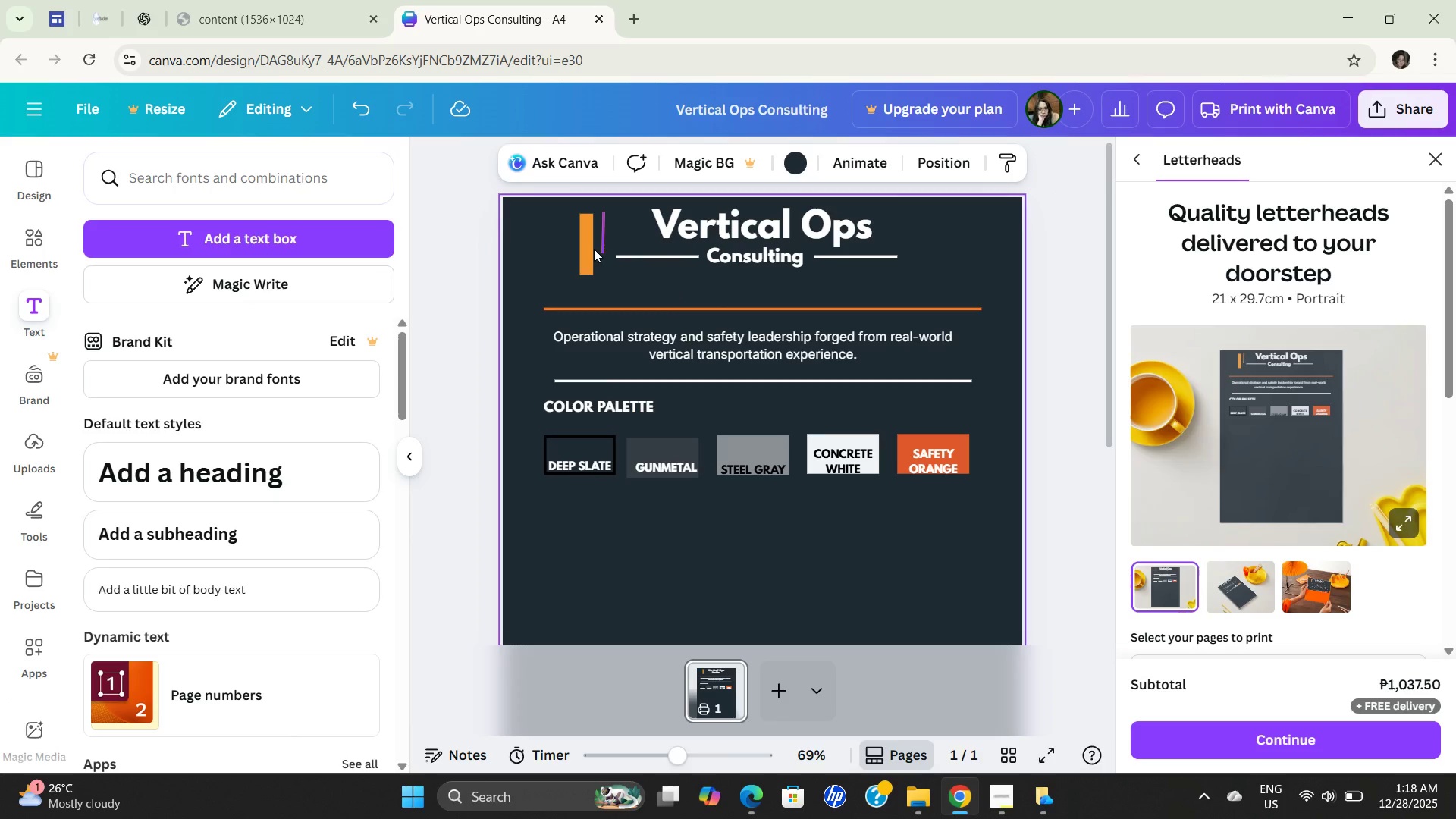 
left_click_drag(start_coordinate=[586, 256], to_coordinate=[592, 253])
 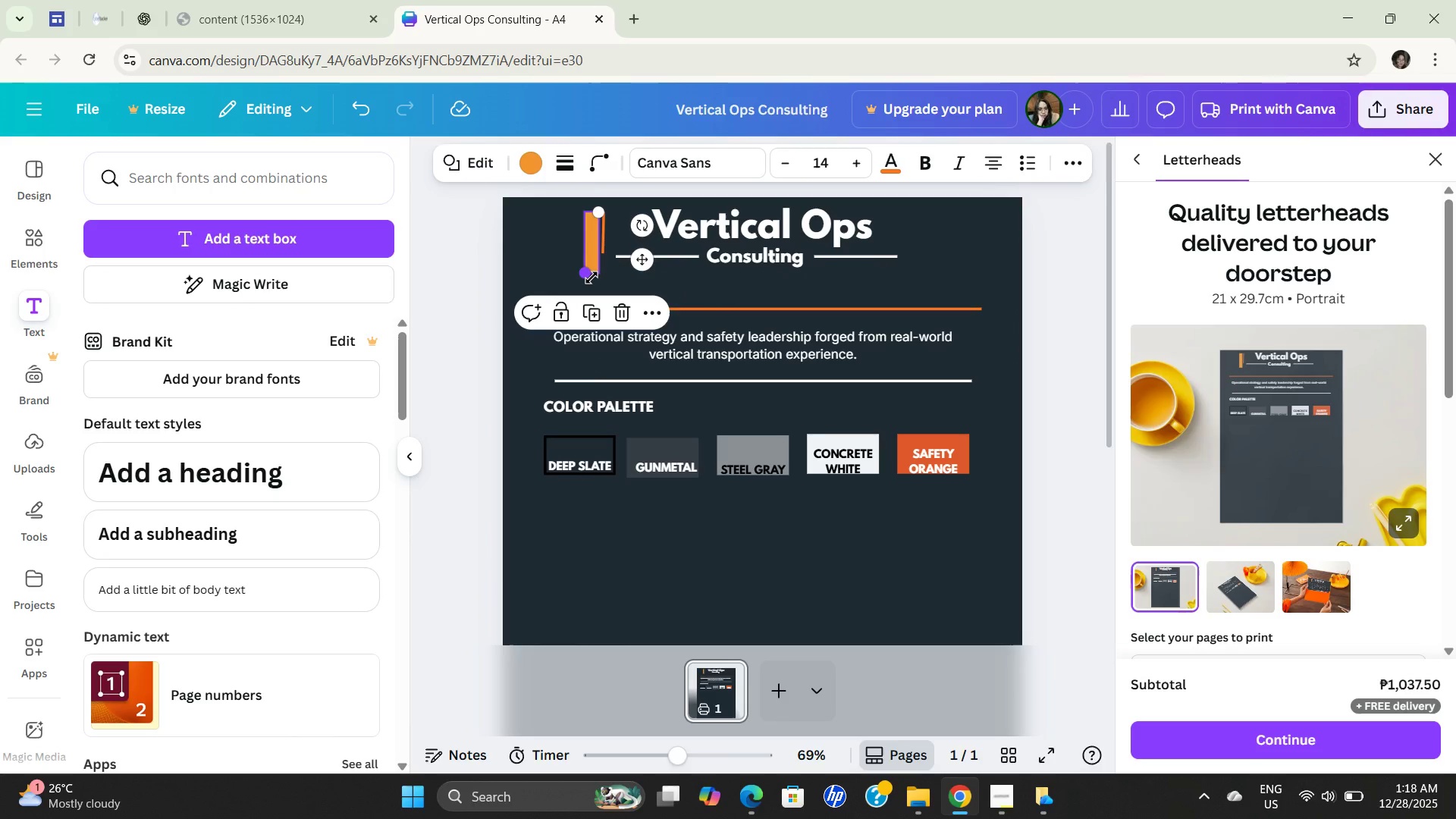 
left_click_drag(start_coordinate=[592, 278], to_coordinate=[595, 255])
 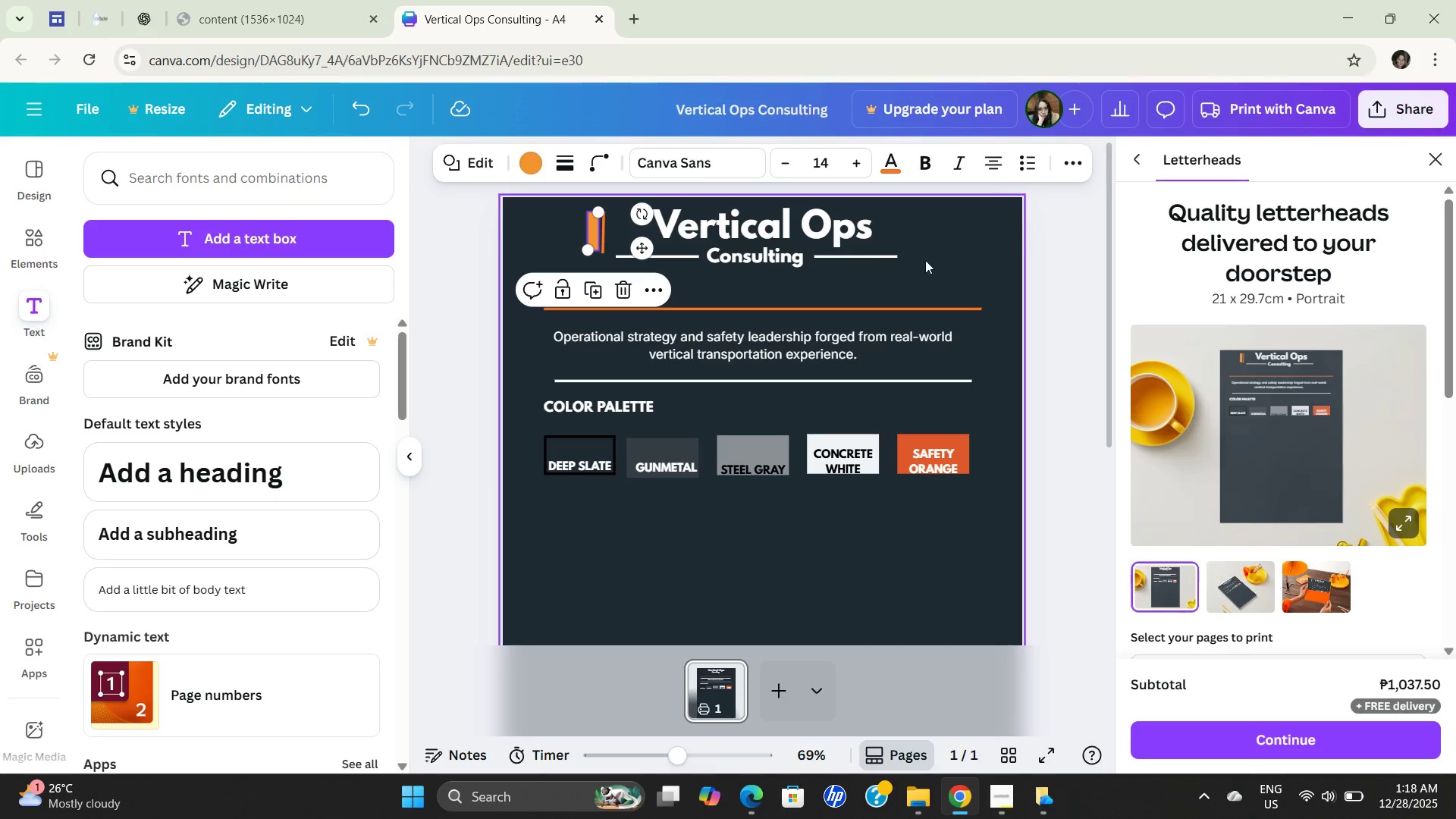 
left_click([981, 245])
 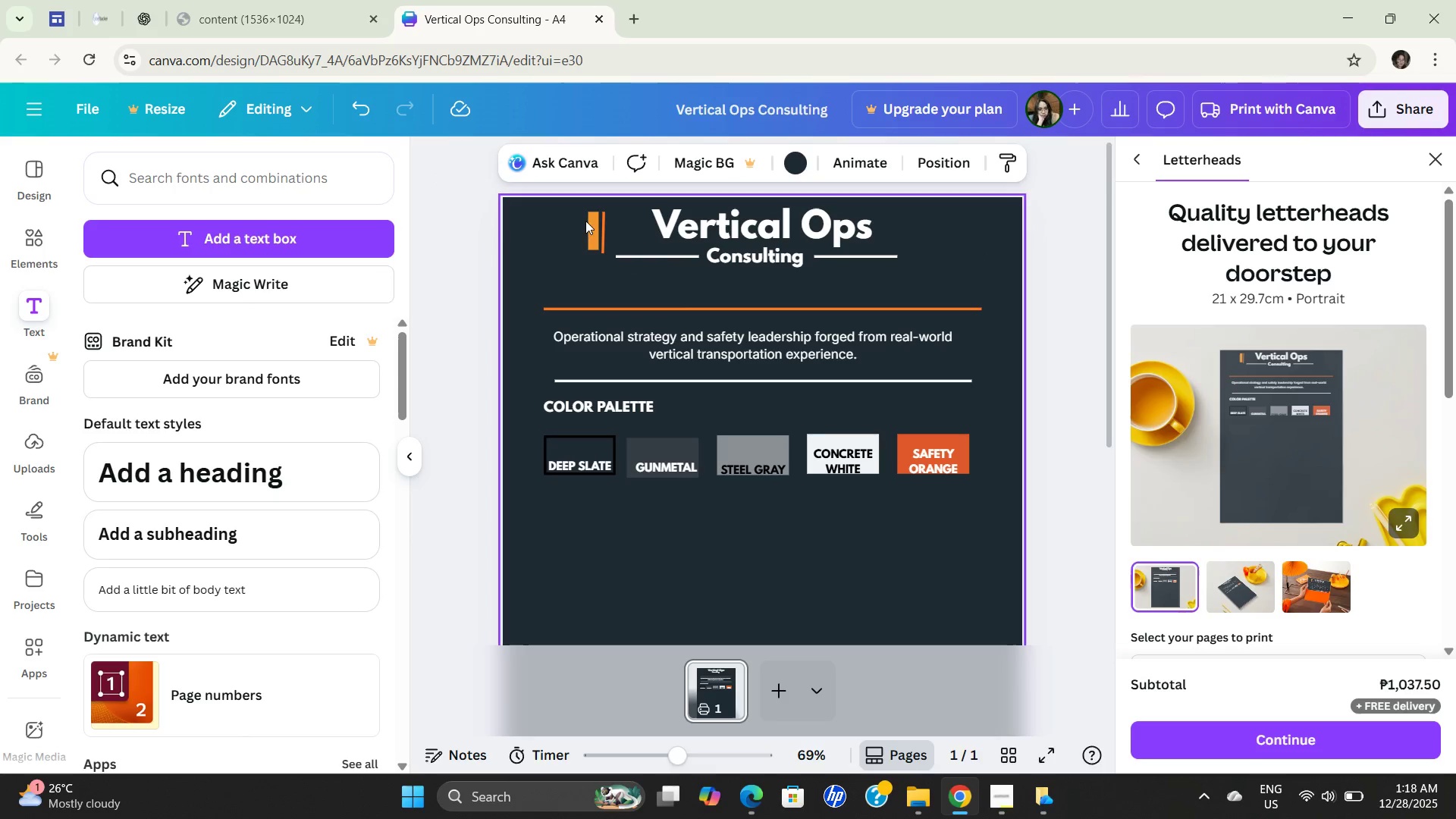 
left_click([600, 222])
 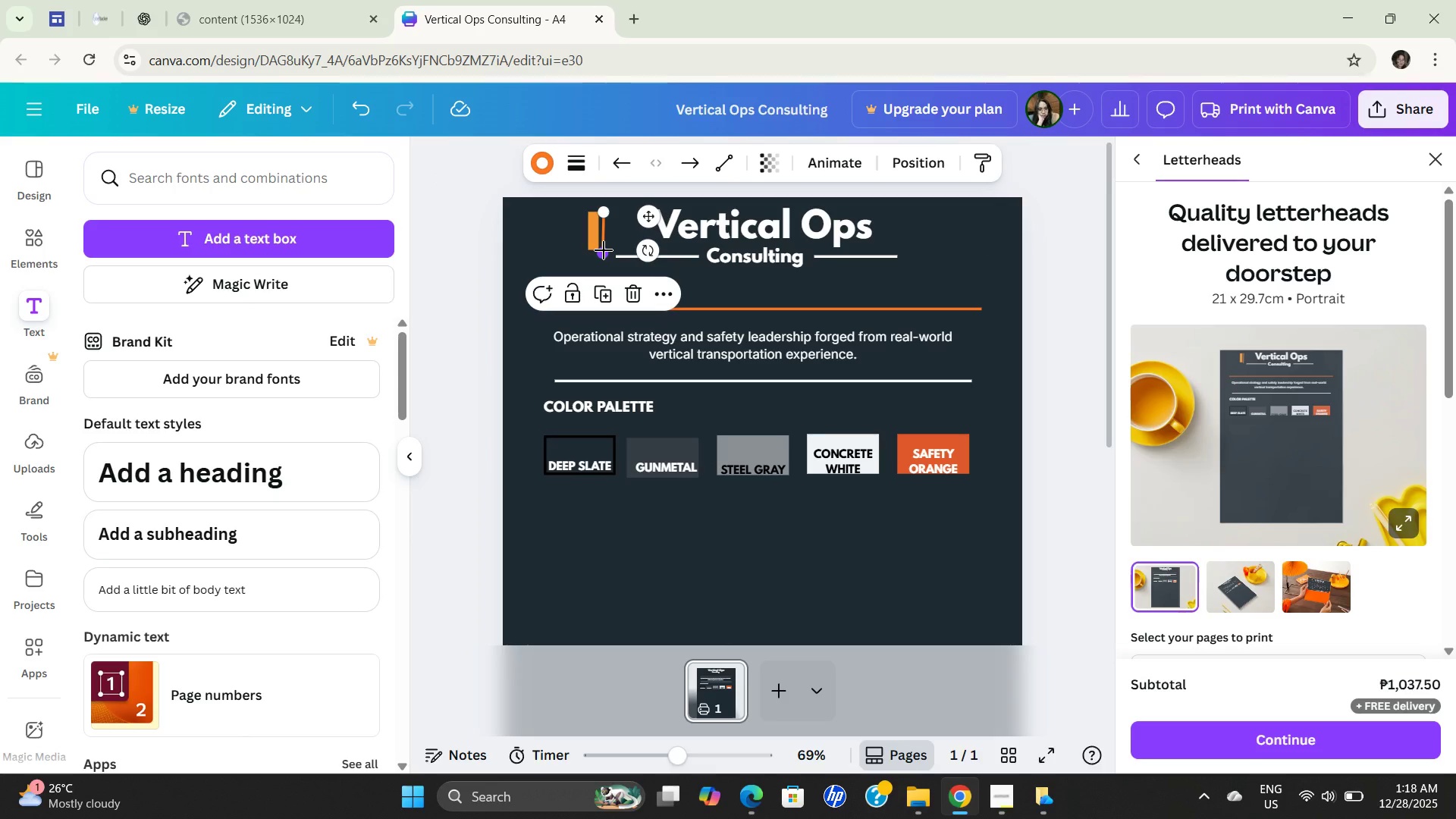 
wait(5.61)
 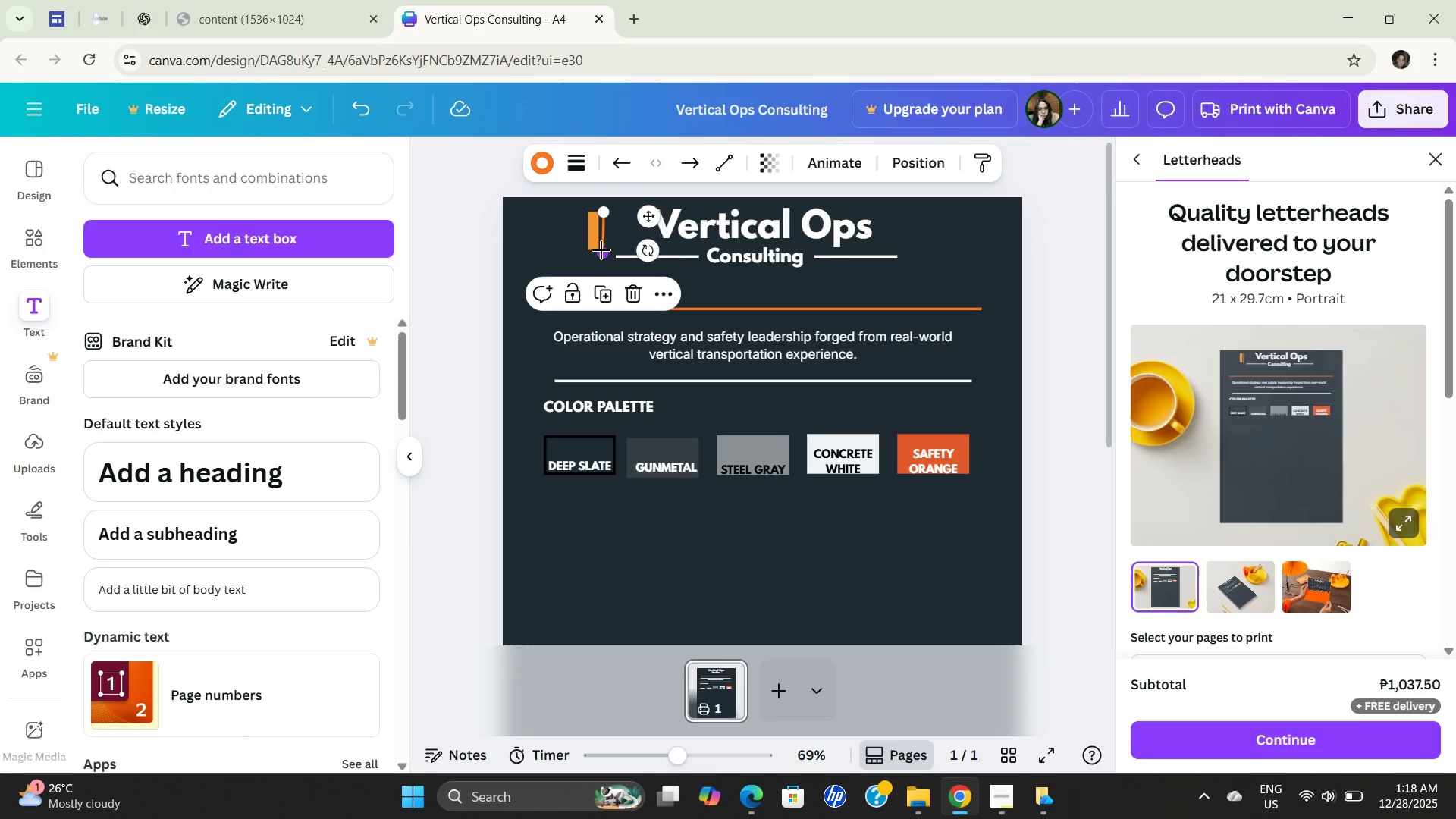 
left_click_drag(start_coordinate=[604, 250], to_coordinate=[607, 245])
 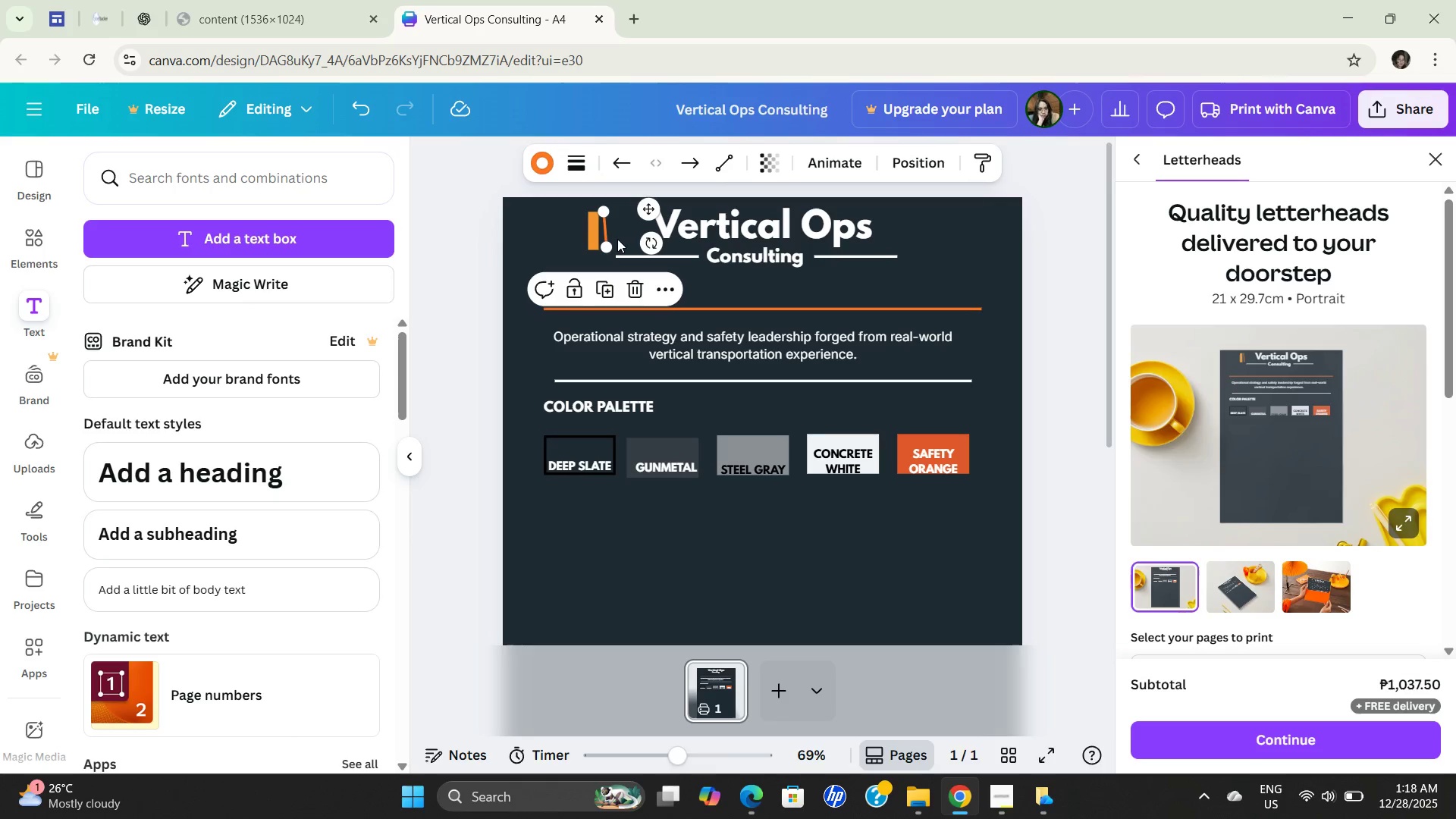 
left_click([617, 237])
 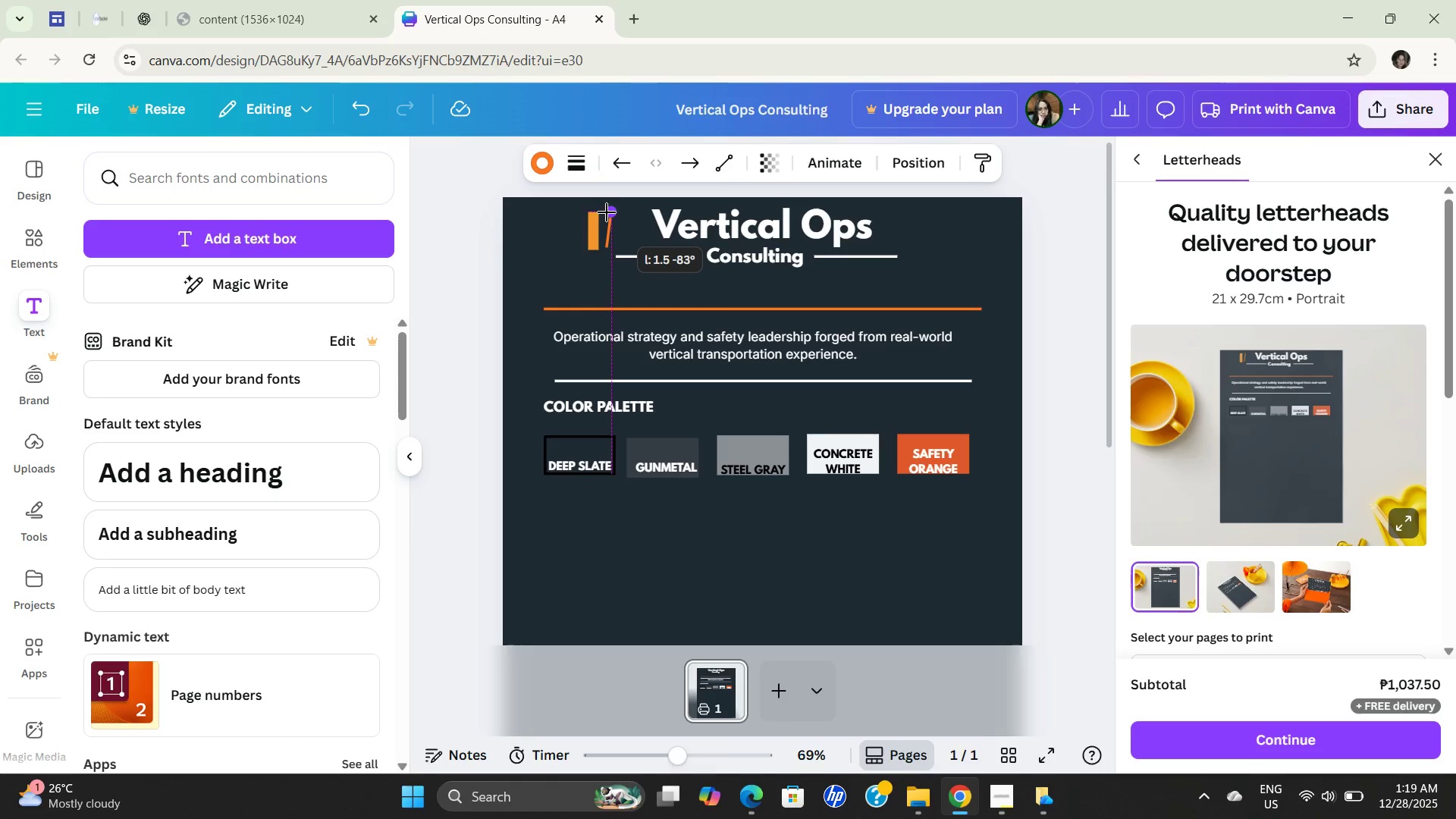 
wait(14.06)
 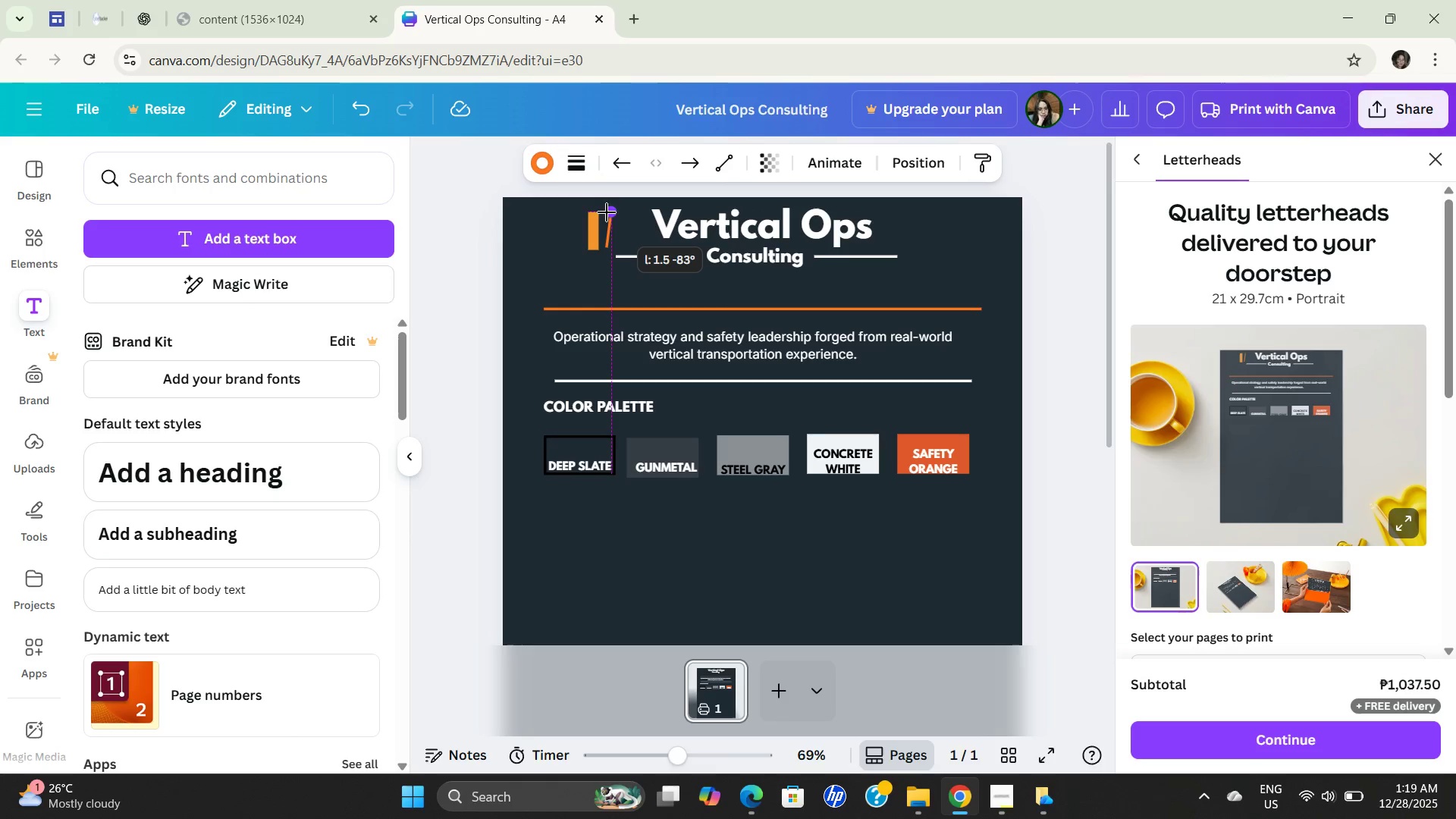 
left_click_drag(start_coordinate=[601, 209], to_coordinate=[609, 209])
 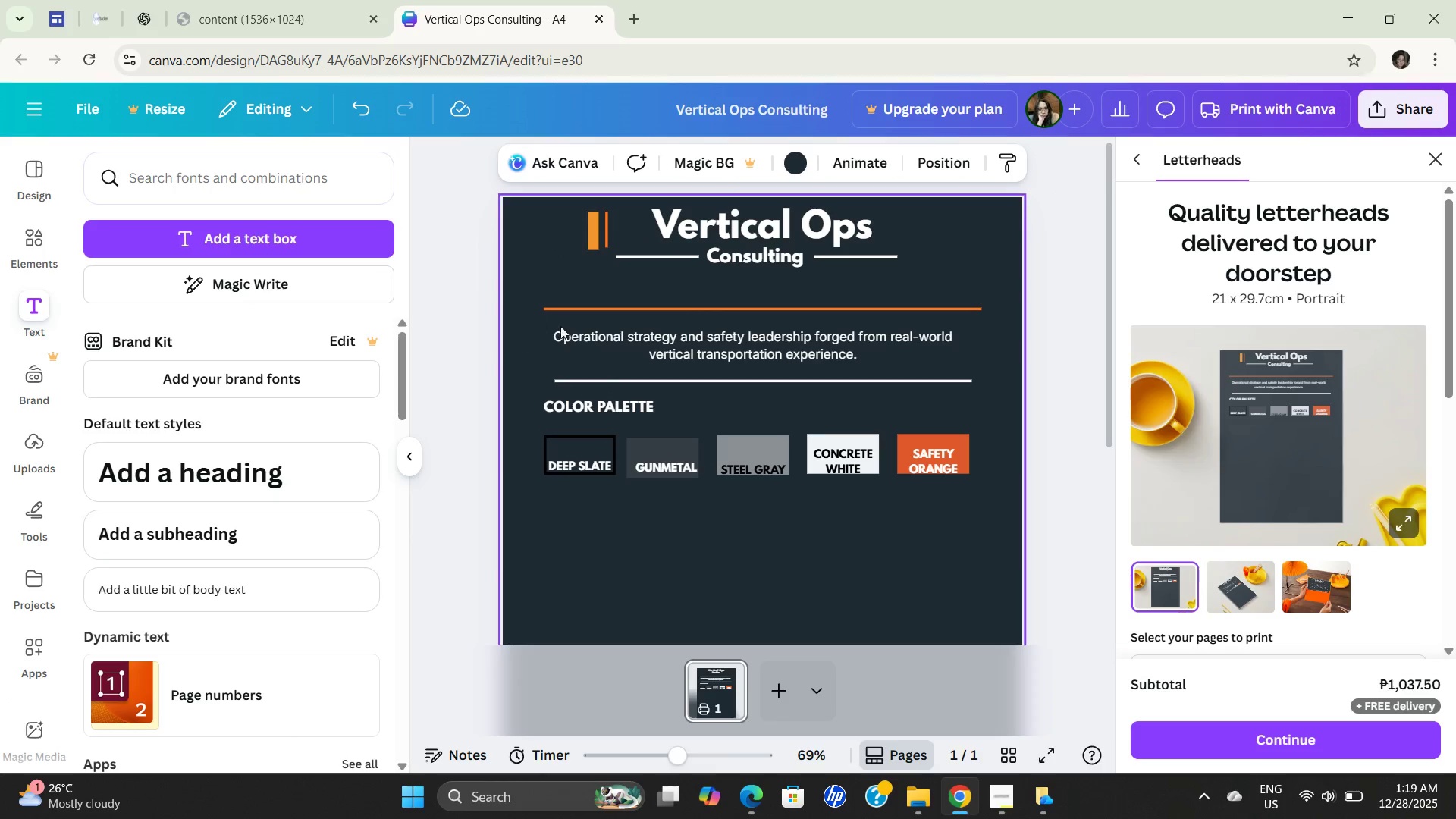 
left_click_drag(start_coordinate=[644, 310], to_coordinate=[647, 278])
 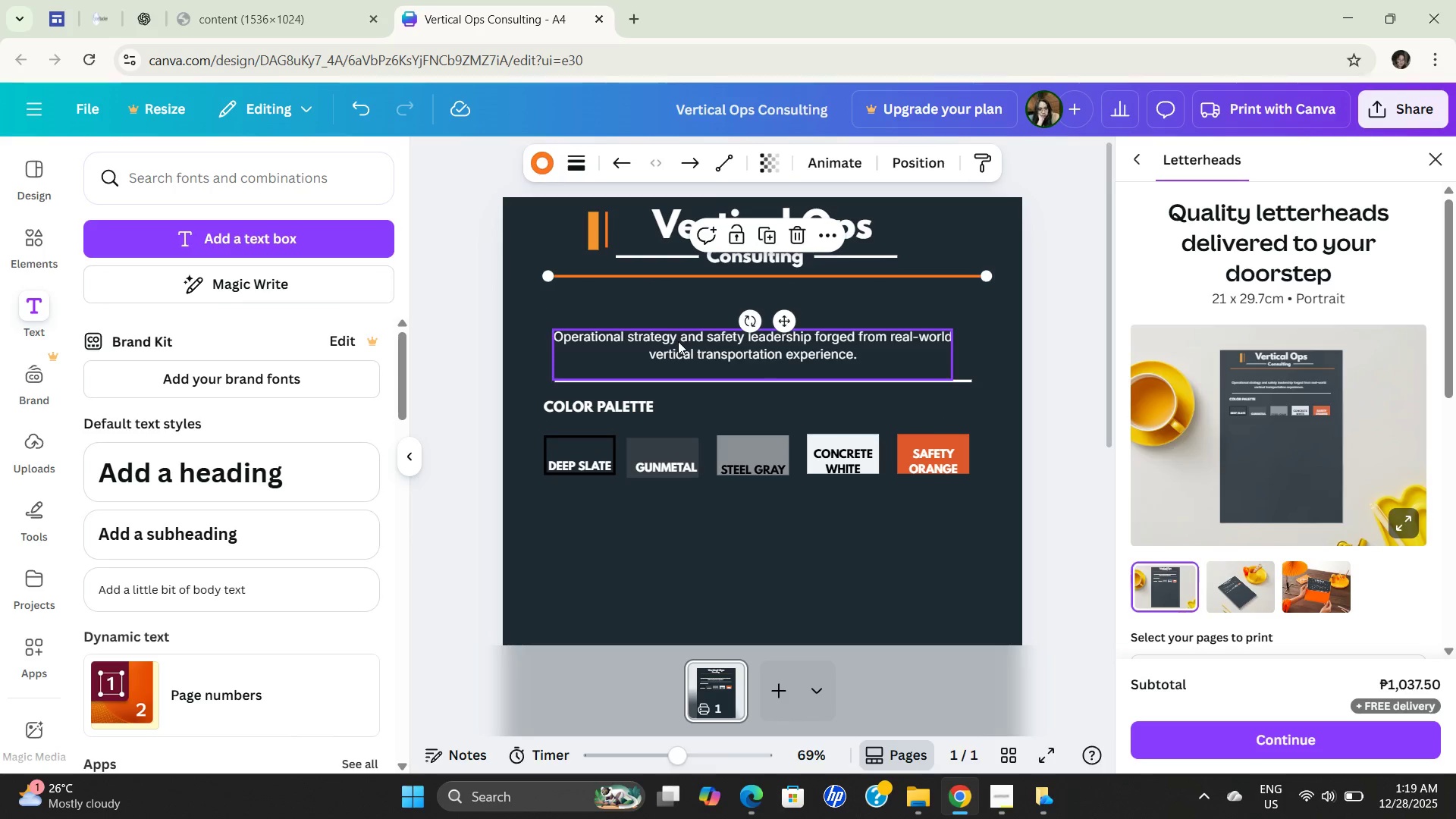 
left_click_drag(start_coordinate=[679, 342], to_coordinate=[685, 296])
 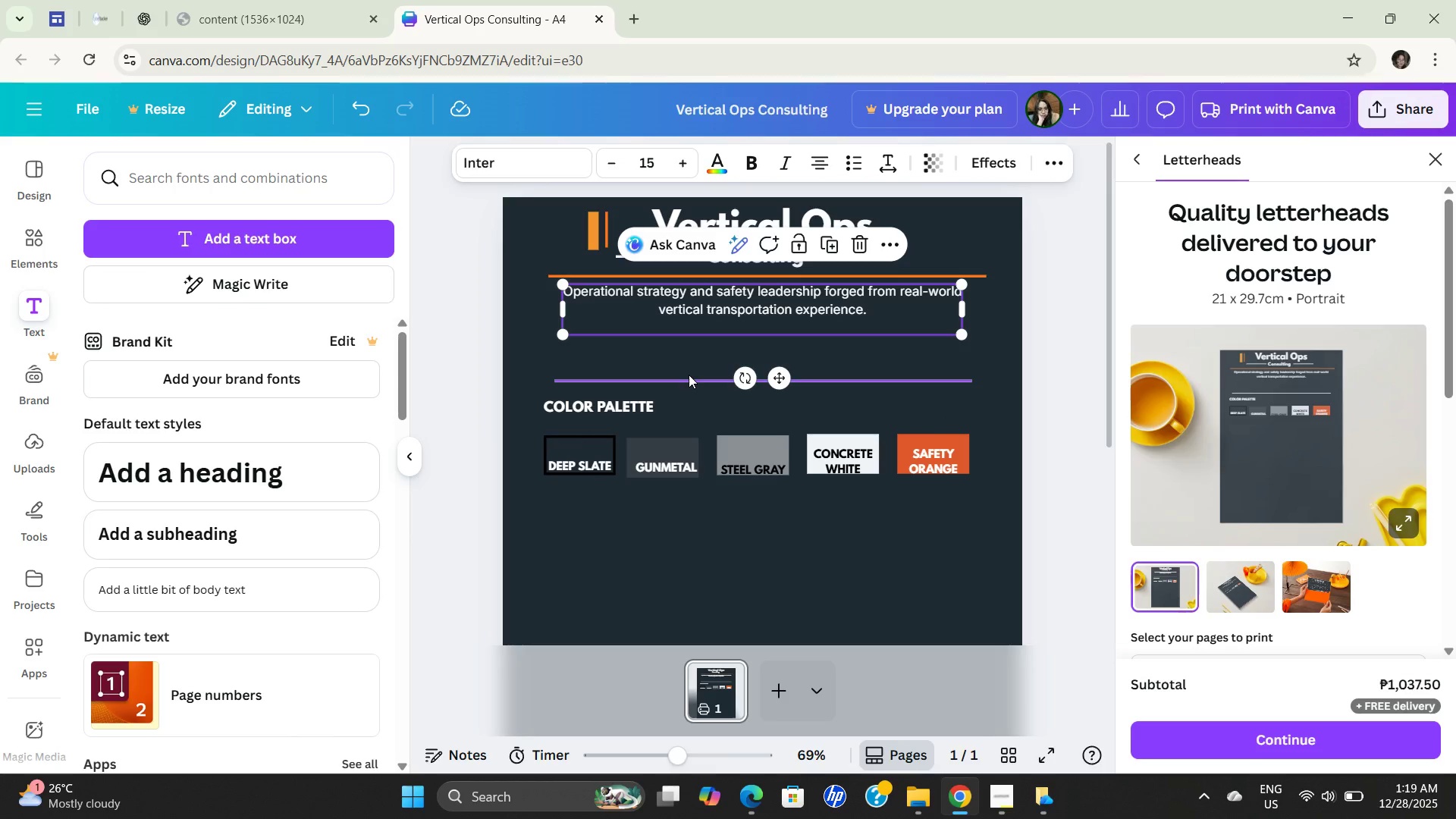 
left_click_drag(start_coordinate=[689, 376], to_coordinate=[695, 320])
 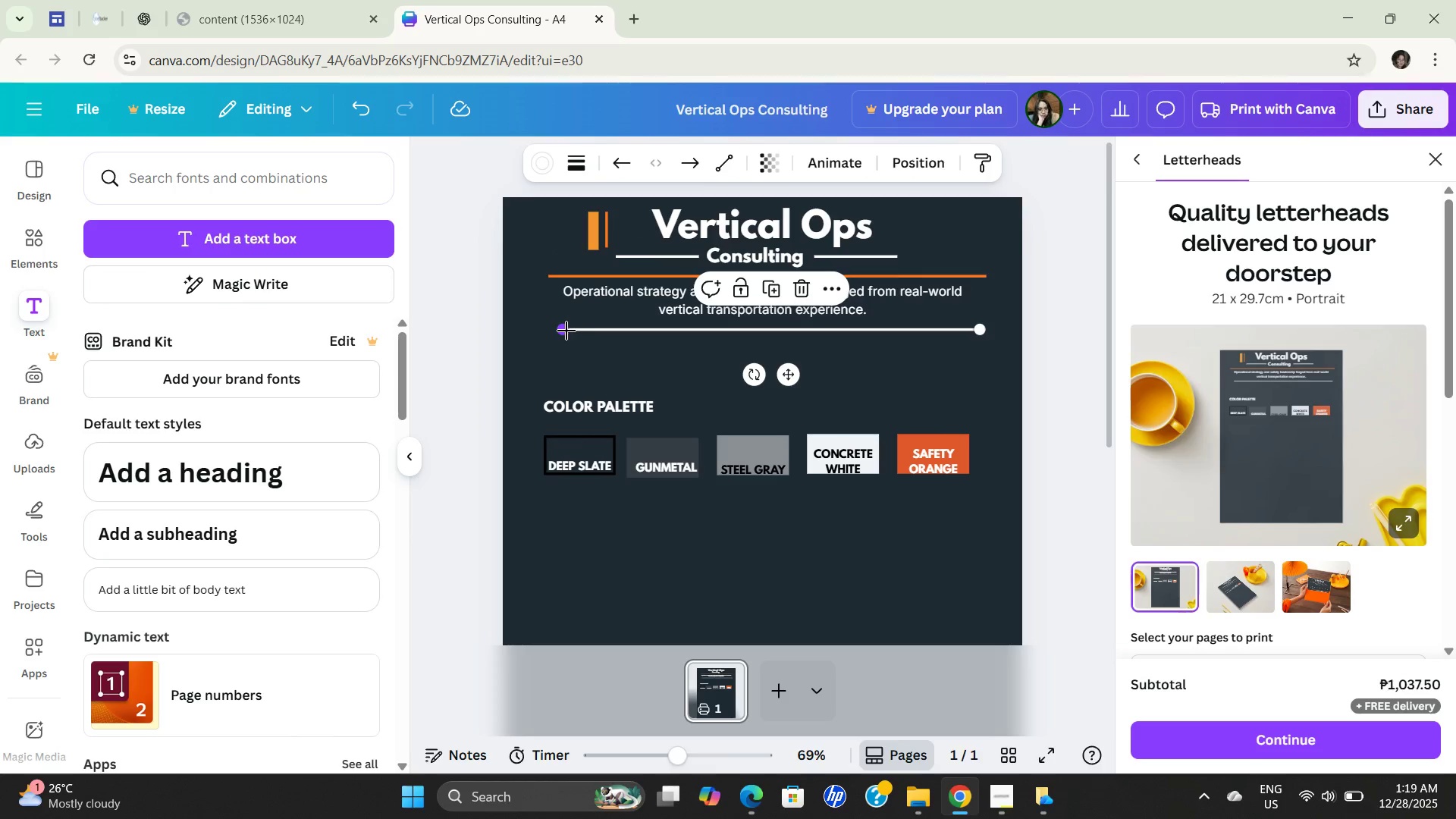 
left_click_drag(start_coordinate=[566, 331], to_coordinate=[552, 322])
 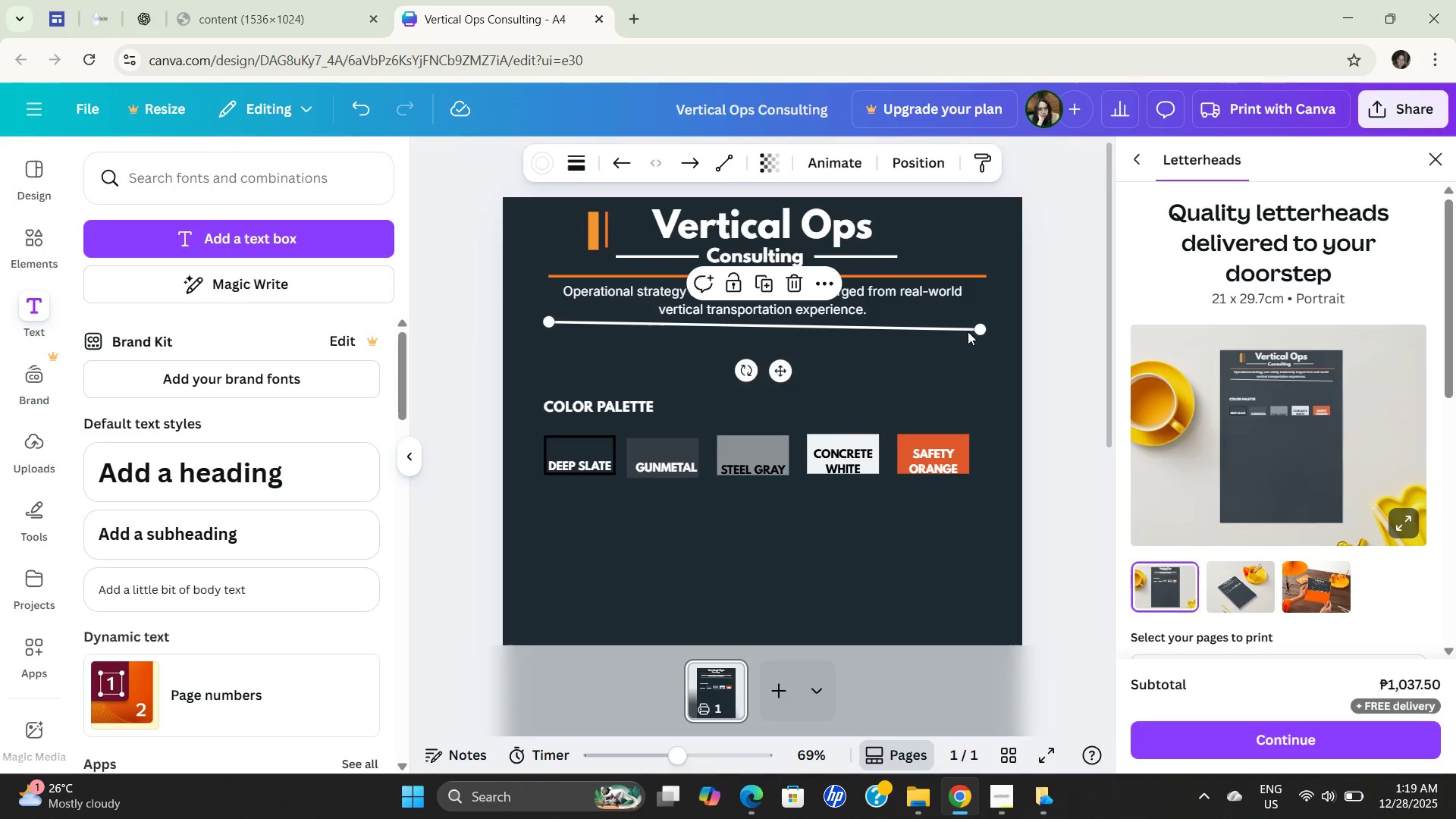 
mouse_move([956, 337])
 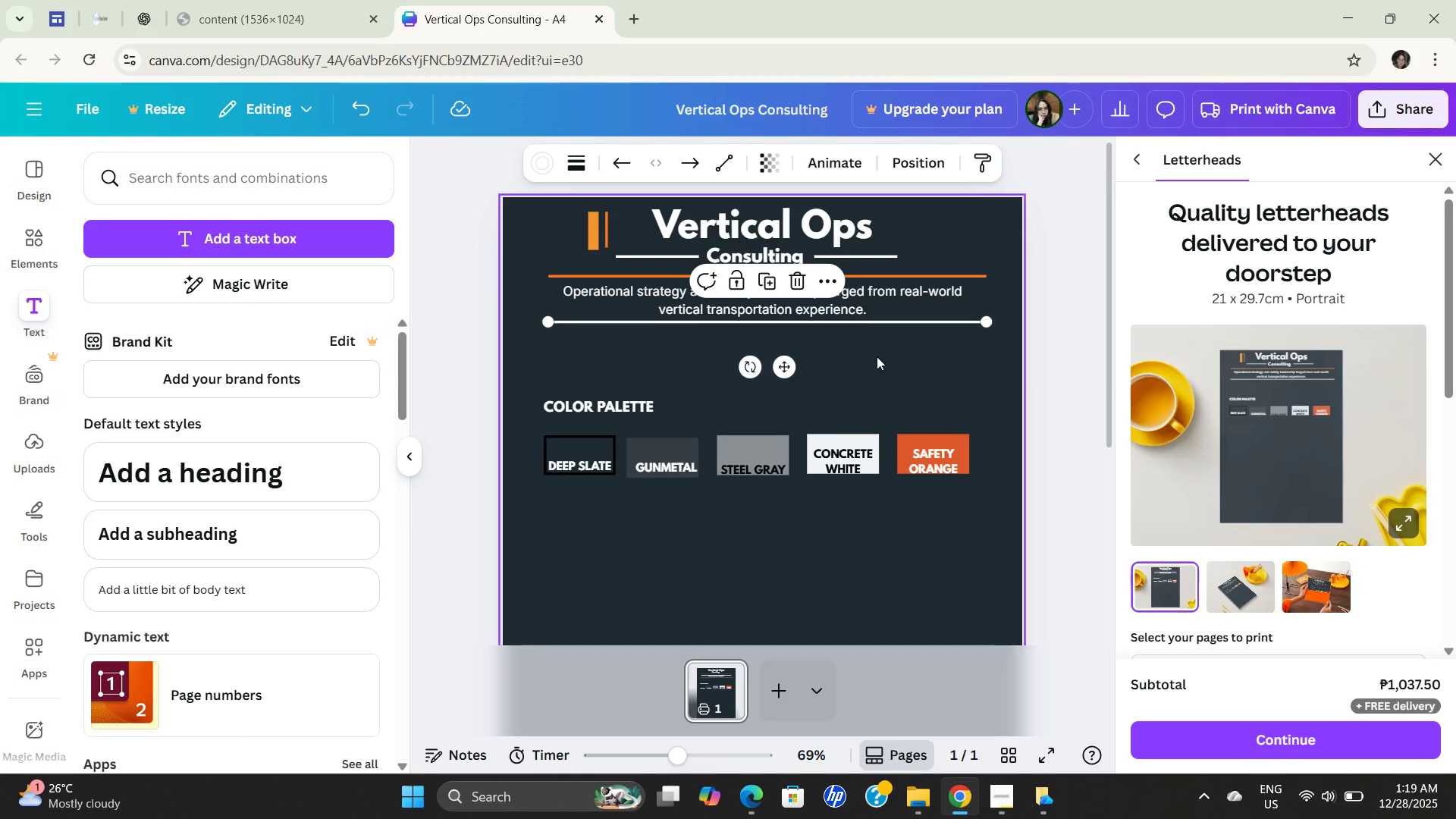 
left_click([877, 356])
 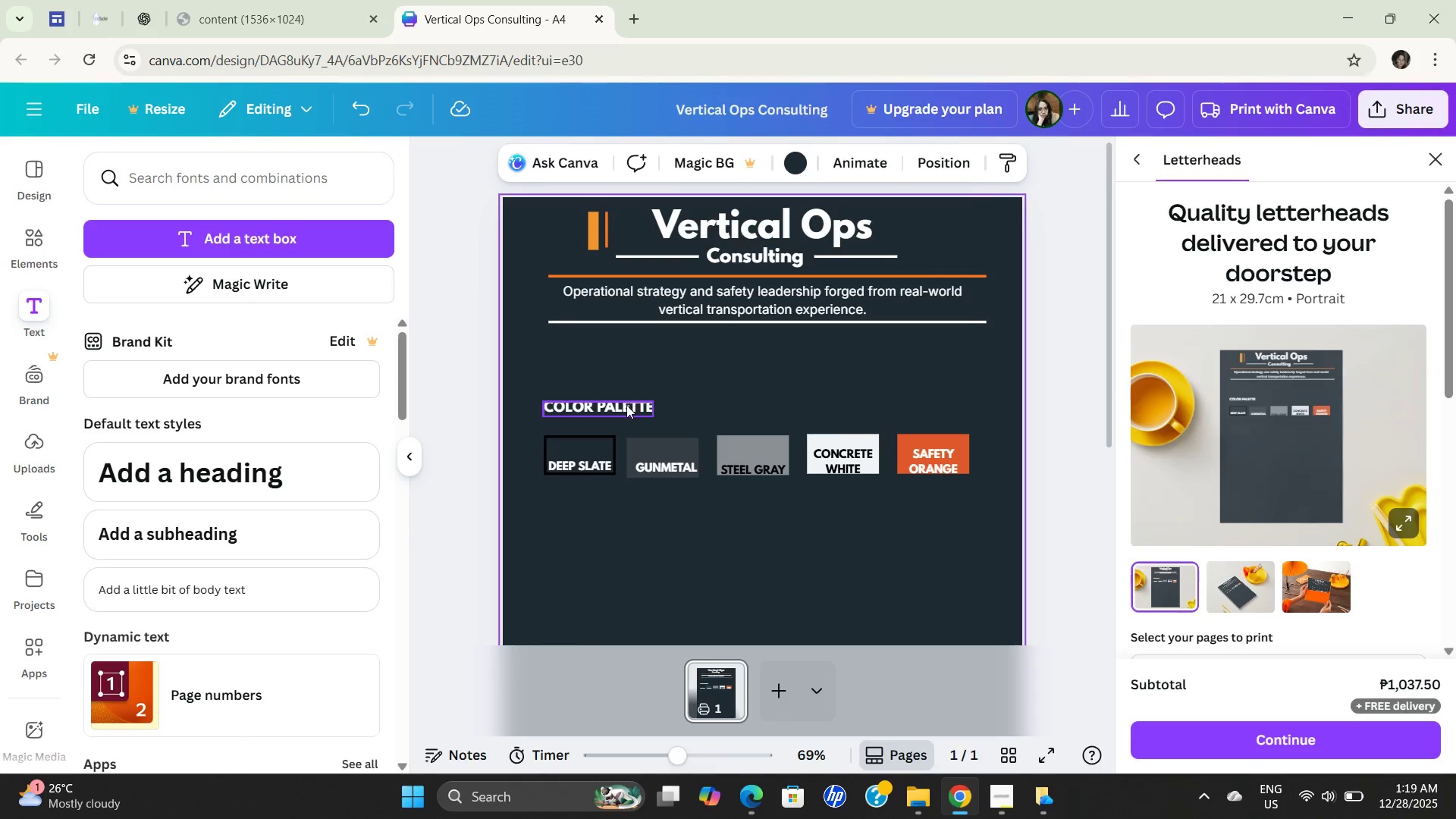 
left_click_drag(start_coordinate=[626, 405], to_coordinate=[636, 340])
 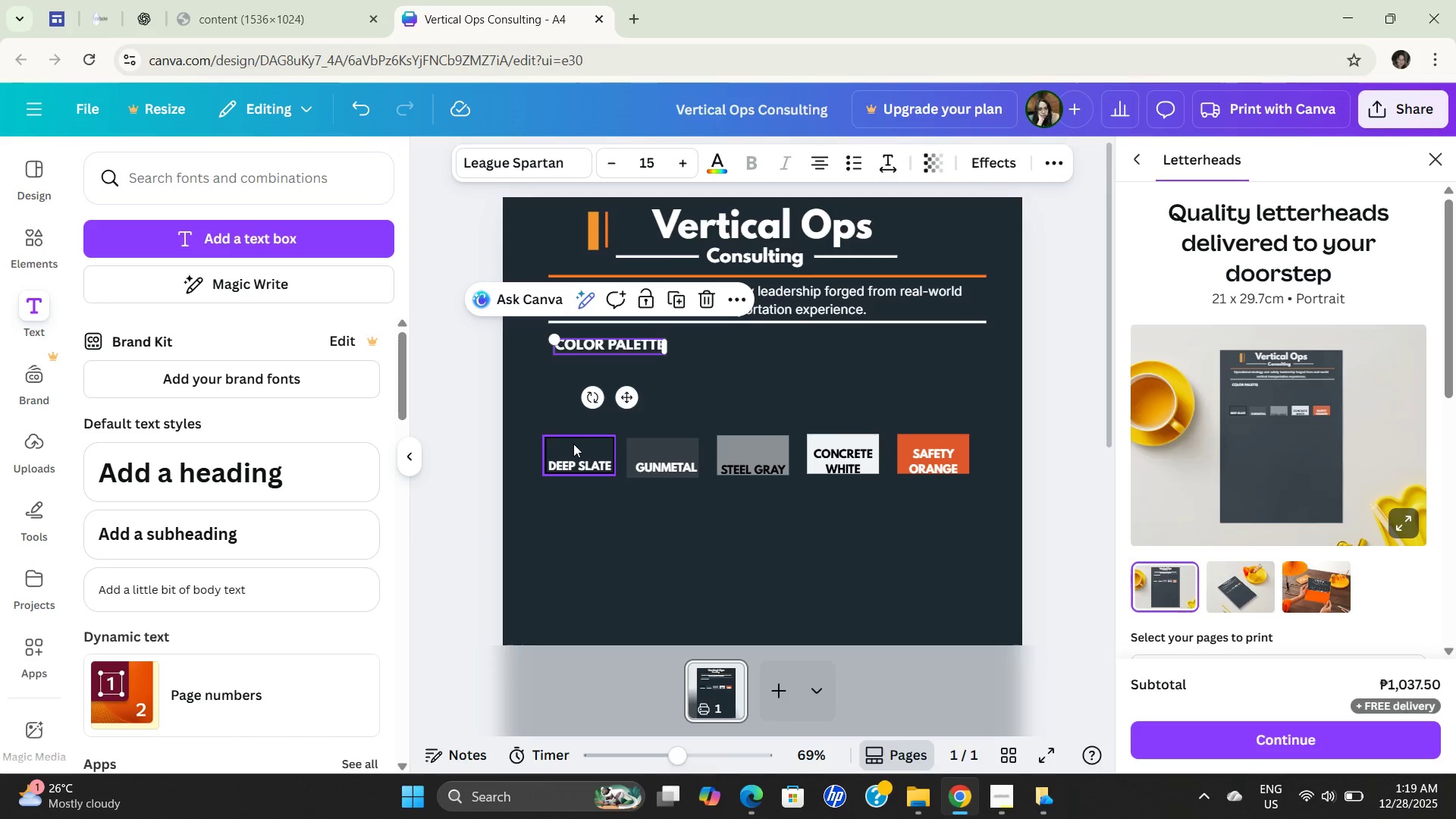 
left_click_drag(start_coordinate=[573, 444], to_coordinate=[576, 369])
 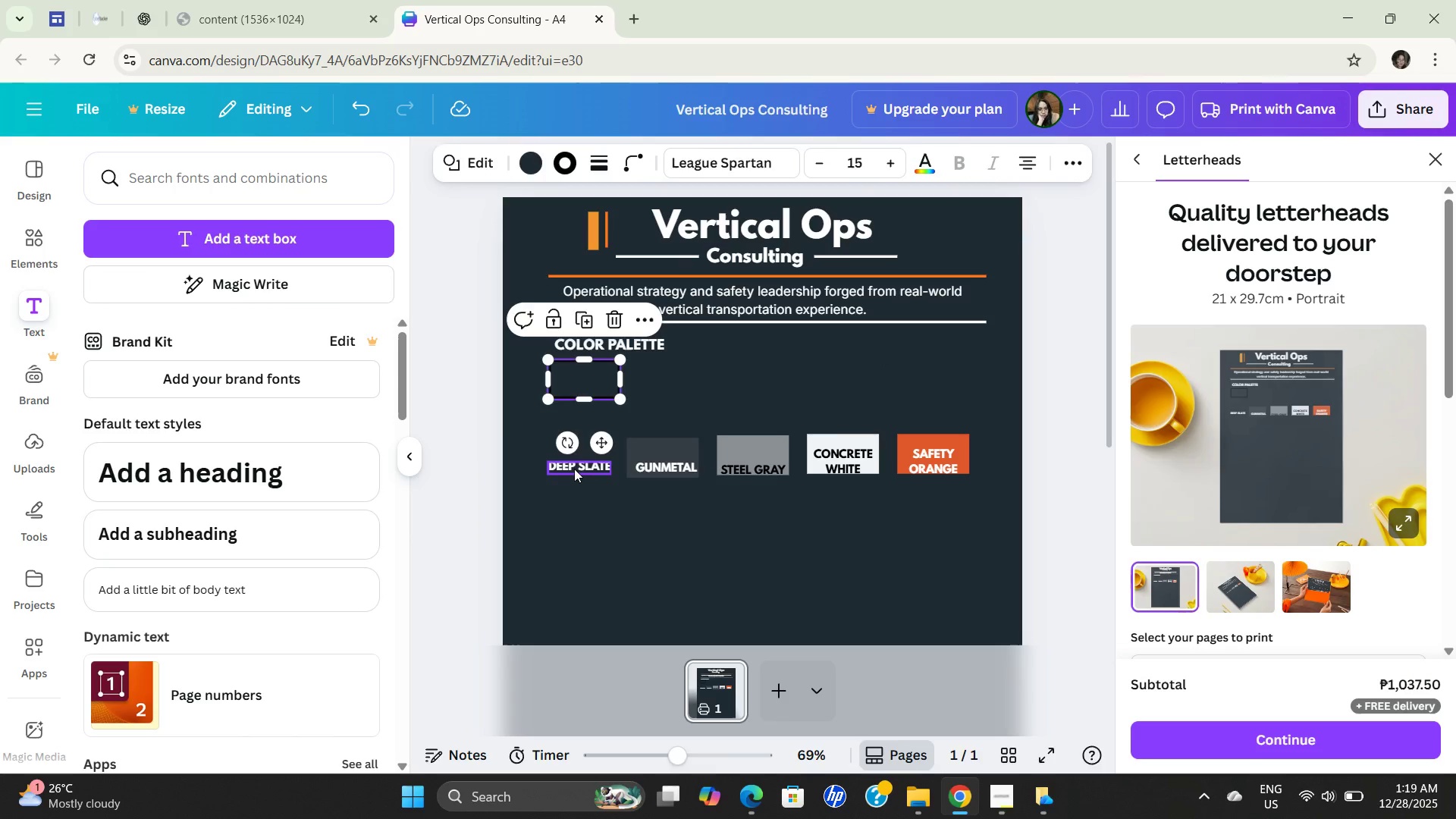 
left_click_drag(start_coordinate=[574, 469], to_coordinate=[577, 394])
 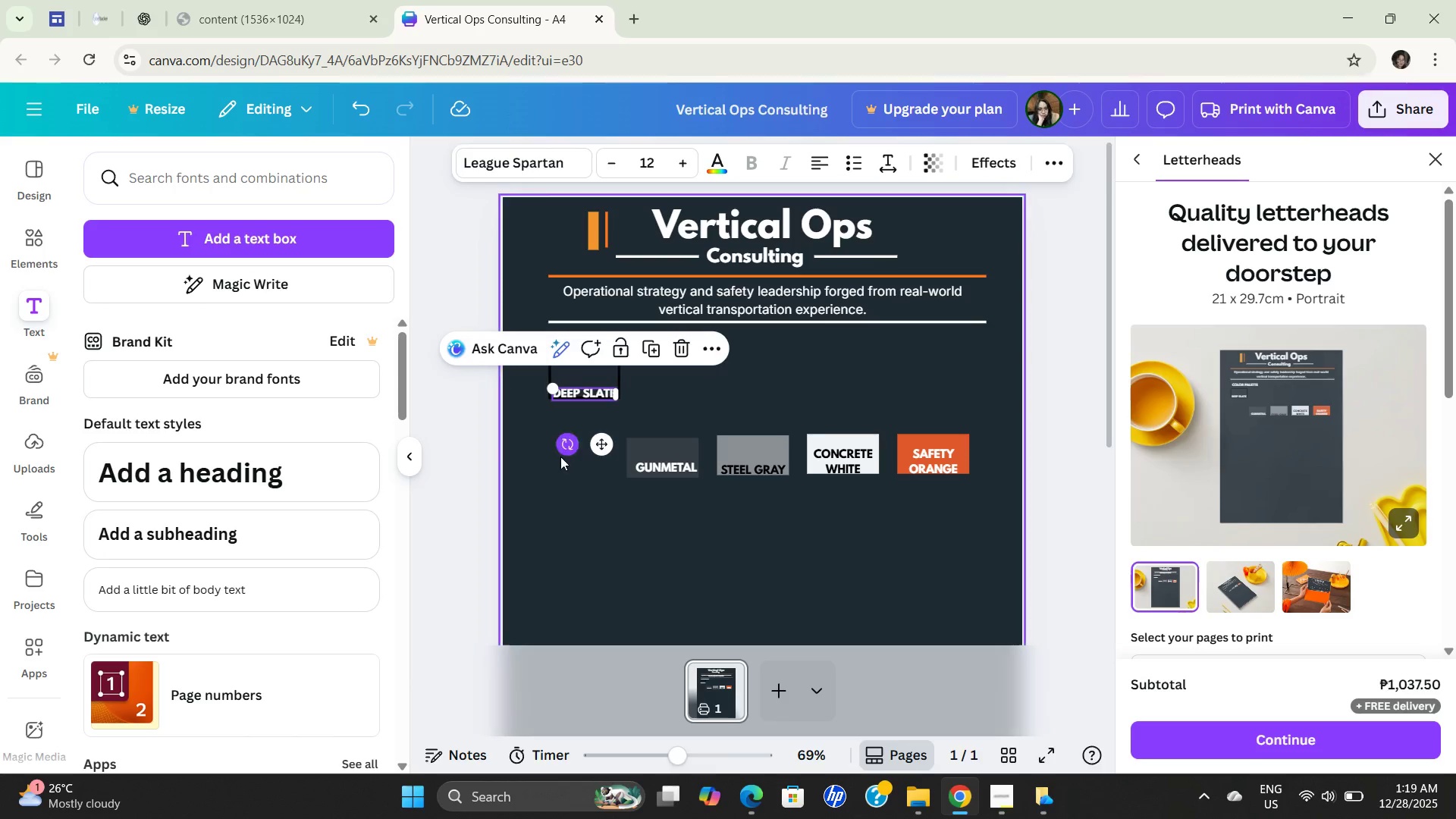 
left_click([560, 457])
 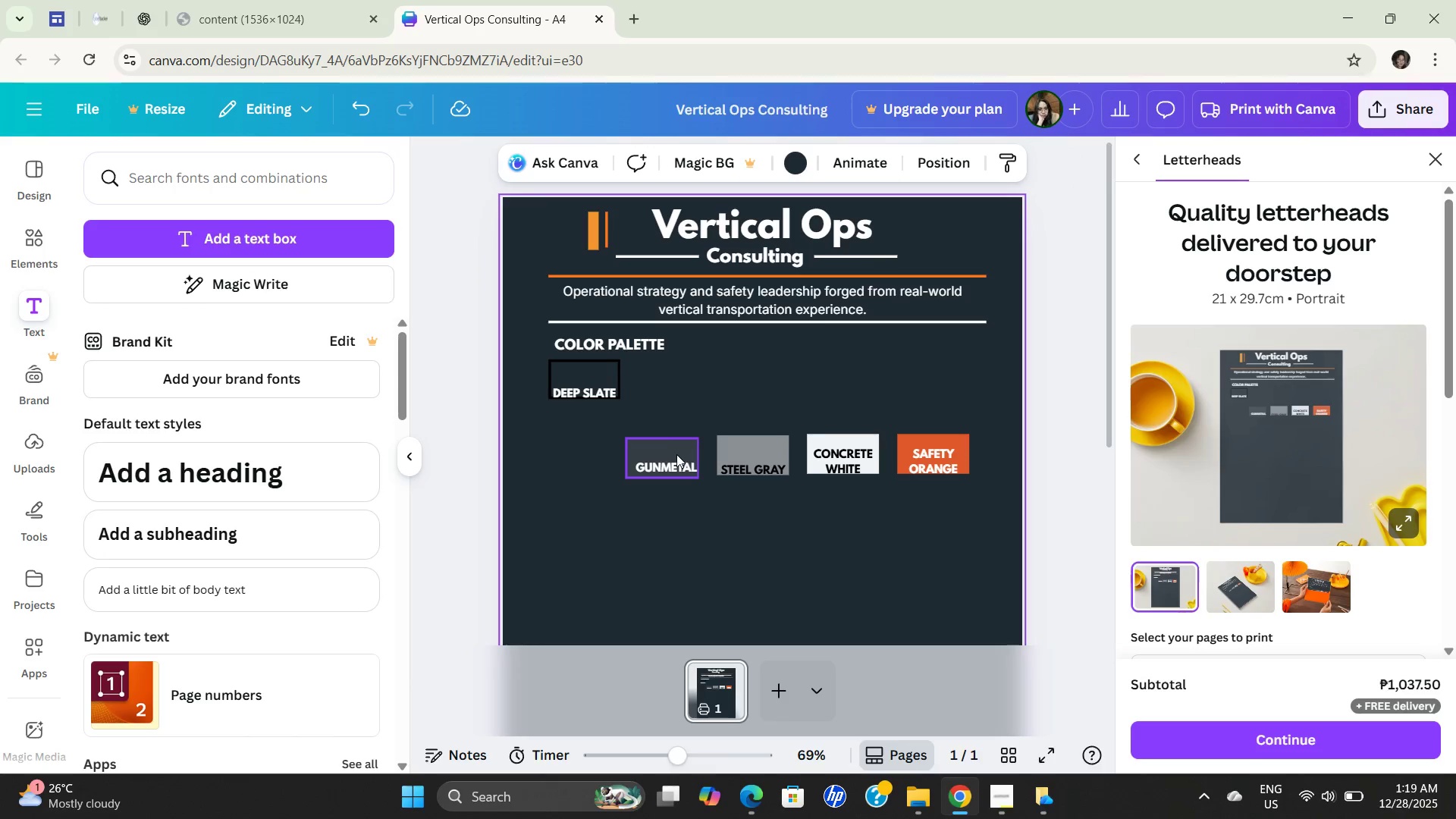 
left_click_drag(start_coordinate=[676, 457], to_coordinate=[679, 377])
 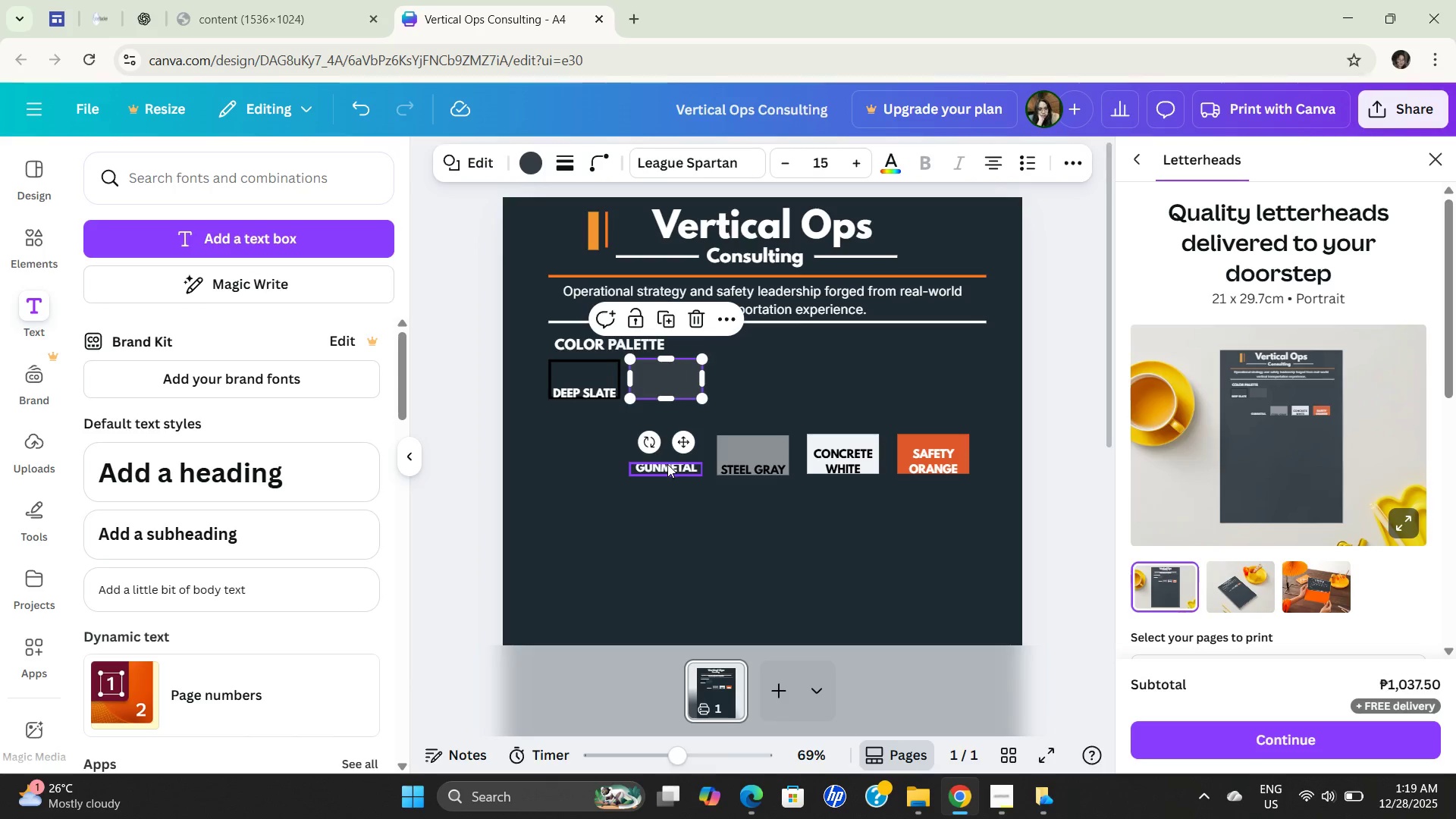 
left_click_drag(start_coordinate=[667, 466], to_coordinate=[667, 388])
 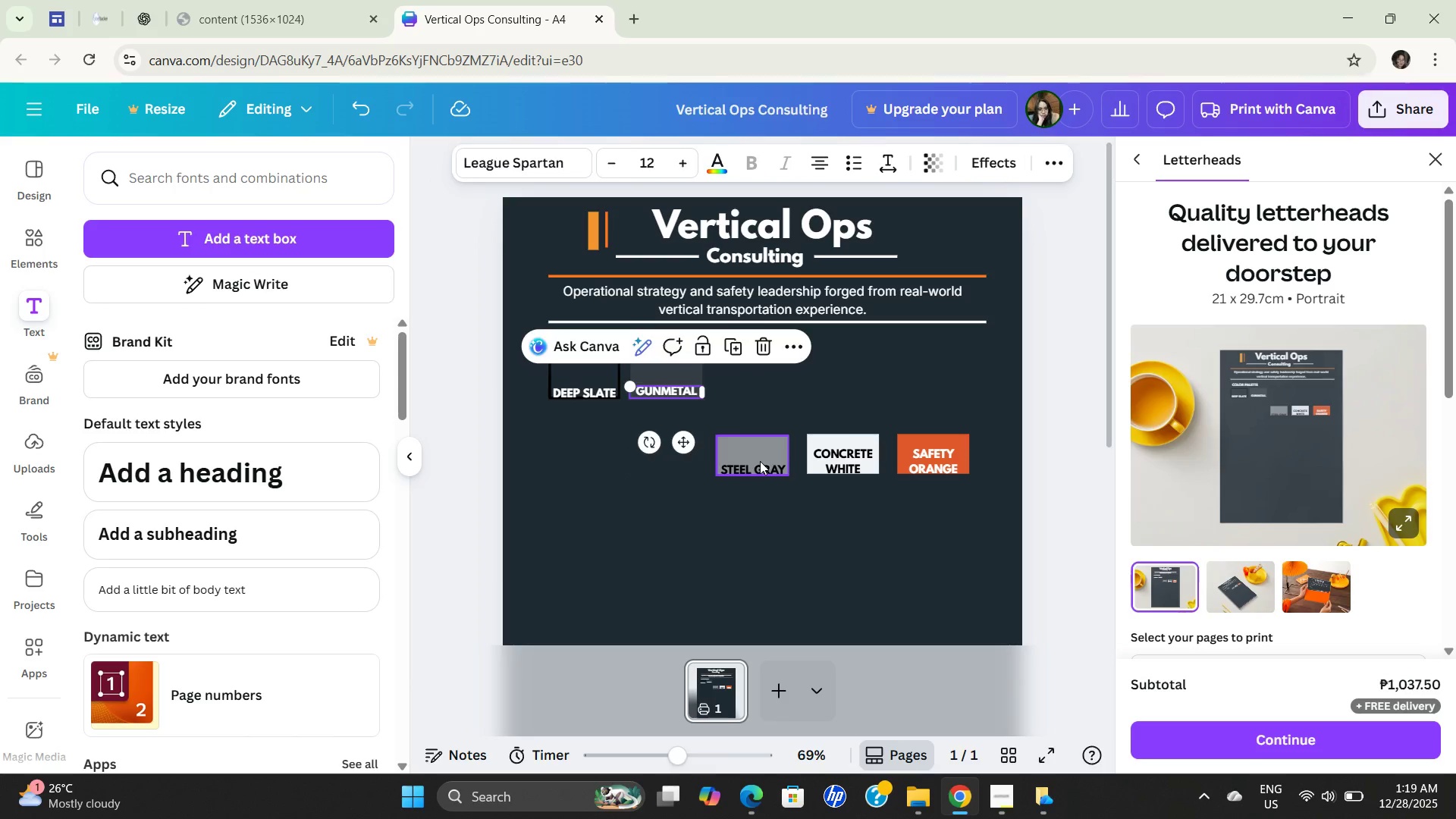 
left_click_drag(start_coordinate=[760, 461], to_coordinate=[760, 389])
 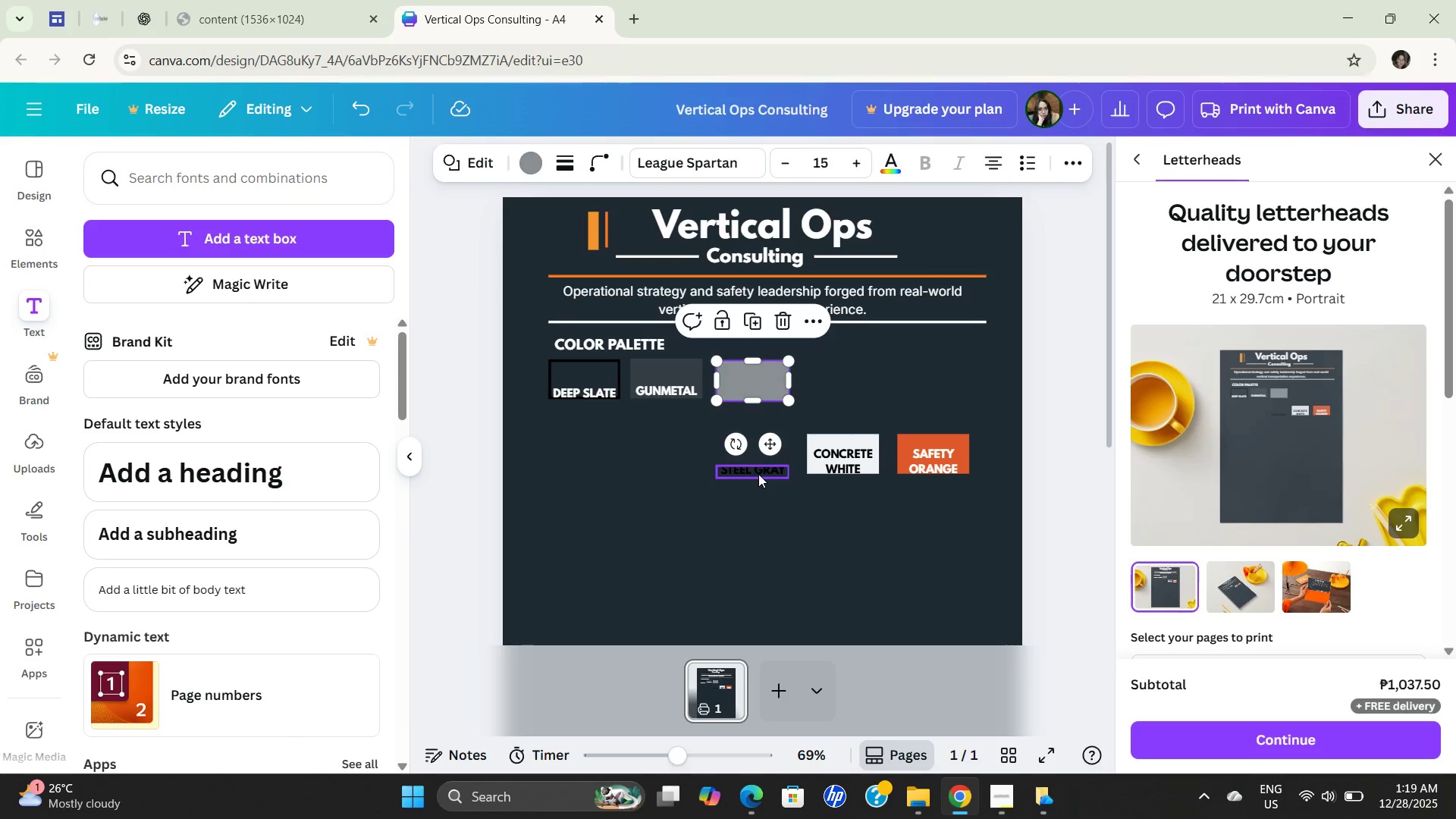 
left_click_drag(start_coordinate=[758, 474], to_coordinate=[758, 397])
 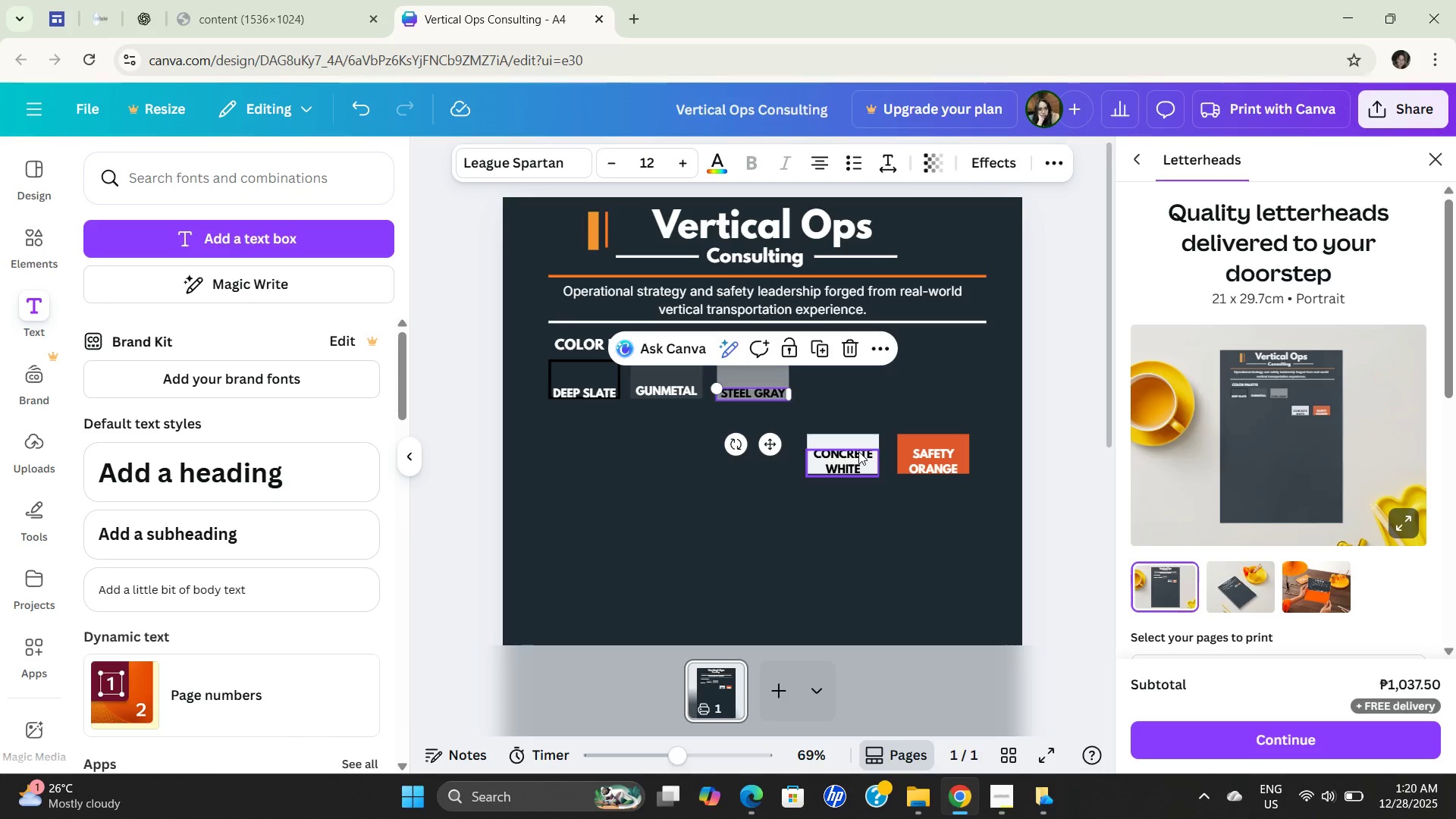 
left_click_drag(start_coordinate=[858, 451], to_coordinate=[854, 379])
 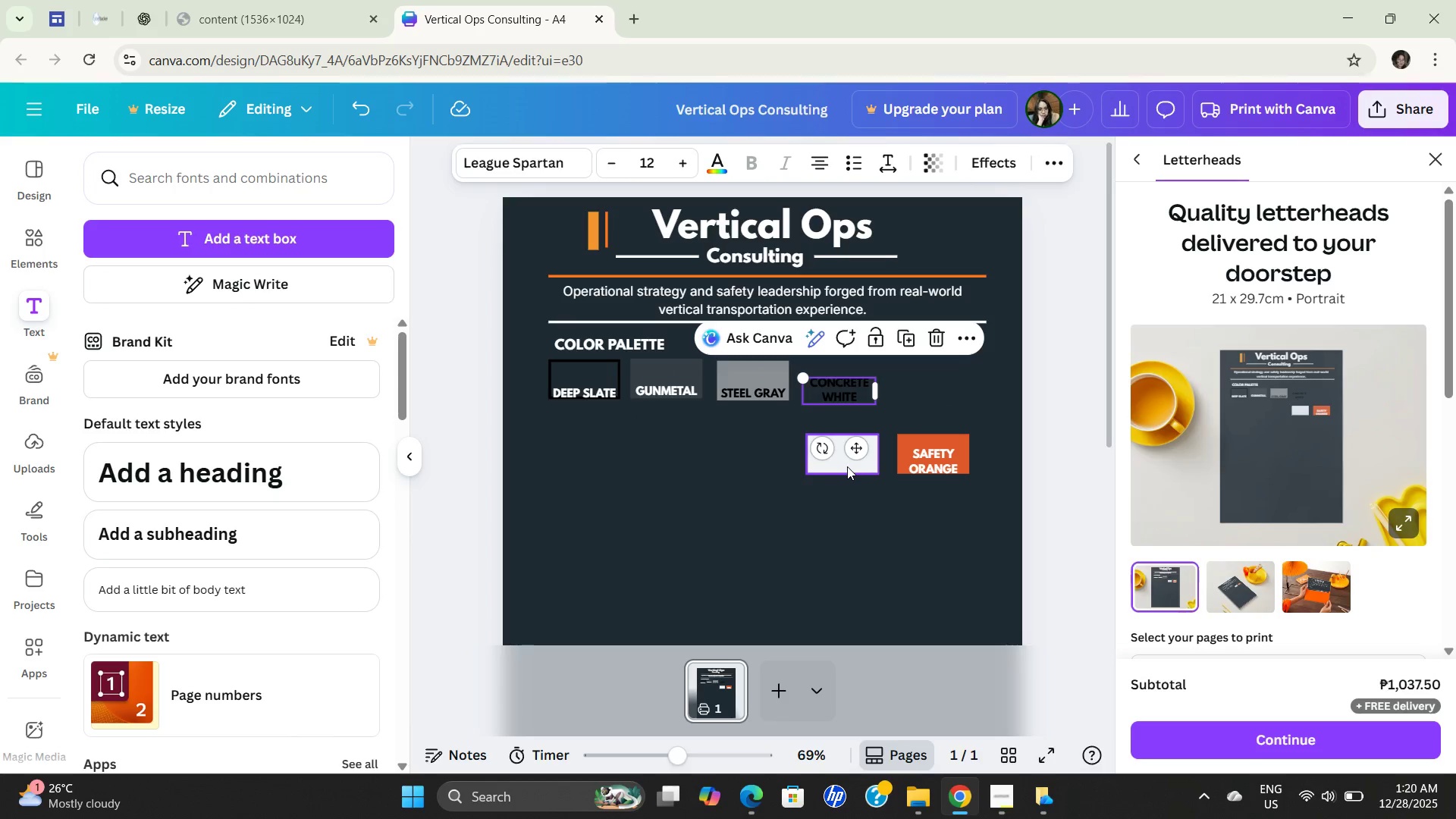 
left_click_drag(start_coordinate=[846, 466], to_coordinate=[845, 393])
 